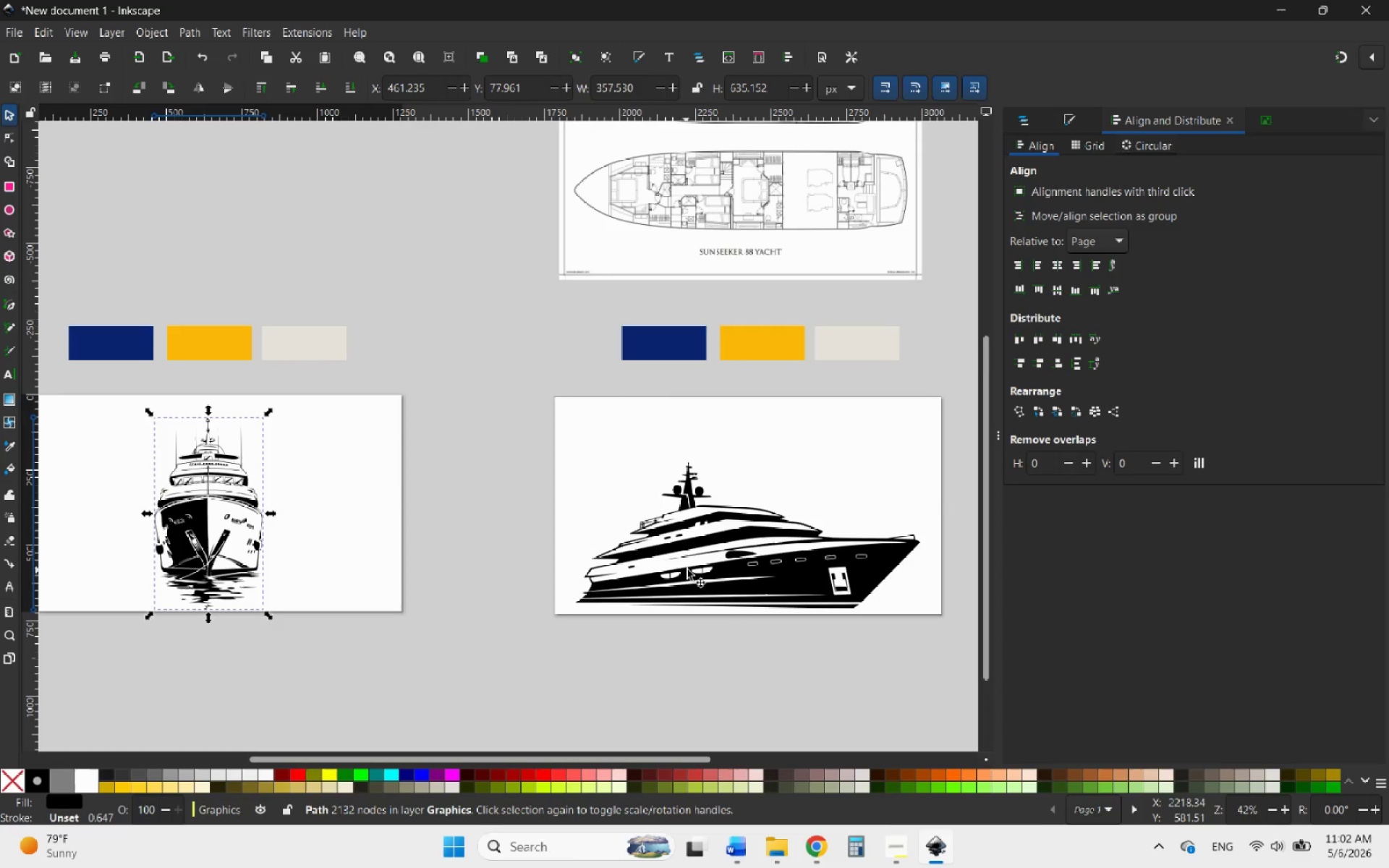 
left_click([689, 568])
 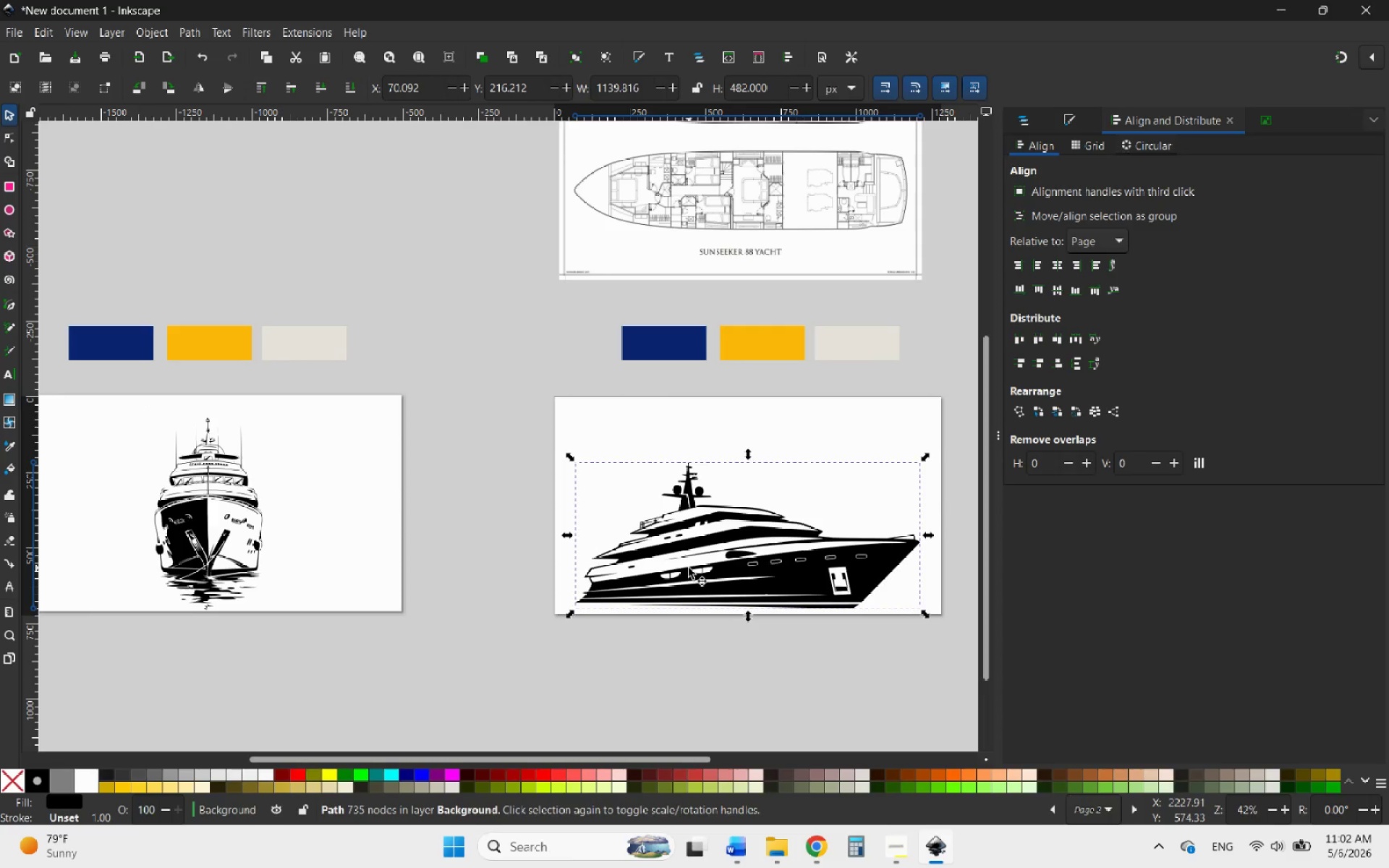 
key(ArrowDown)
 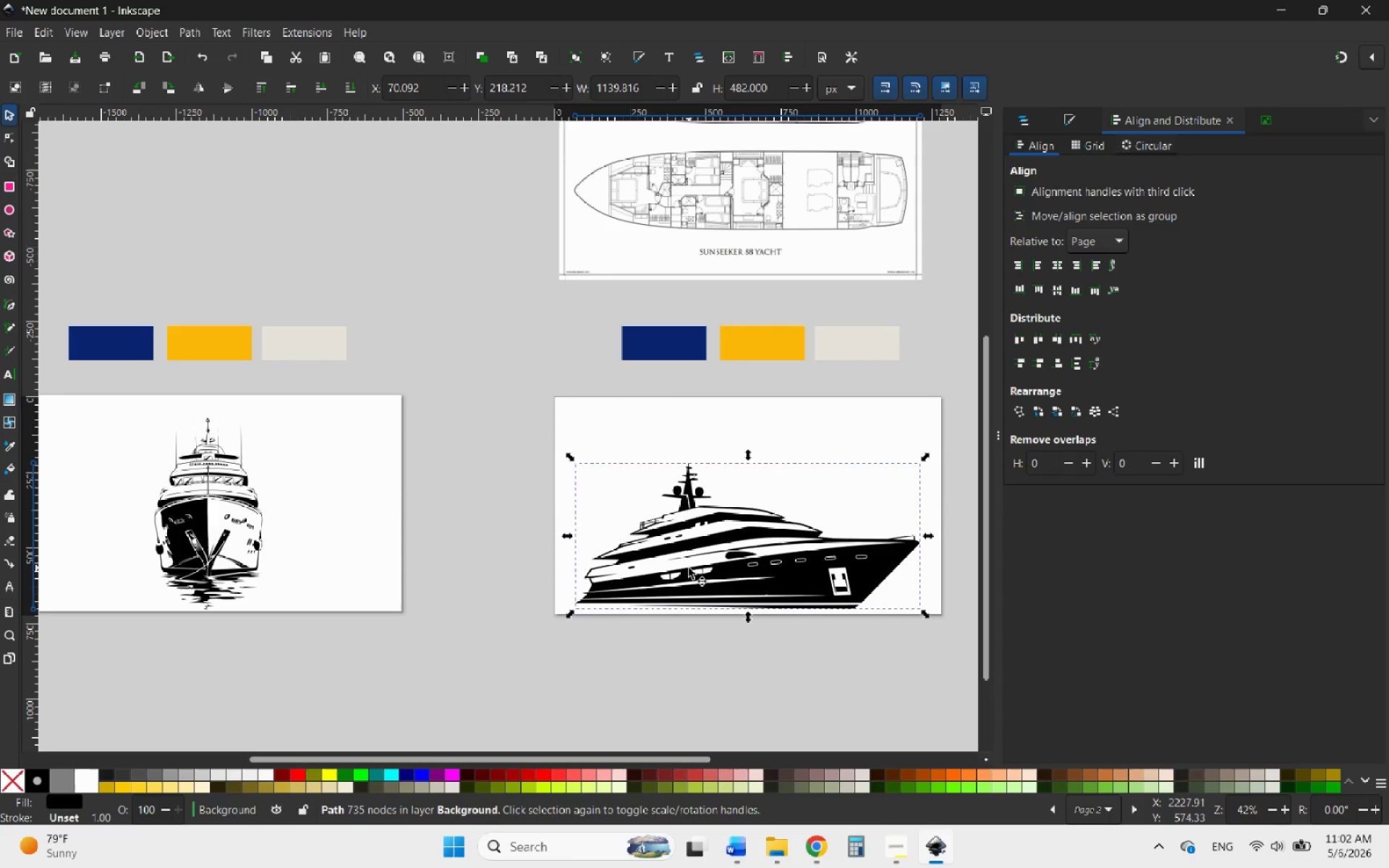 
key(ArrowDown)
 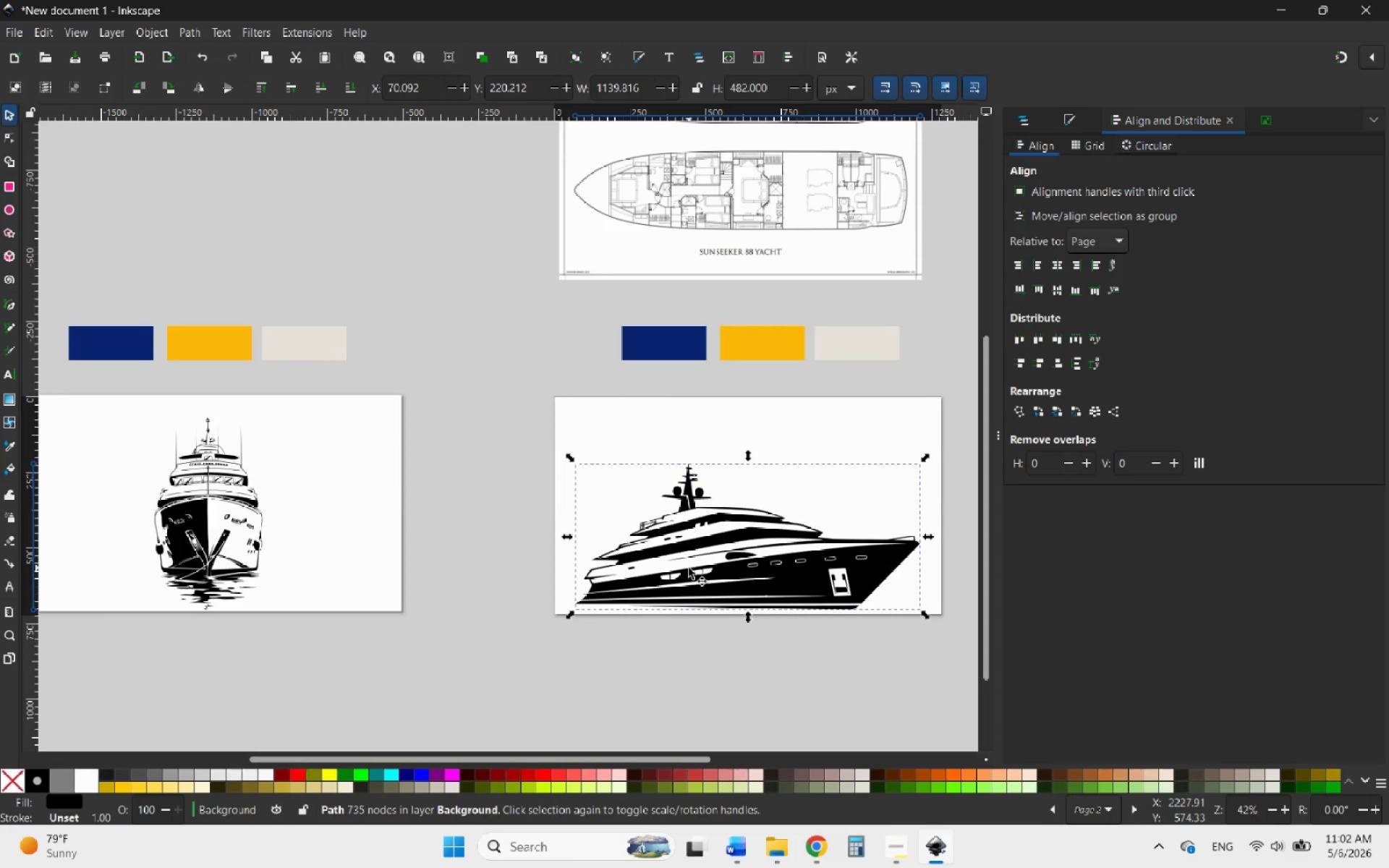 
key(ArrowDown)
 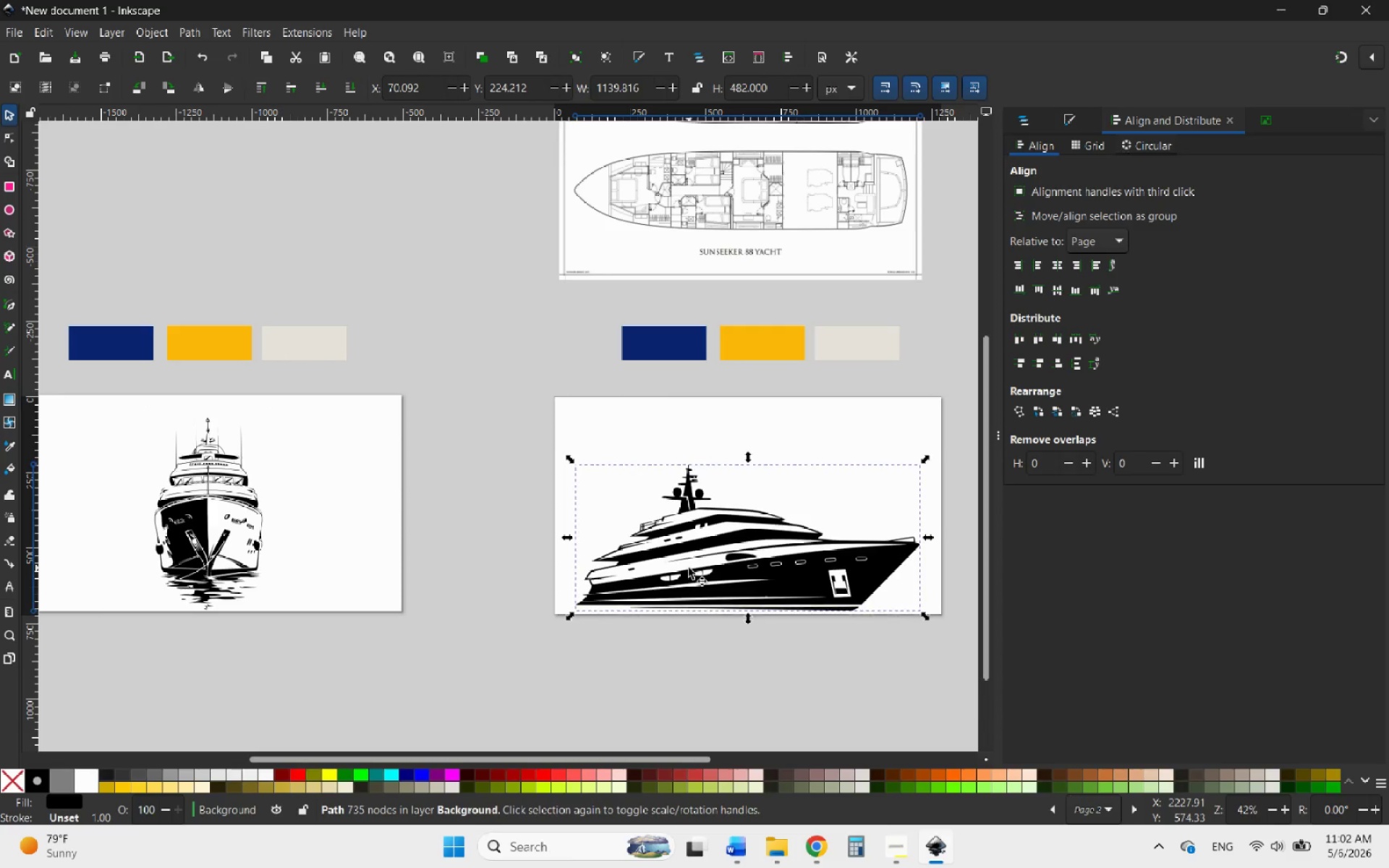 
key(ArrowDown)
 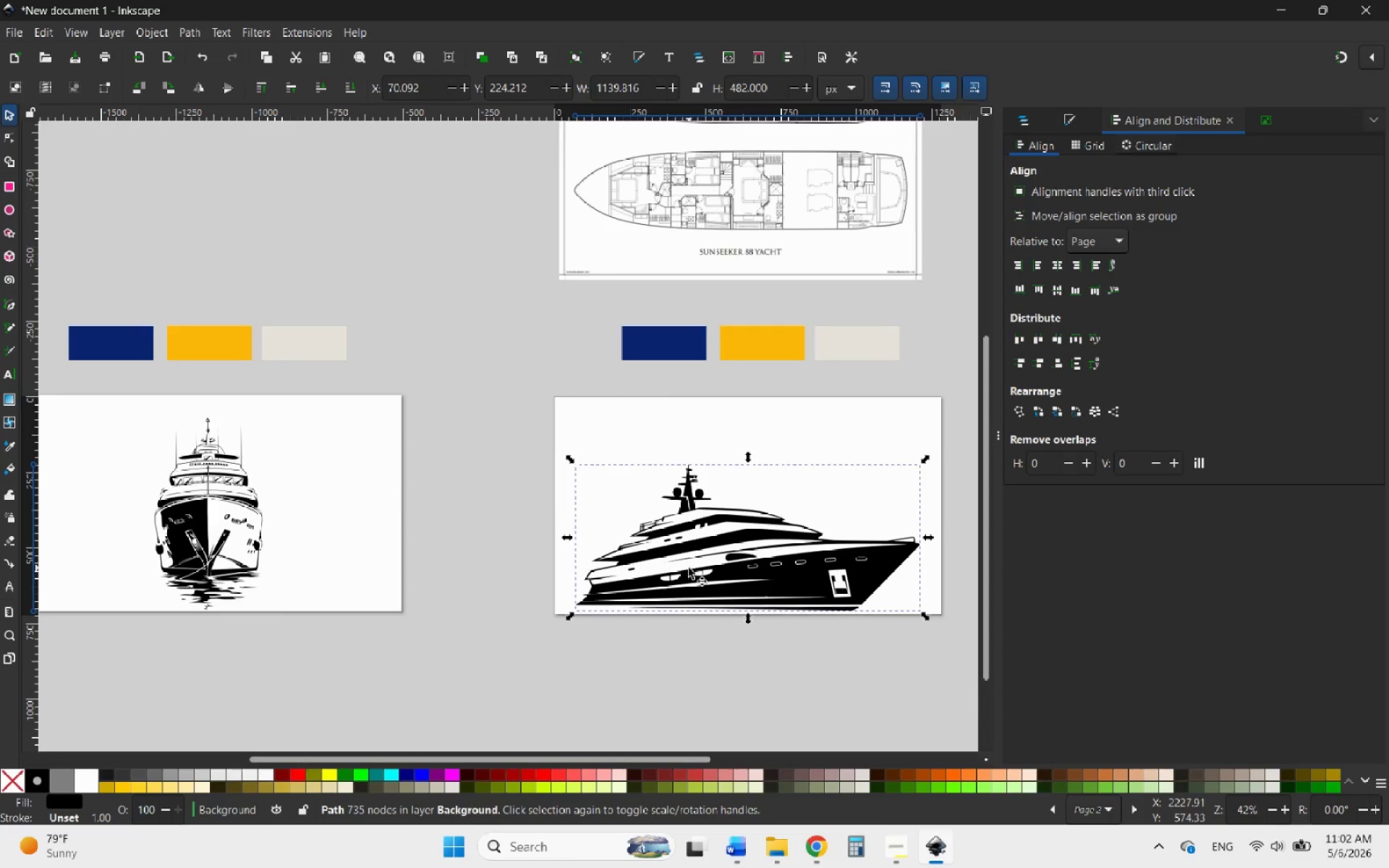 
key(ArrowDown)
 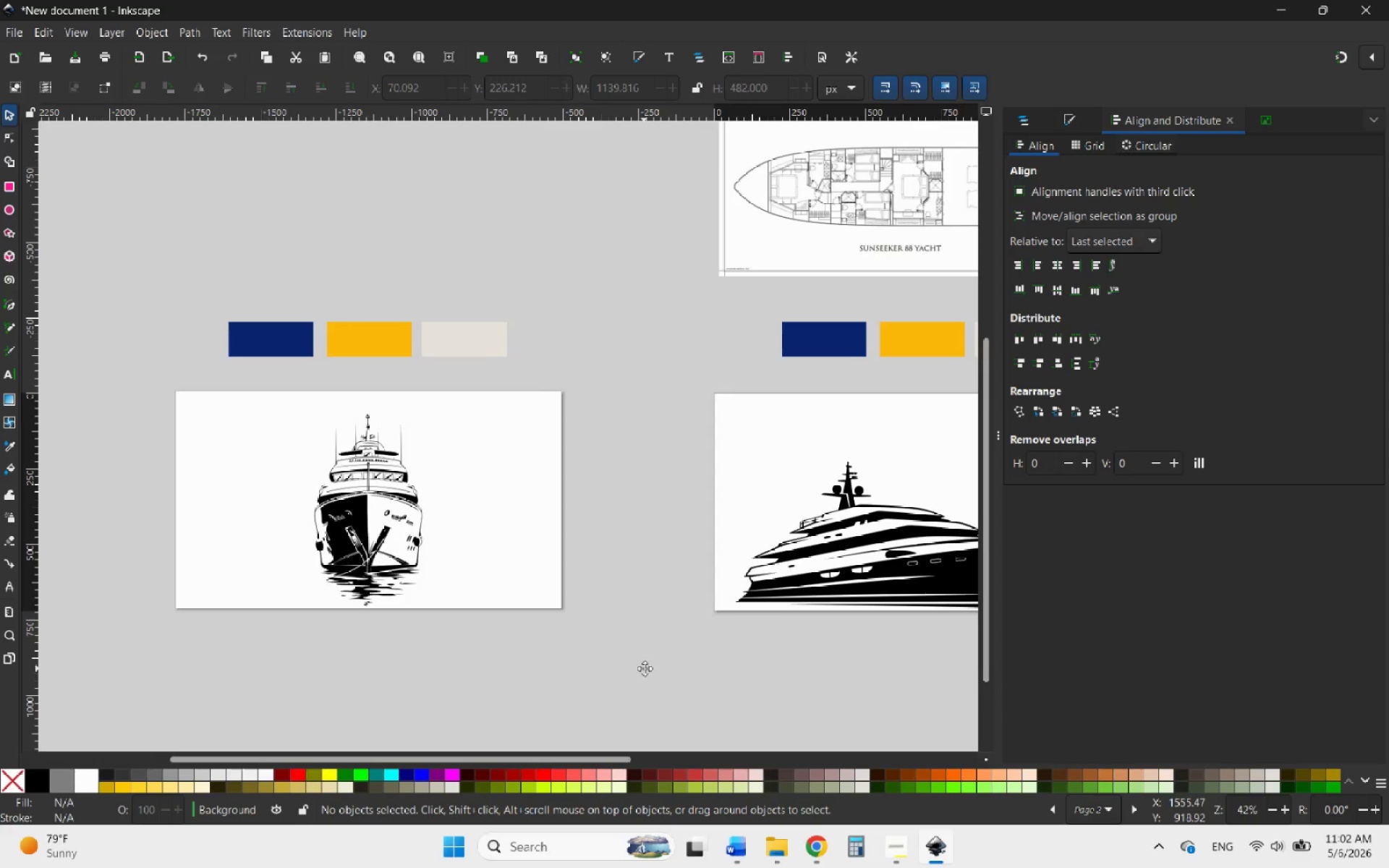 
left_click([276, 341])
 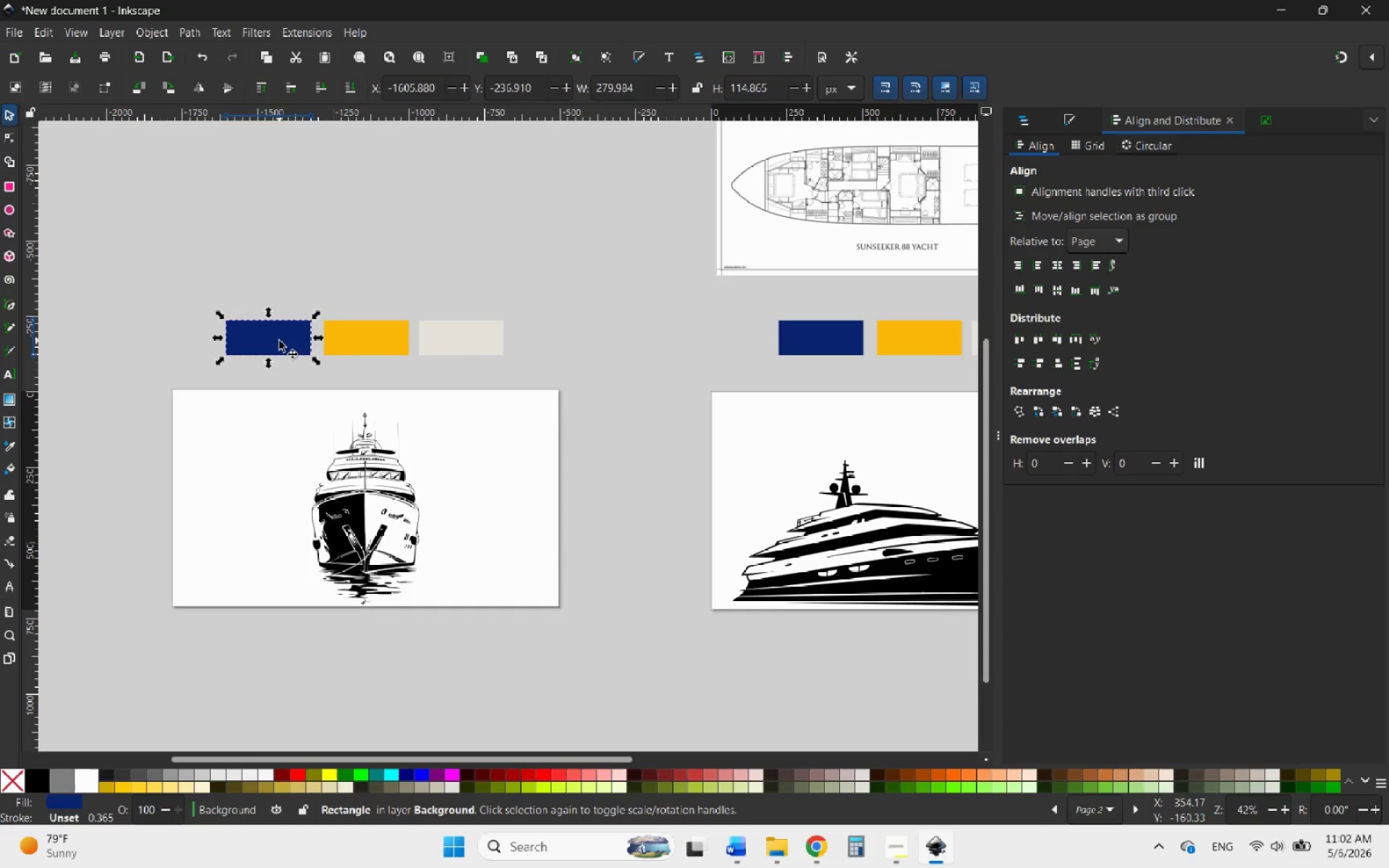 
left_click_drag(start_coordinate=[279, 341], to_coordinate=[241, 422])
 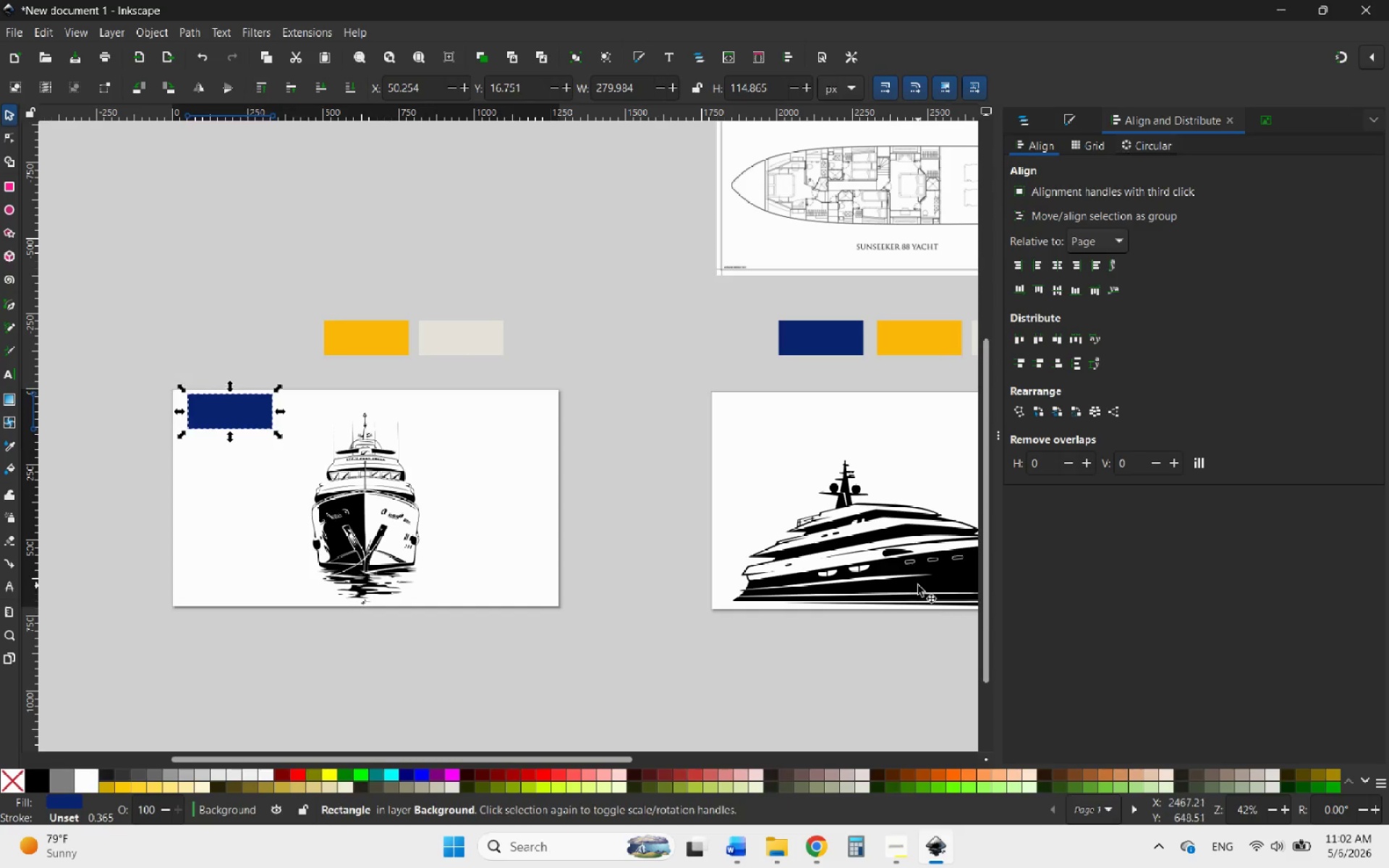 
left_click([918, 586])
 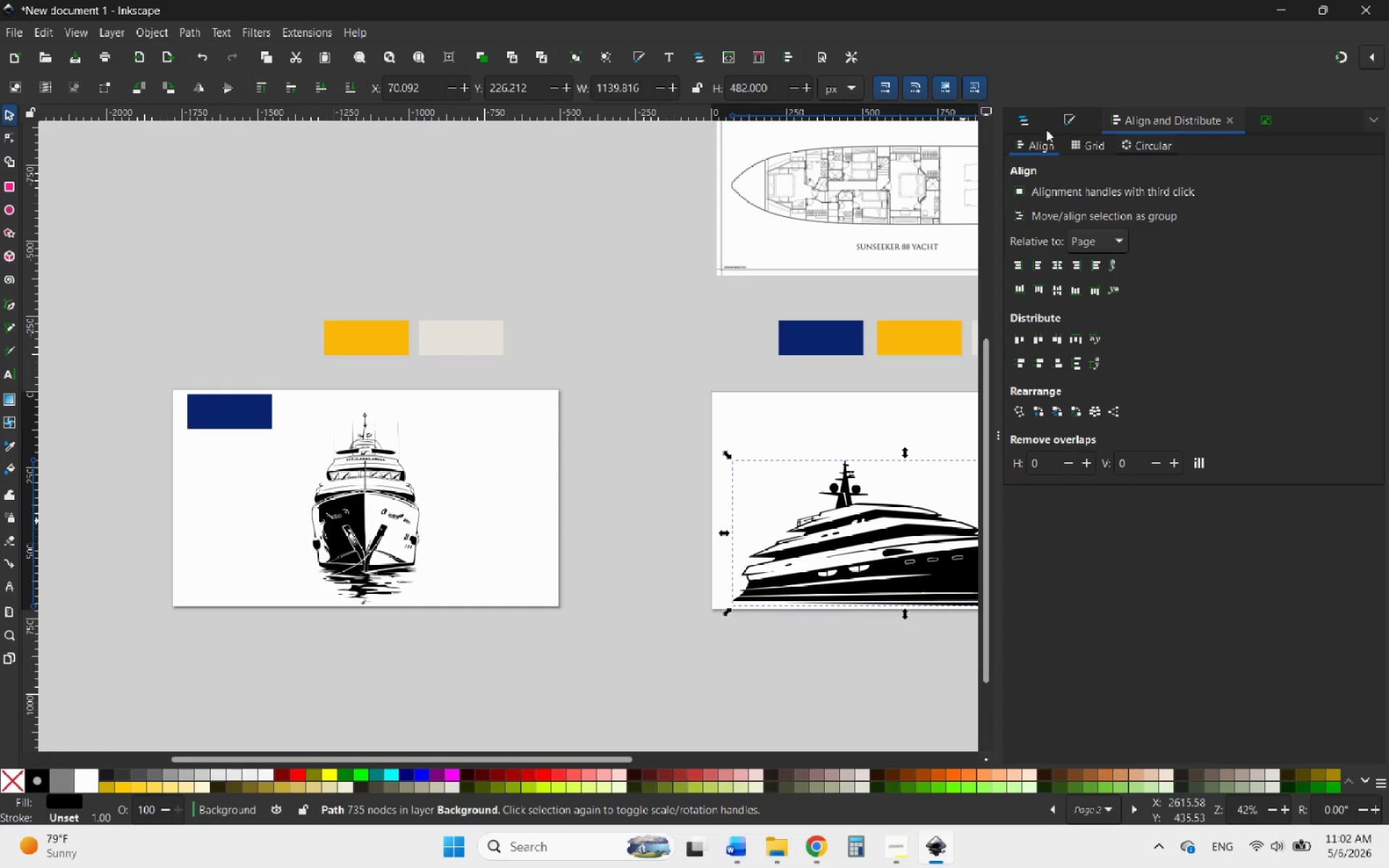 
left_click([1032, 127])
 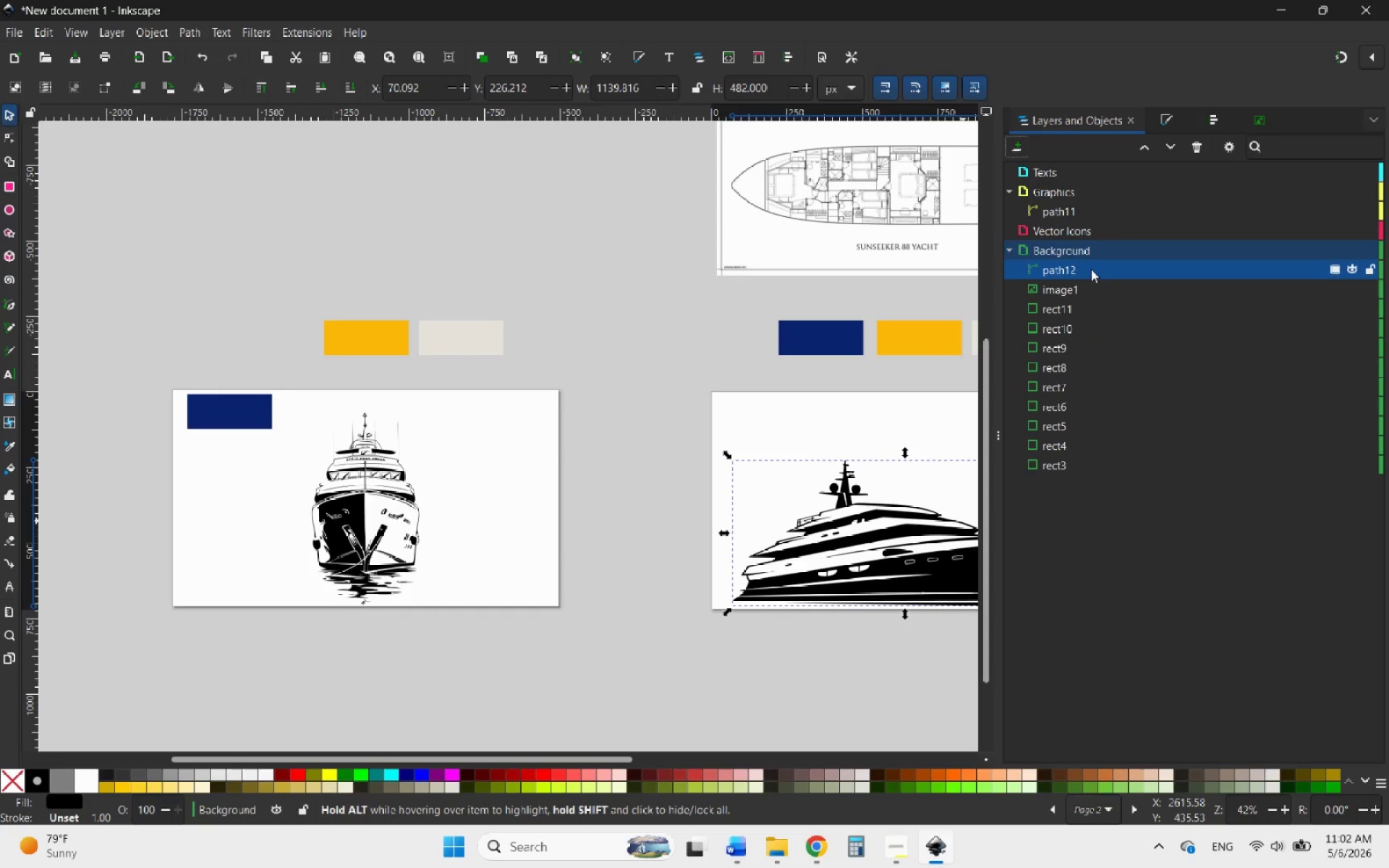 
left_click_drag(start_coordinate=[1084, 273], to_coordinate=[1115, 195])
 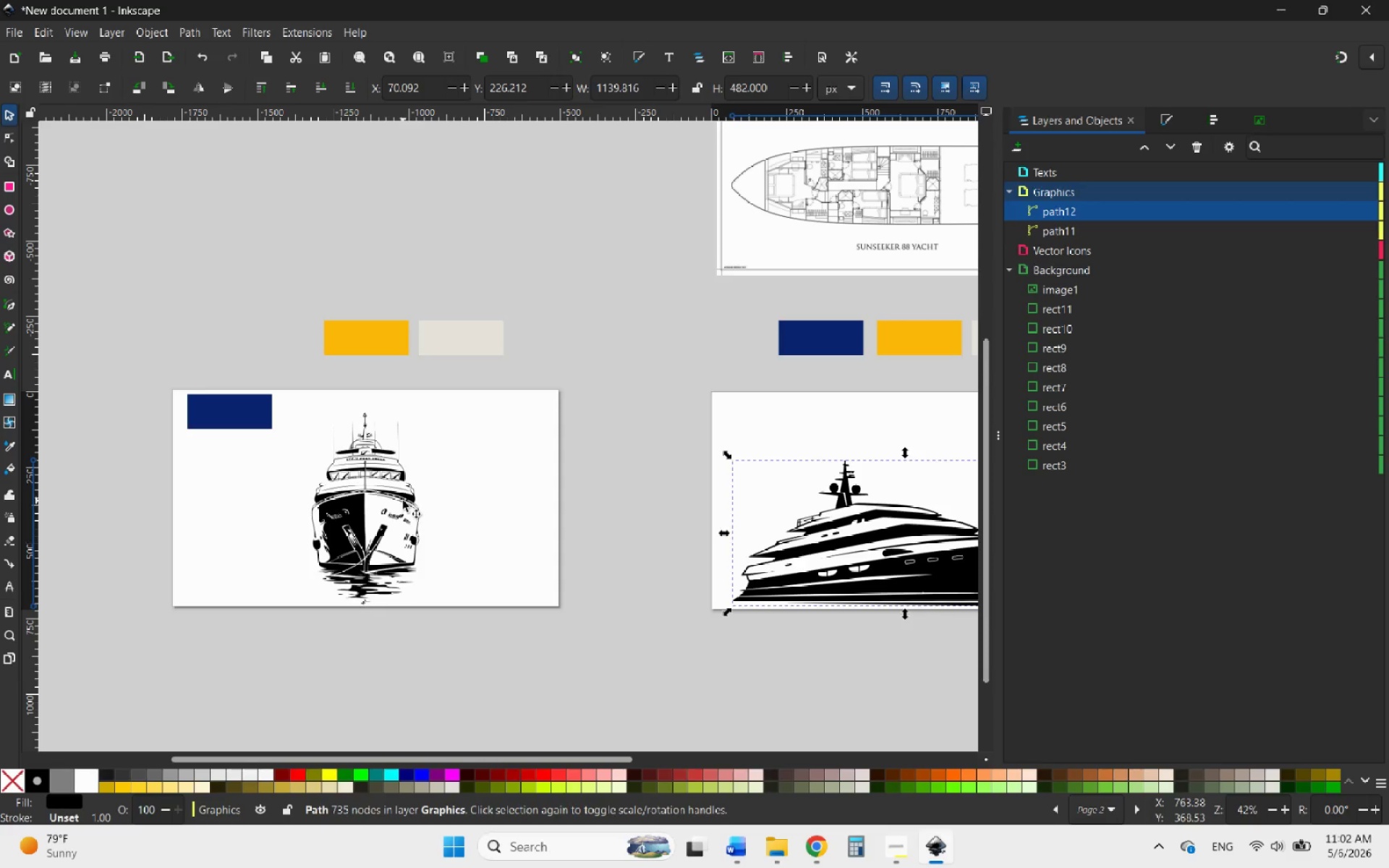 
left_click([266, 423])
 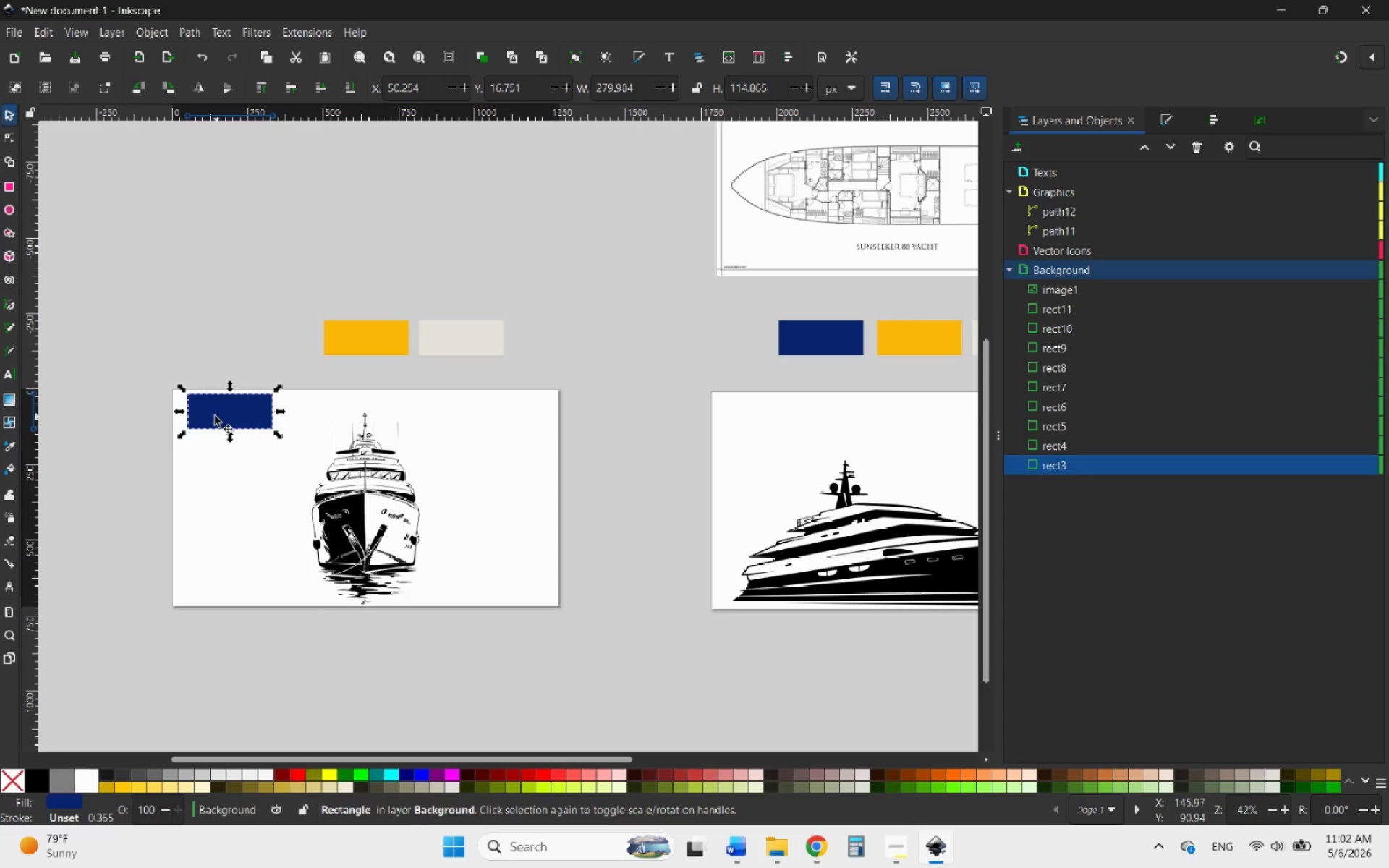 
left_click_drag(start_coordinate=[215, 416], to_coordinate=[191, 410])
 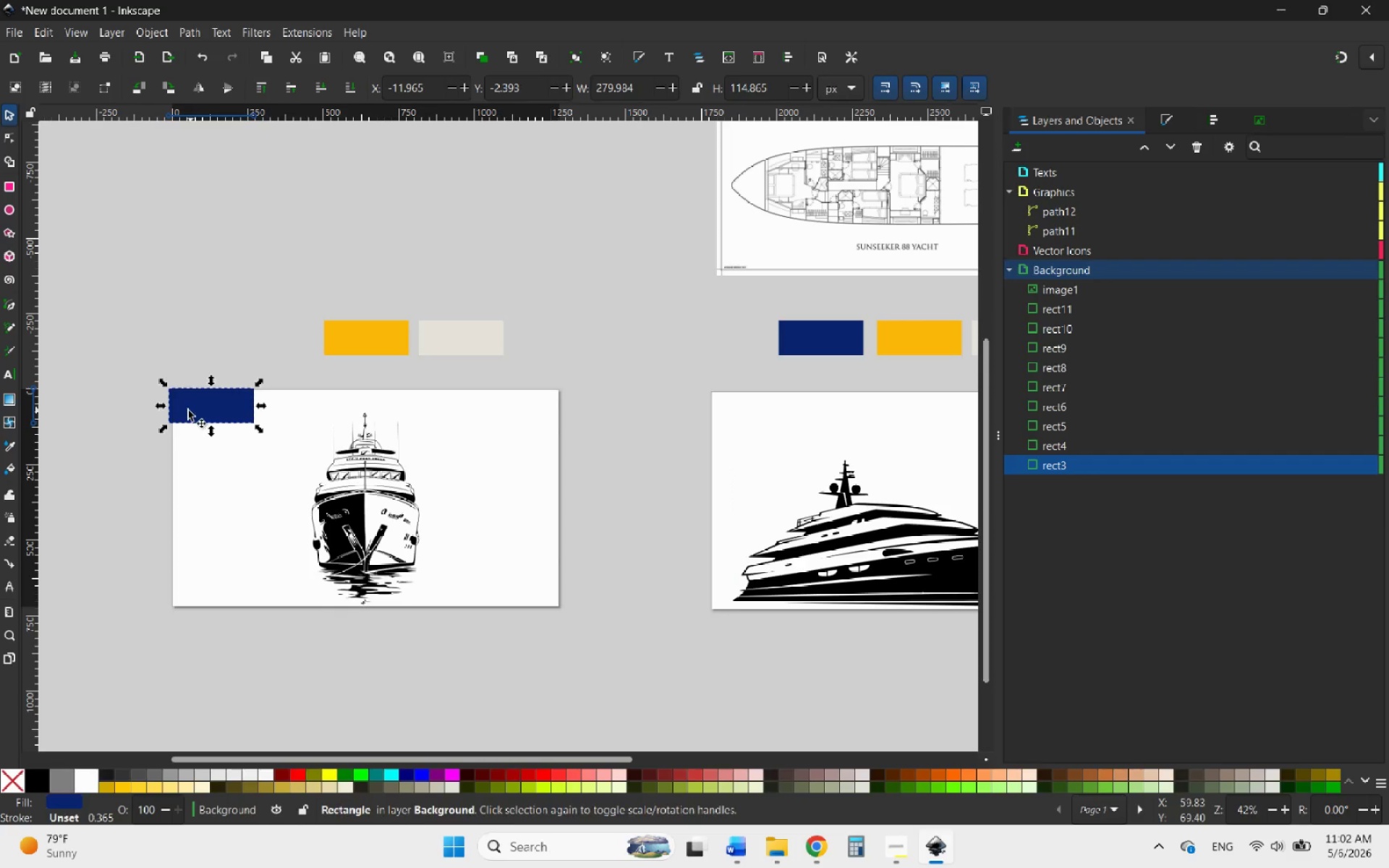 
hold_key(key=ControlLeft, duration=1.5)
 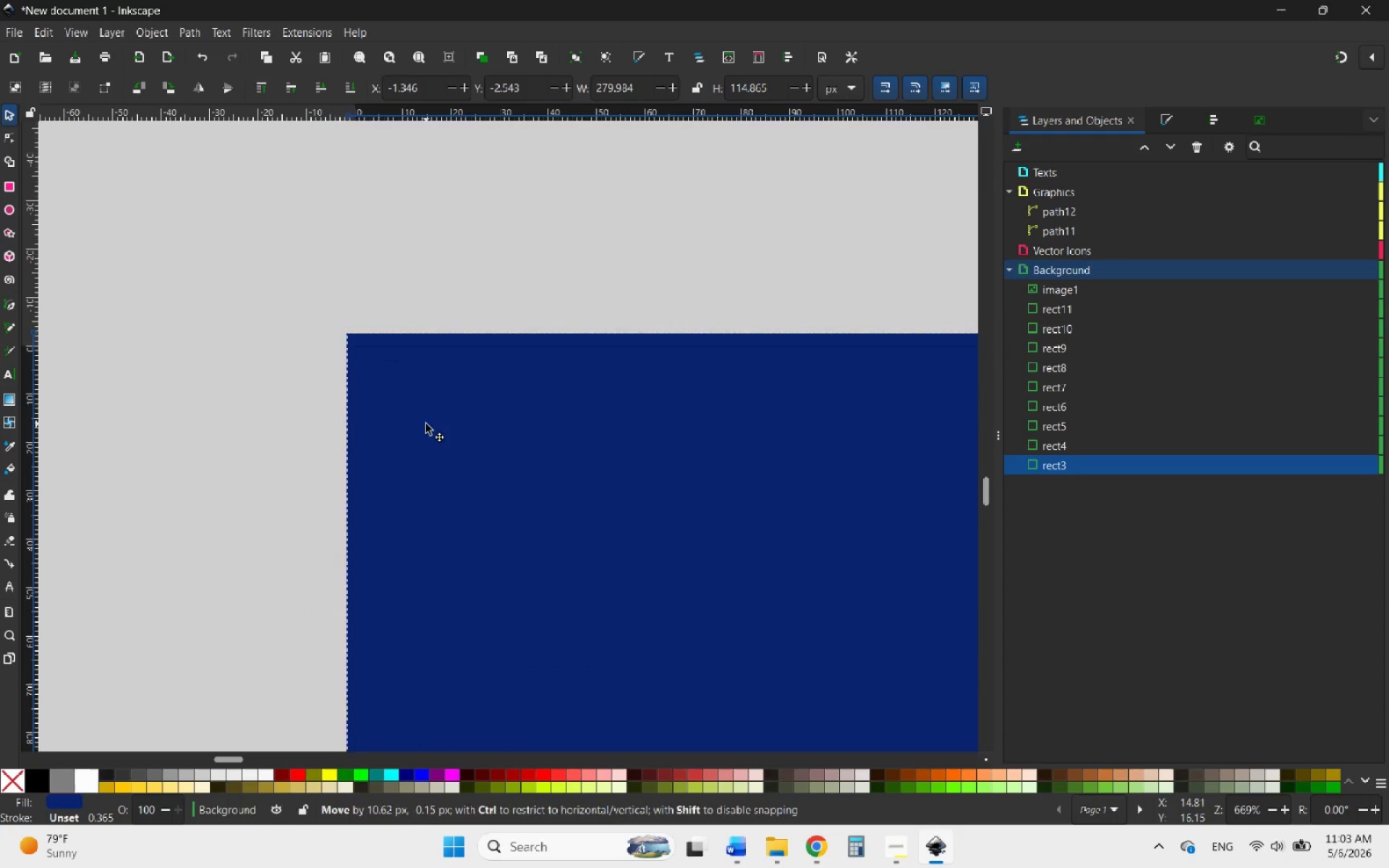 
left_click_drag(start_coordinate=[372, 425], to_coordinate=[426, 430])
 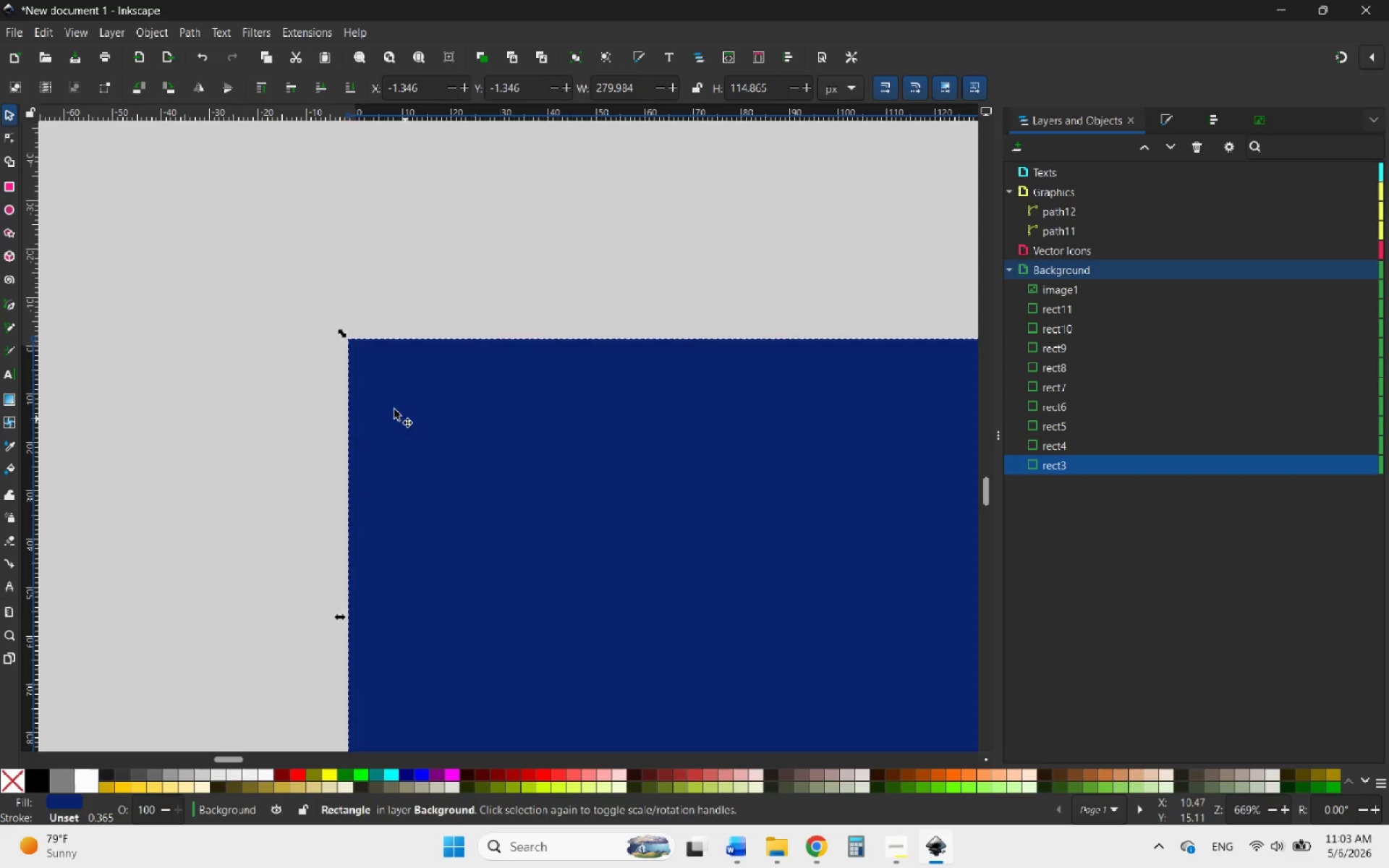 
scroll: coordinate [372, 425], scroll_direction: up, amount: 7.0
 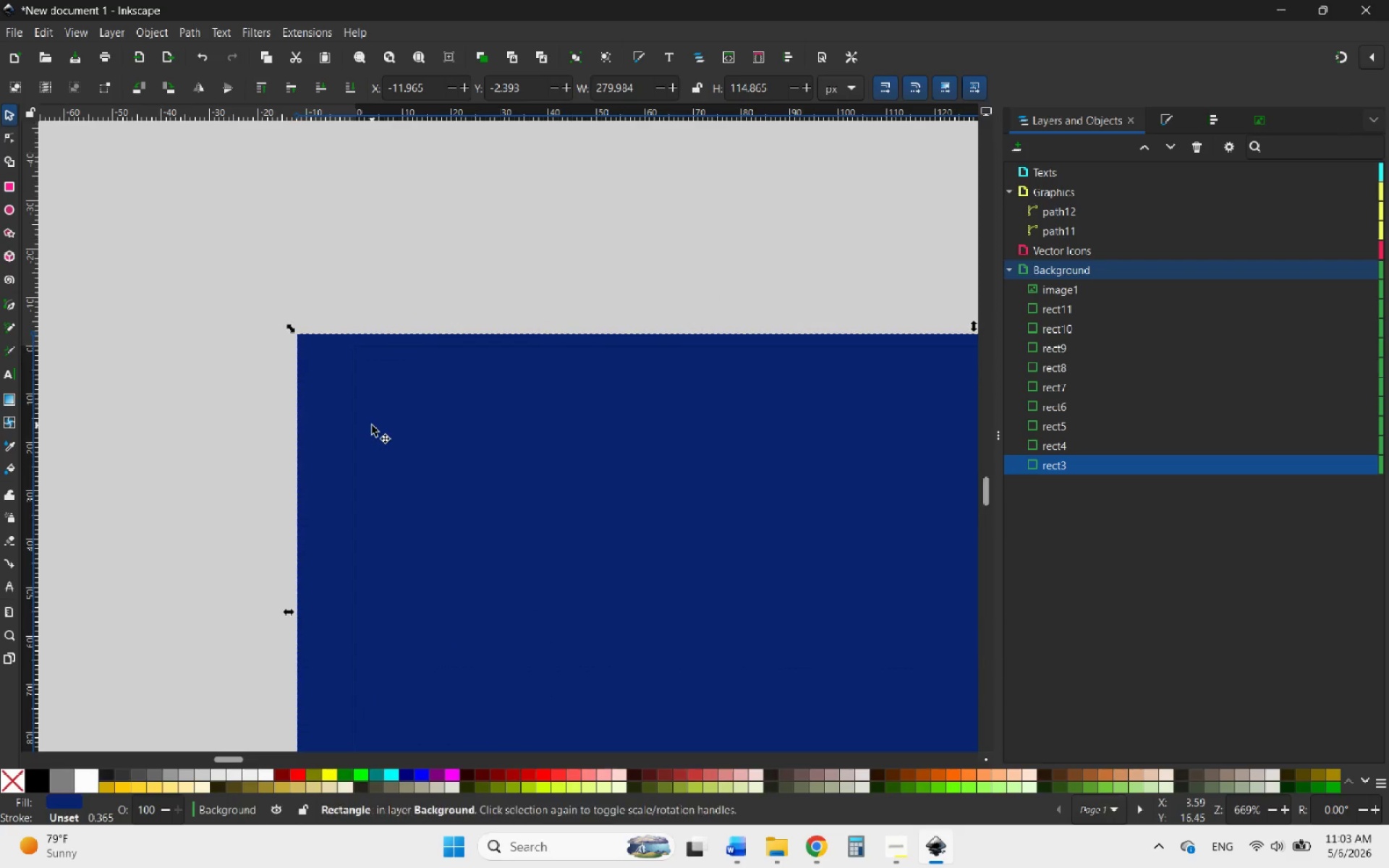 
hold_key(key=ControlLeft, duration=1.92)
scroll: coordinate [408, 372], scroll_direction: down, amount: 7.0
 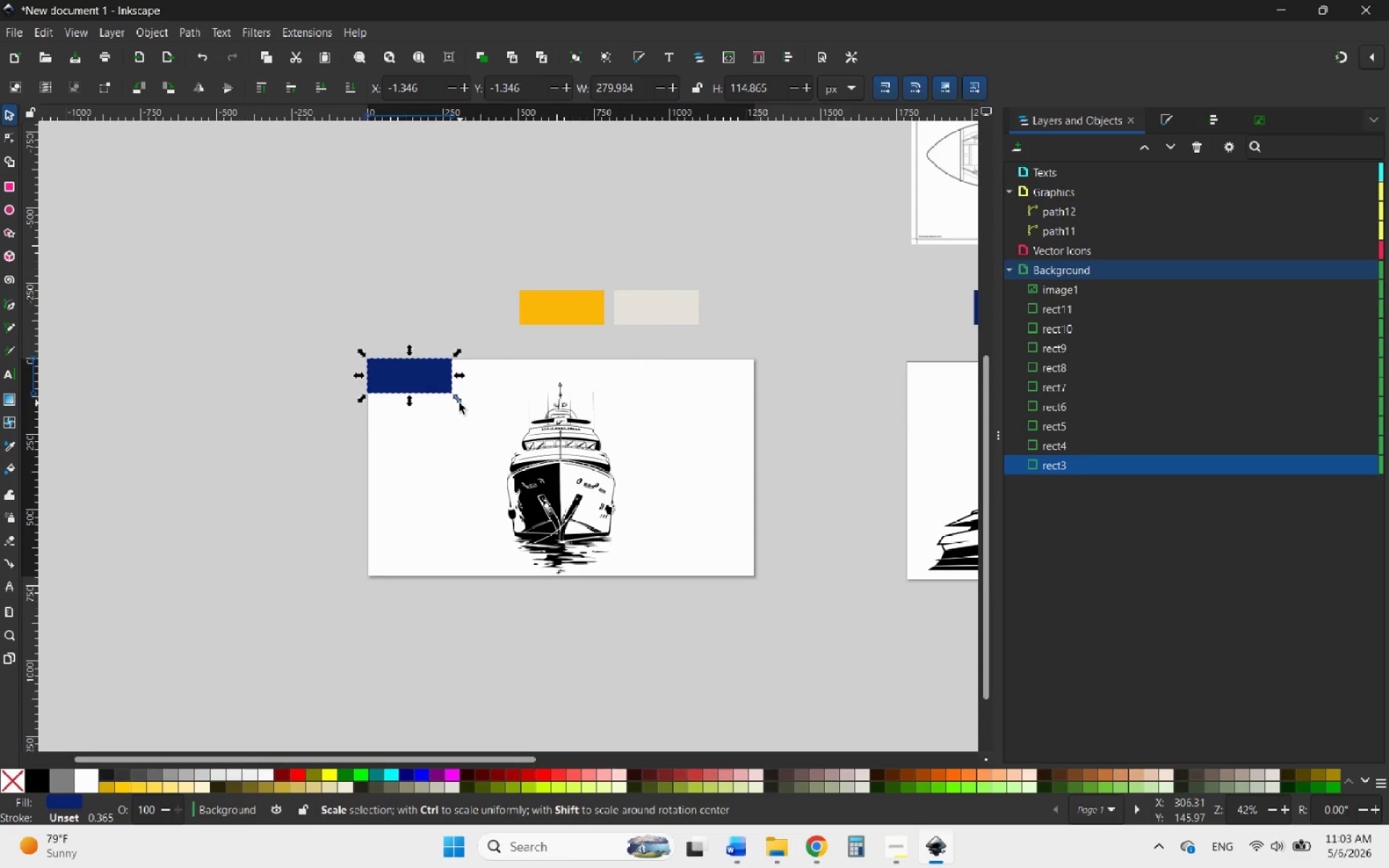 
left_click_drag(start_coordinate=[458, 401], to_coordinate=[763, 586])
 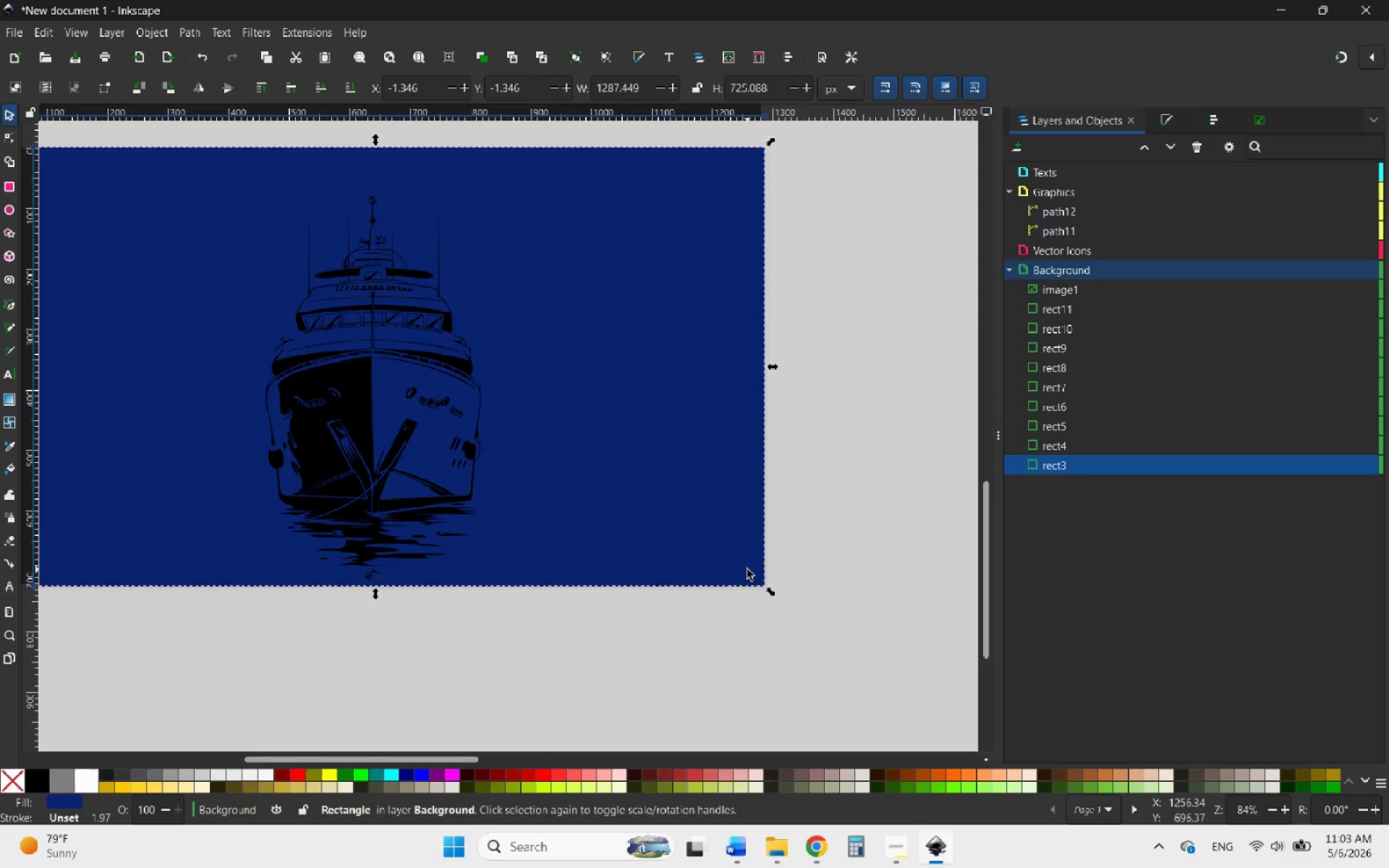 
hold_key(key=ControlLeft, duration=1.08)
 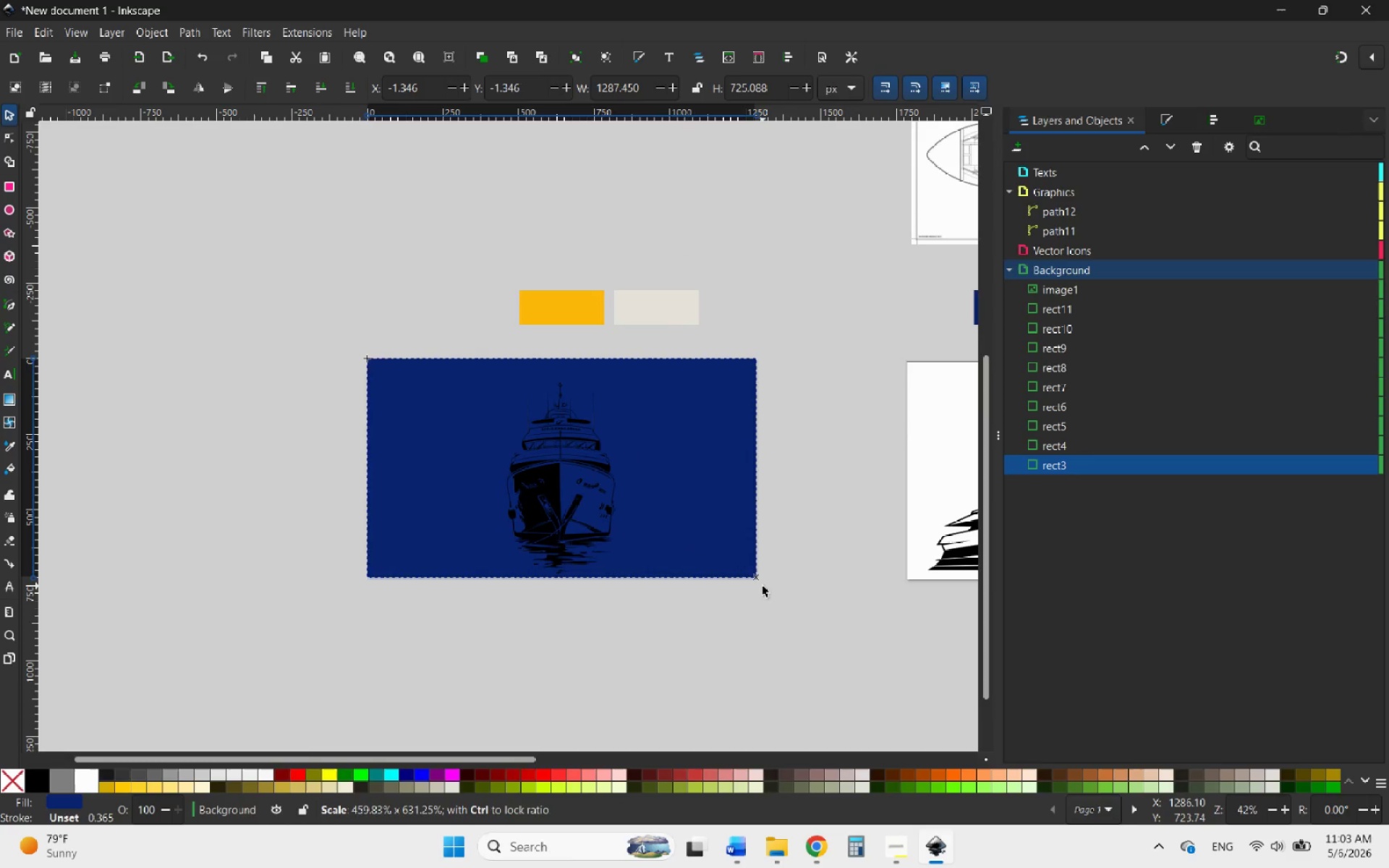 
hold_key(key=ControlLeft, duration=1.89)
scroll: coordinate [777, 586], scroll_direction: up, amount: 8.0
 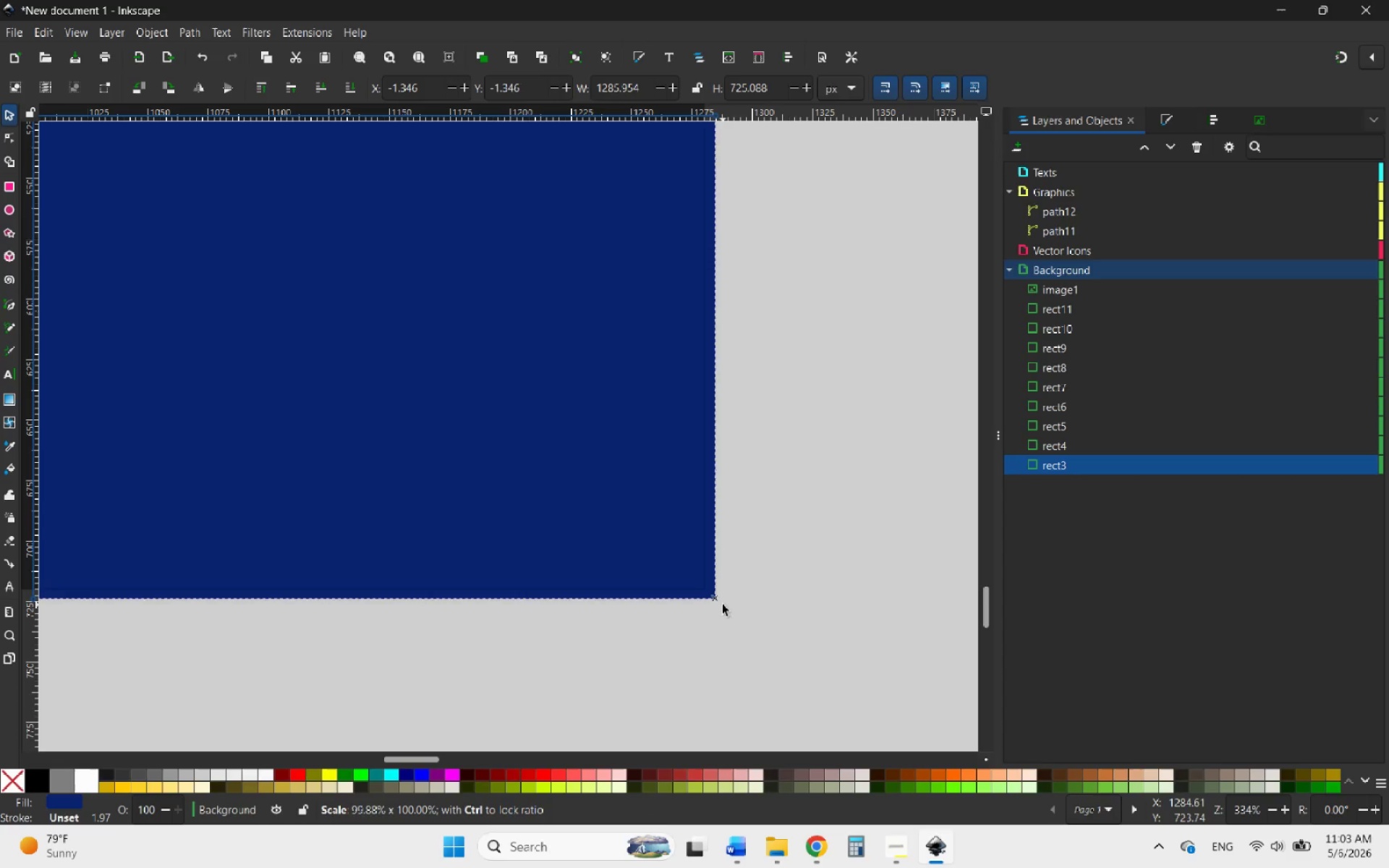 
hold_key(key=ControlLeft, duration=1.56)
scroll: coordinate [731, 603], scroll_direction: down, amount: 6.0
 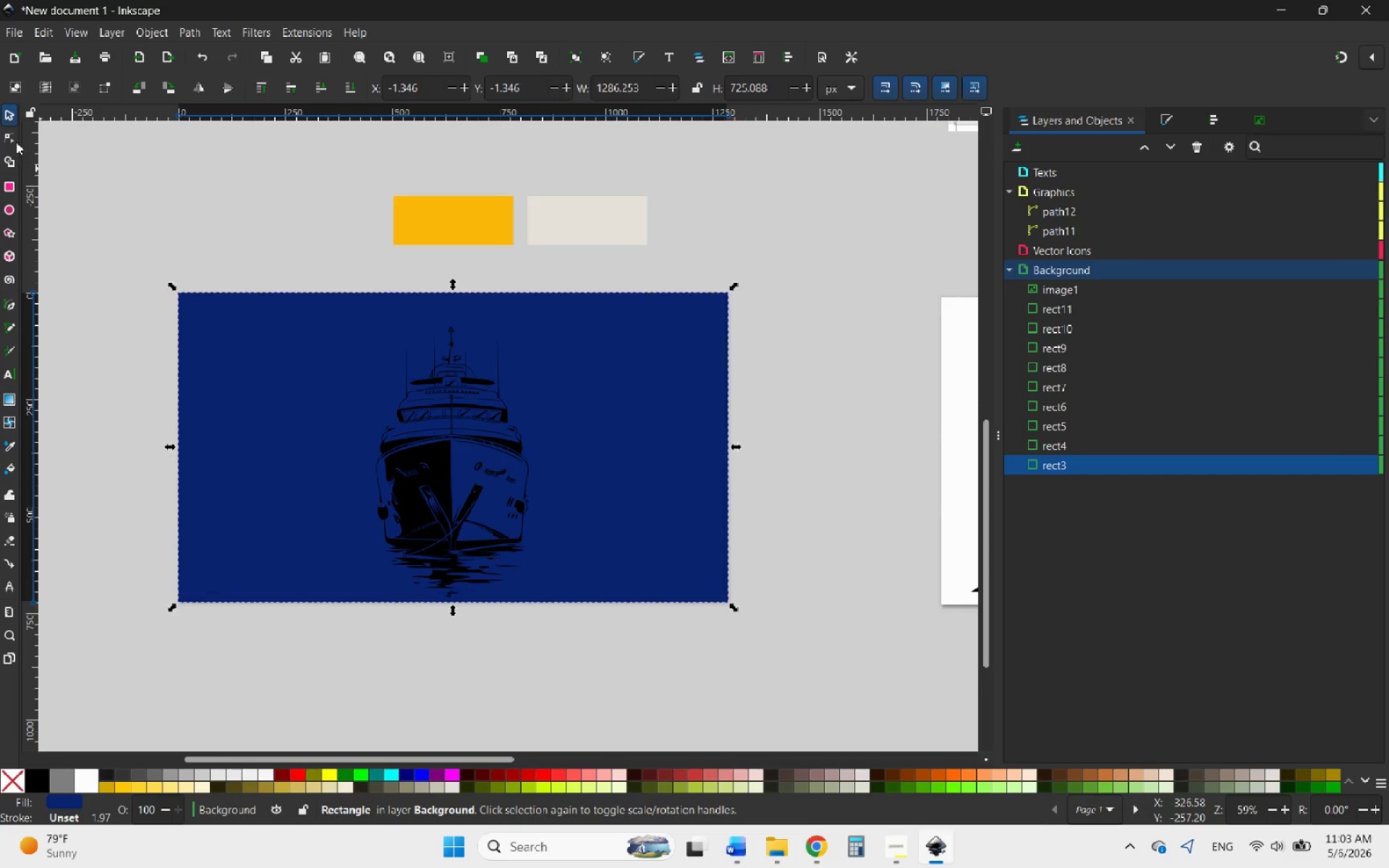 
left_click([4, 116])
 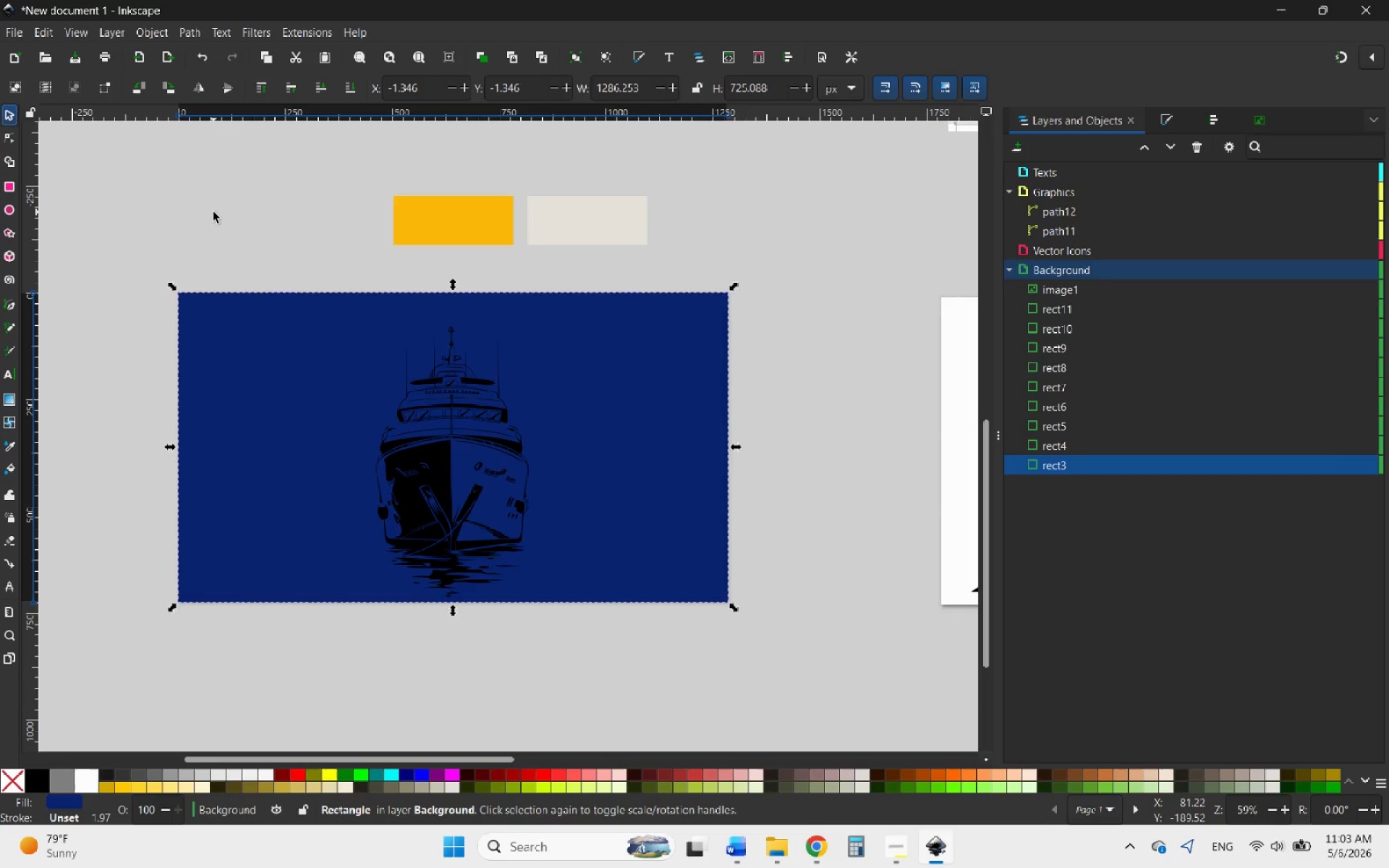 
left_click([213, 212])
 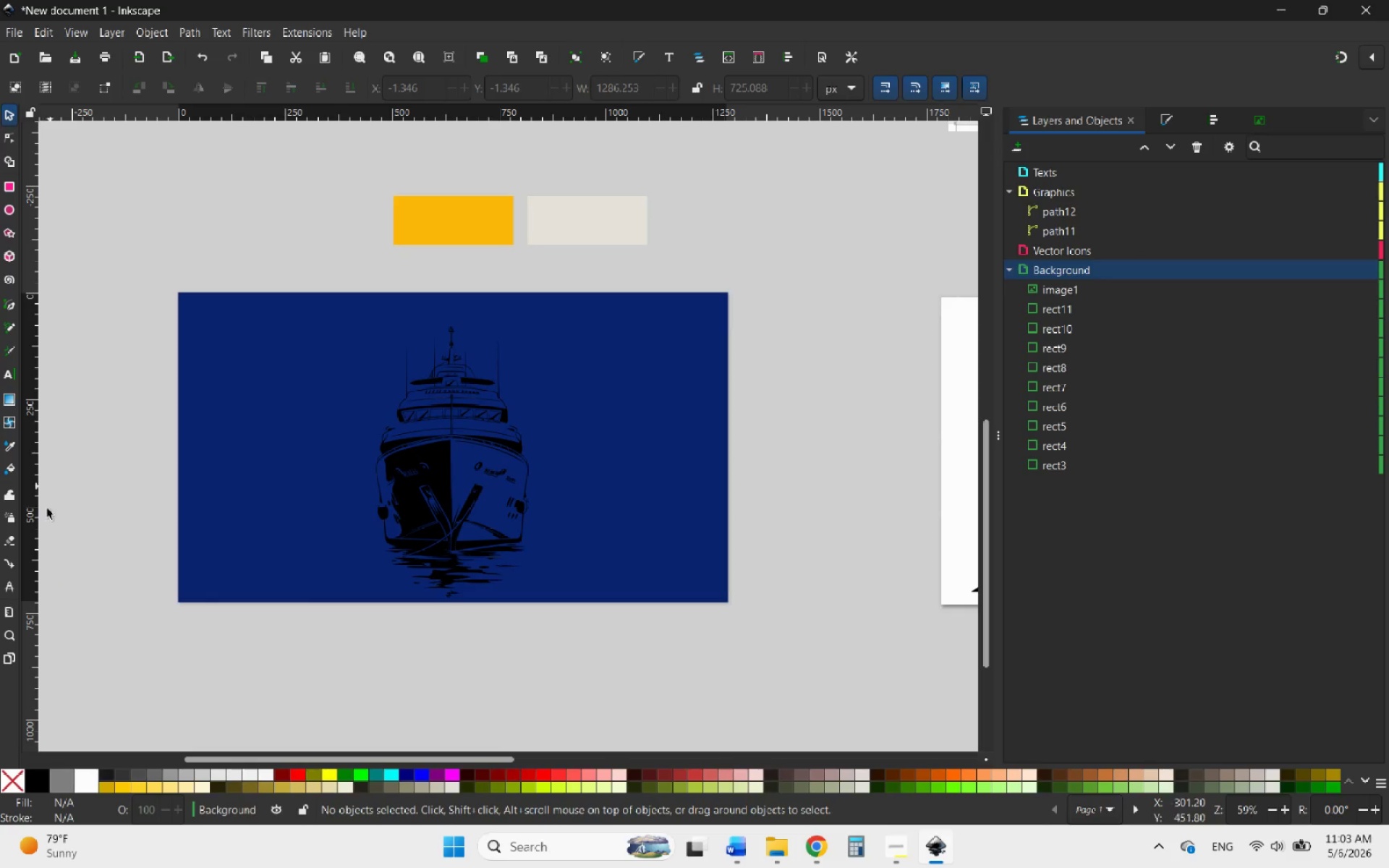 
left_click([8, 661])
 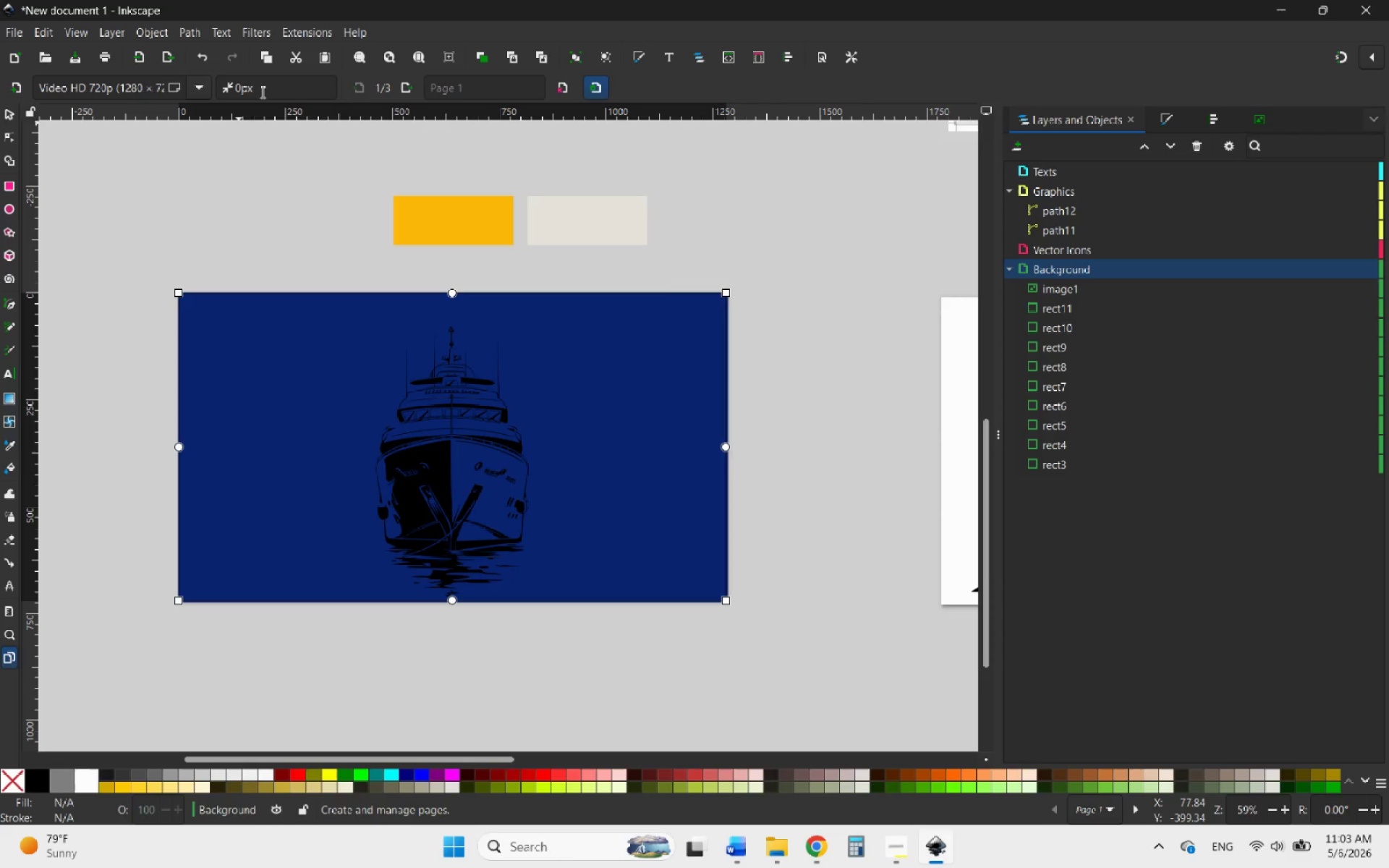 
left_click([284, 93])
 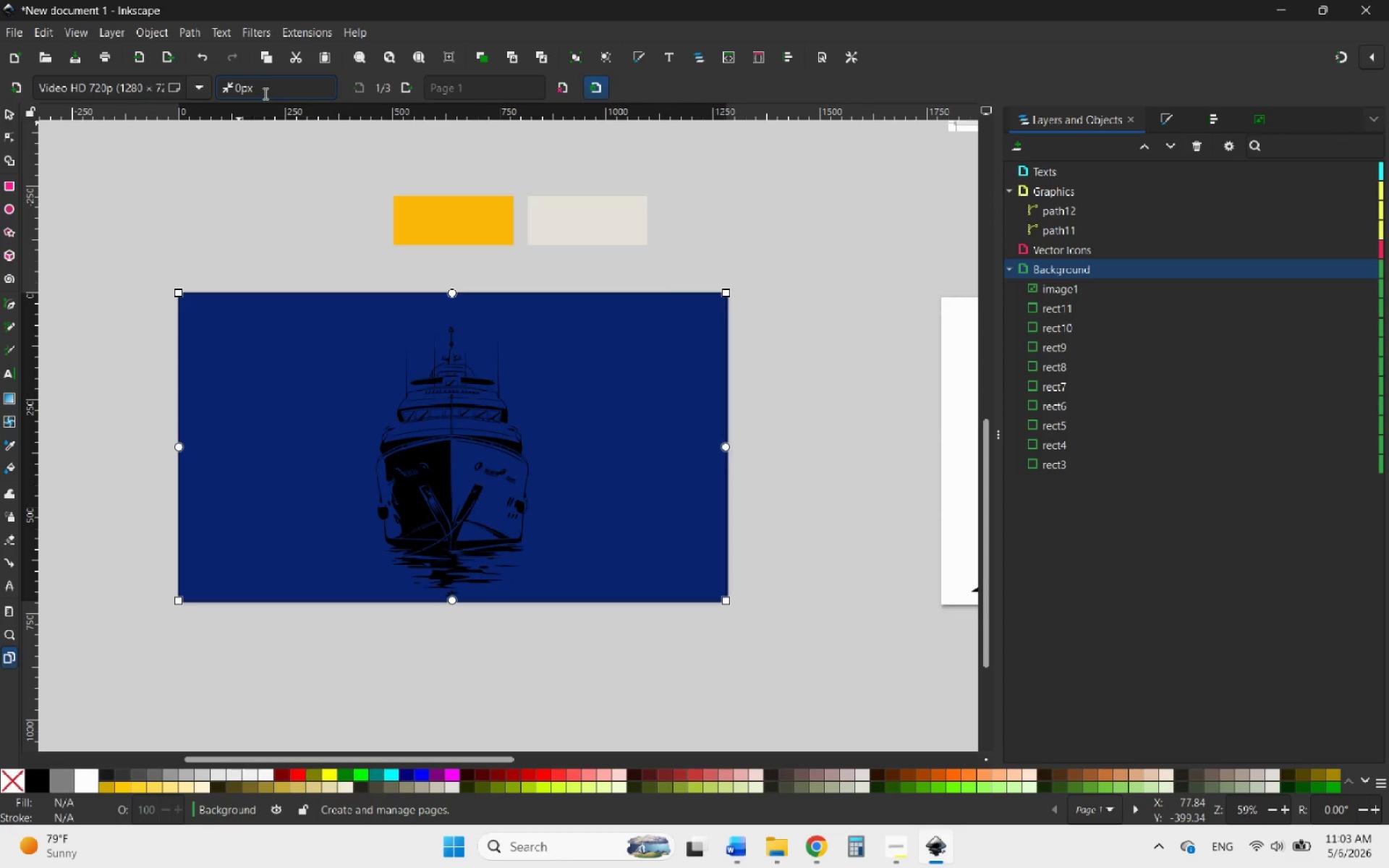 
left_click([219, 88])
 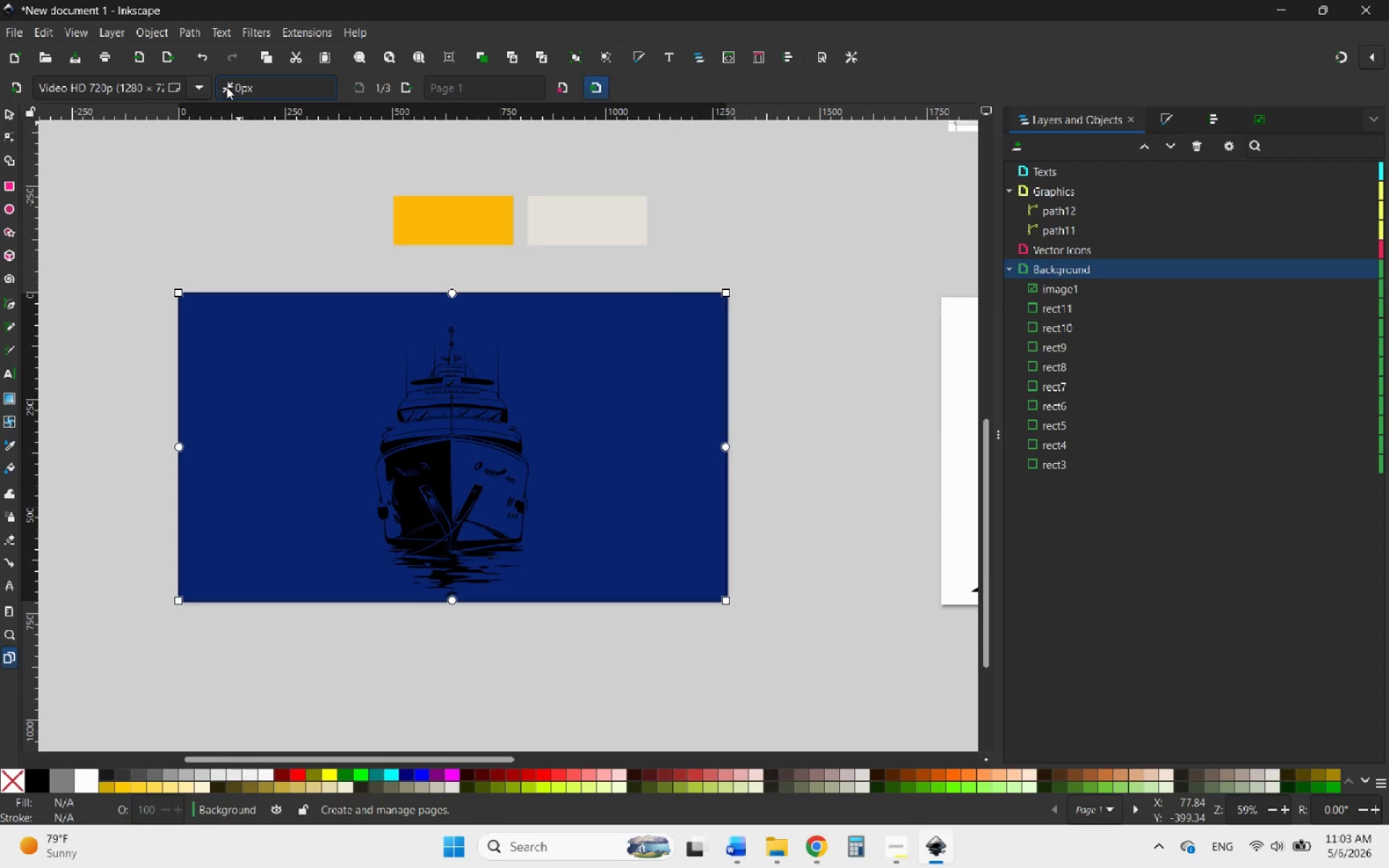 
left_click([226, 87])
 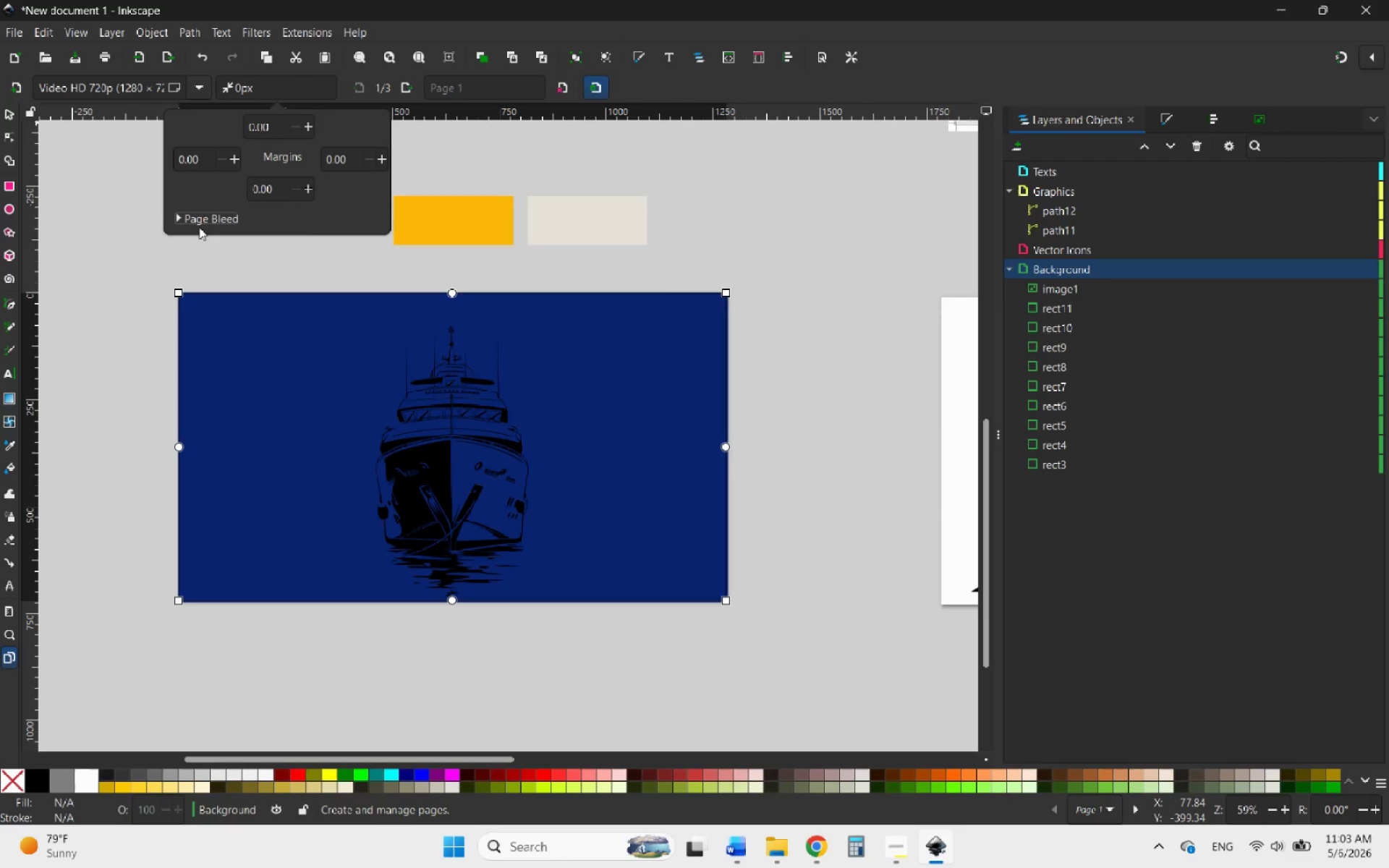 
left_click([177, 222])
 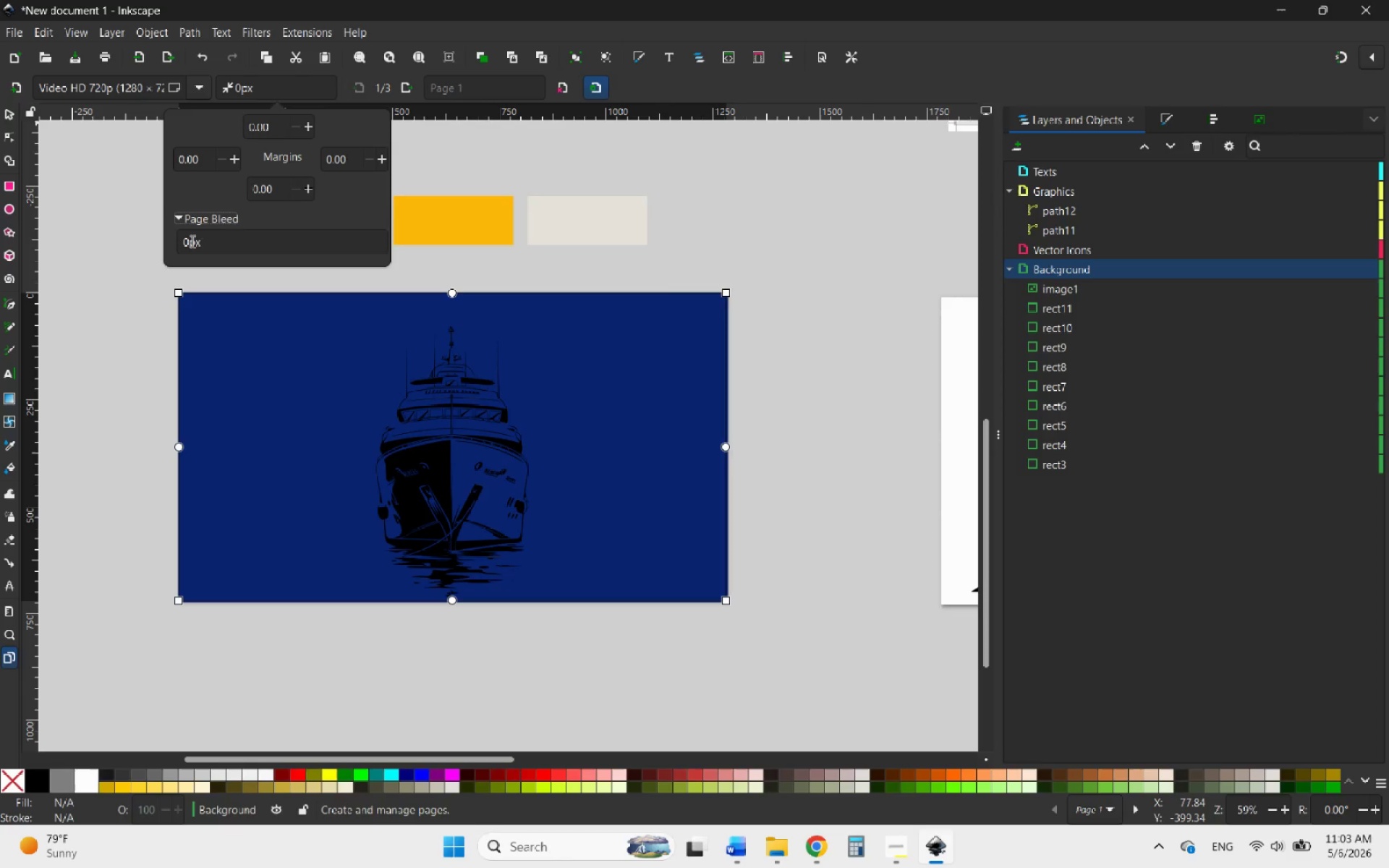 
left_click_drag(start_coordinate=[188, 241], to_coordinate=[156, 247])
 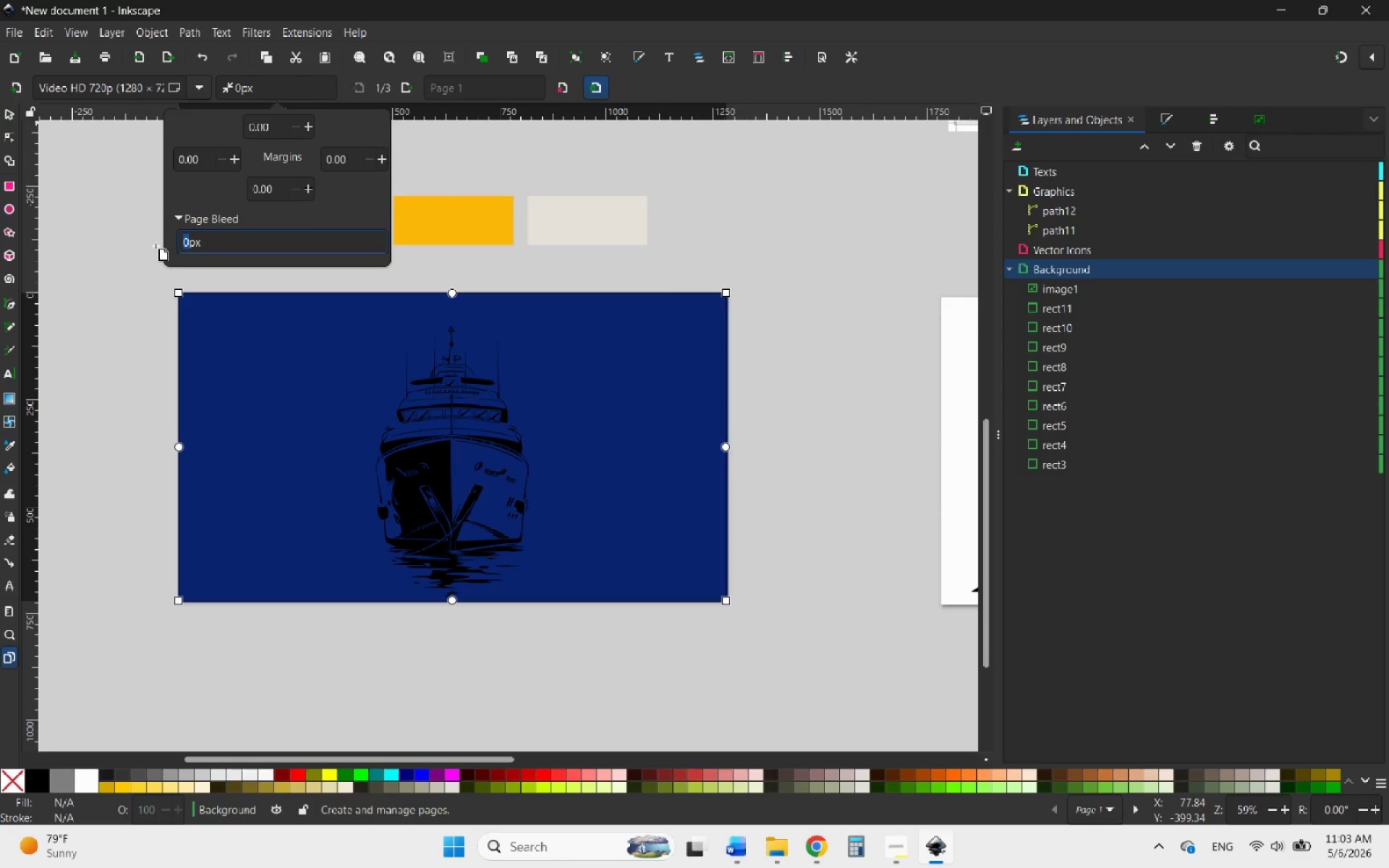 
type(10)
 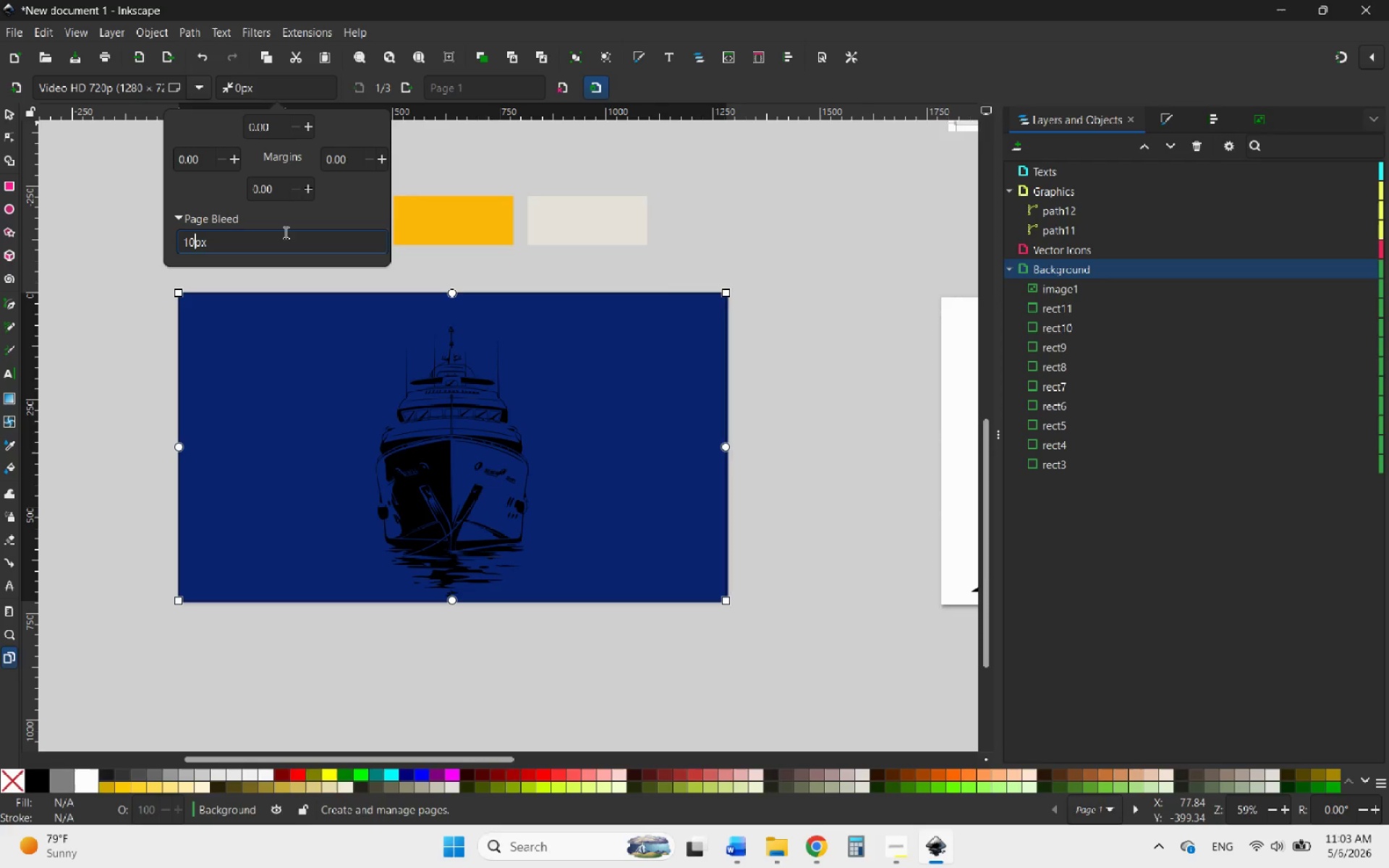 
left_click([339, 211])
 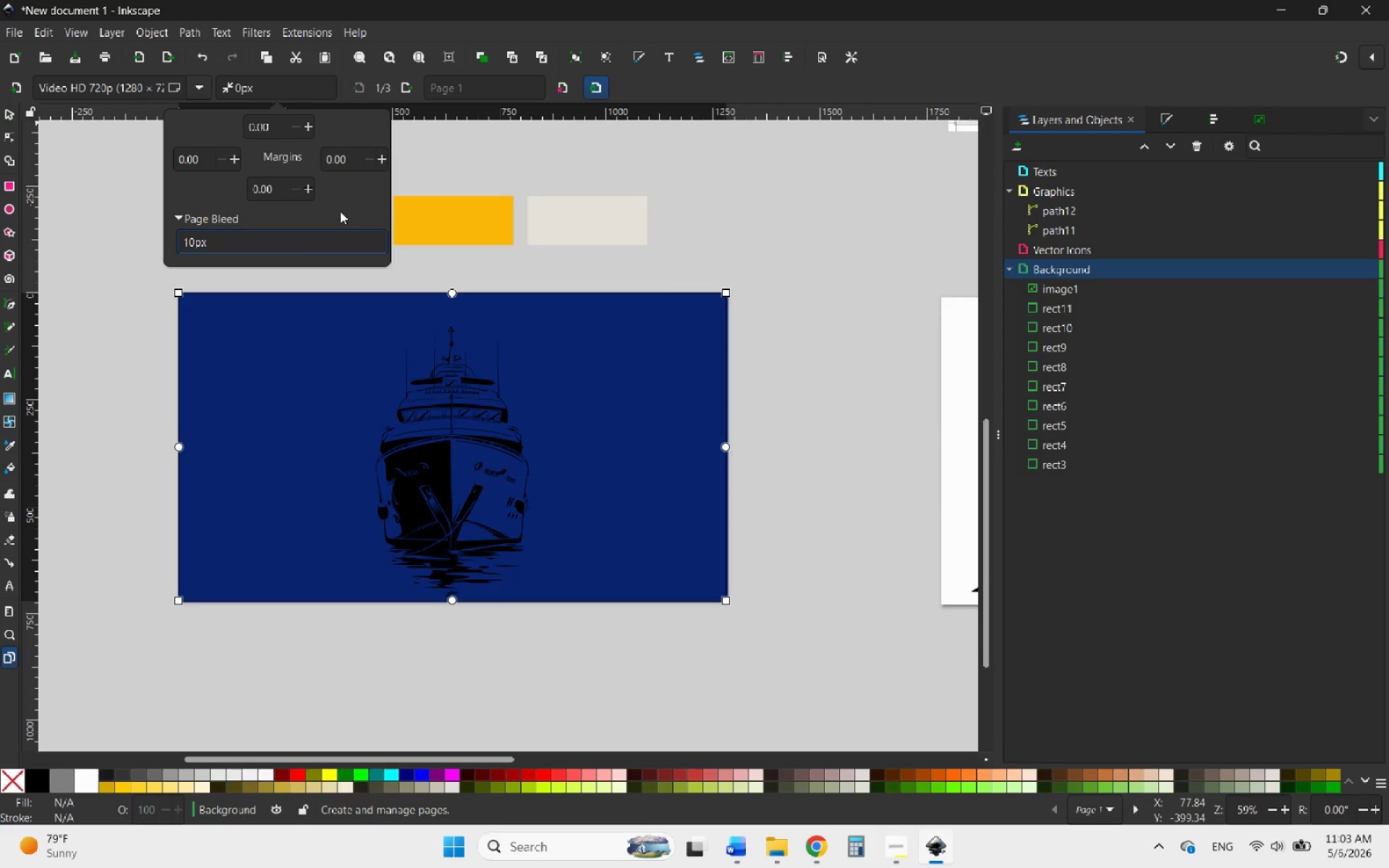 
key(Enter)
 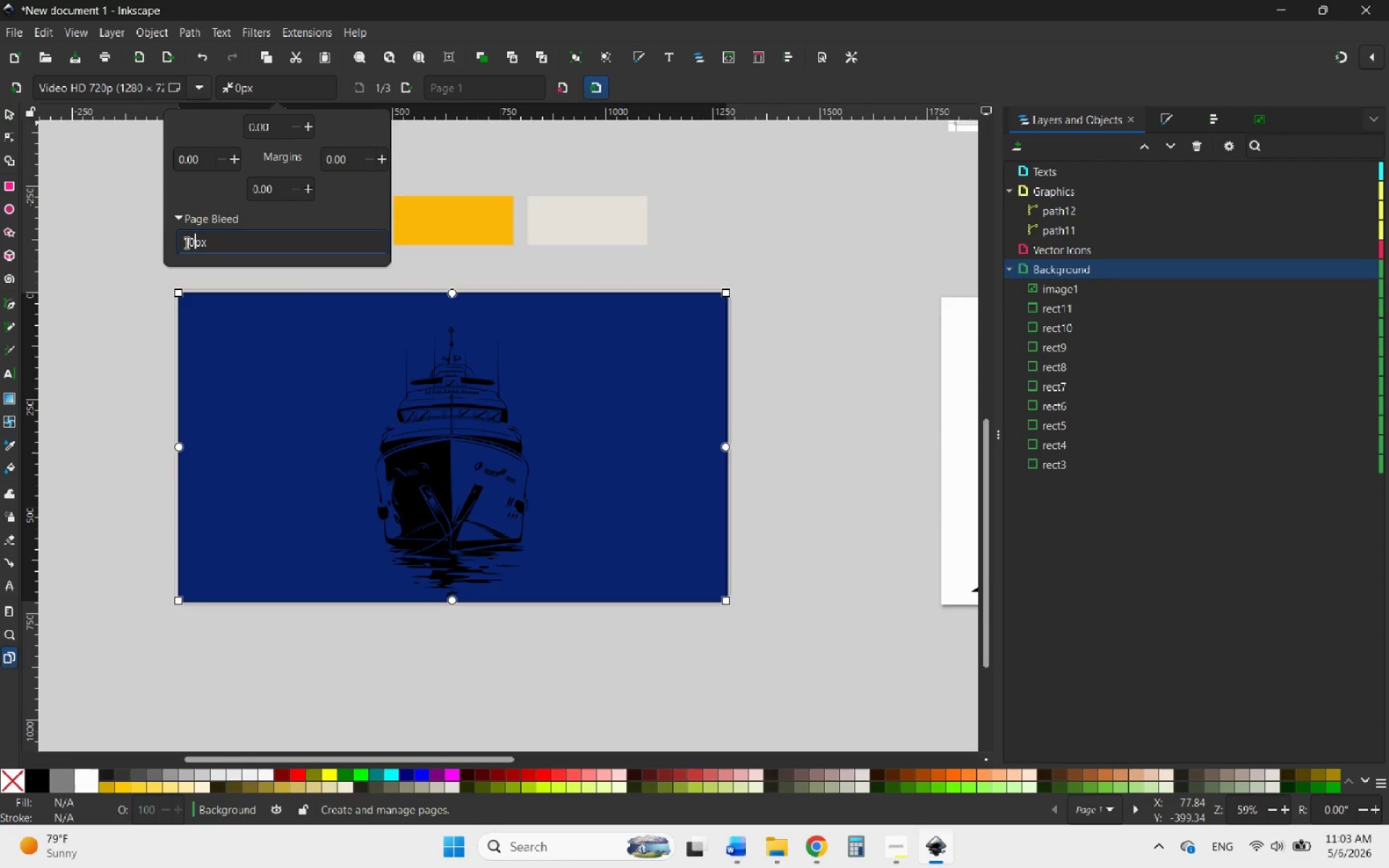 
left_click_drag(start_coordinate=[188, 241], to_coordinate=[177, 241])
 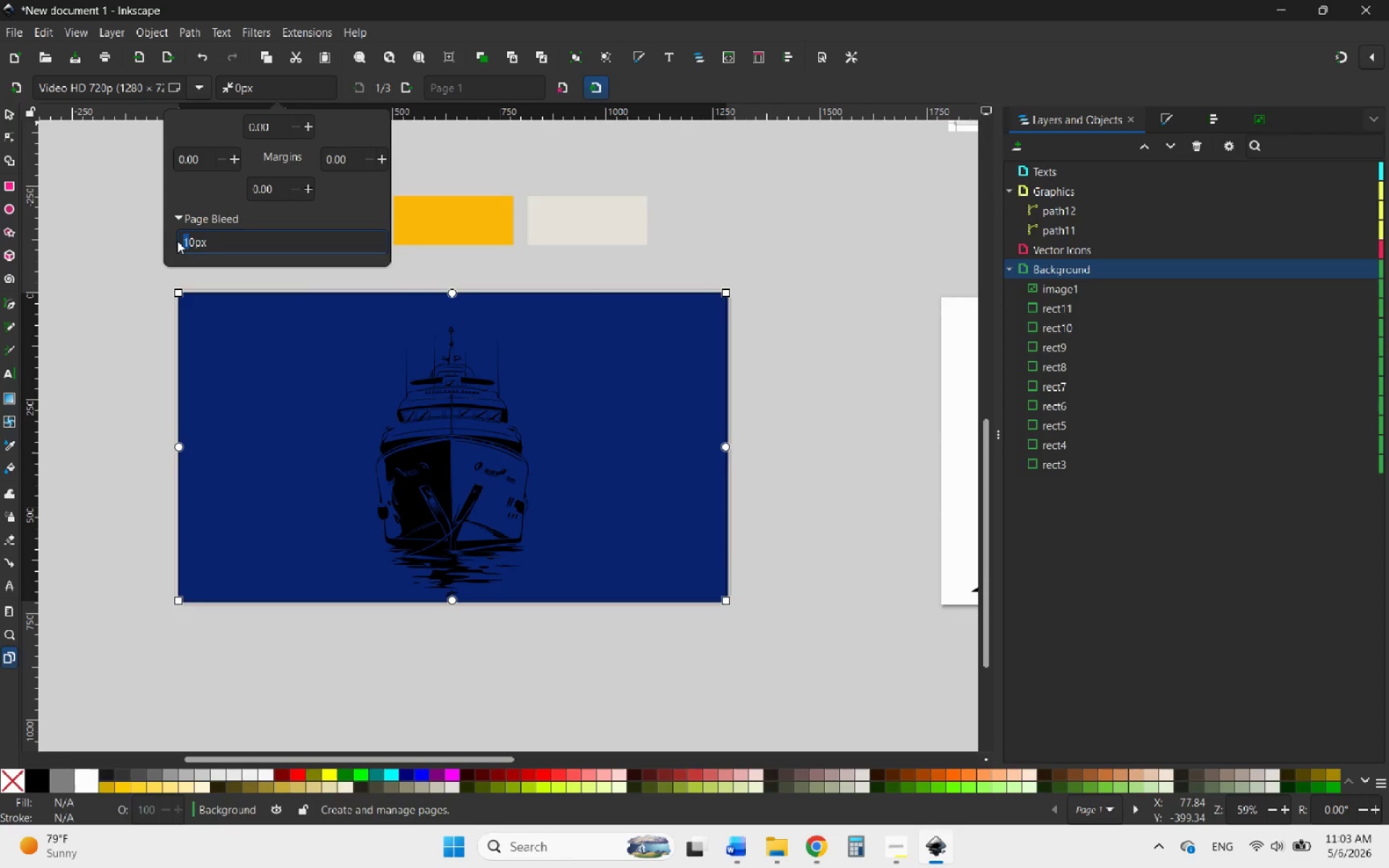 
key(2)
 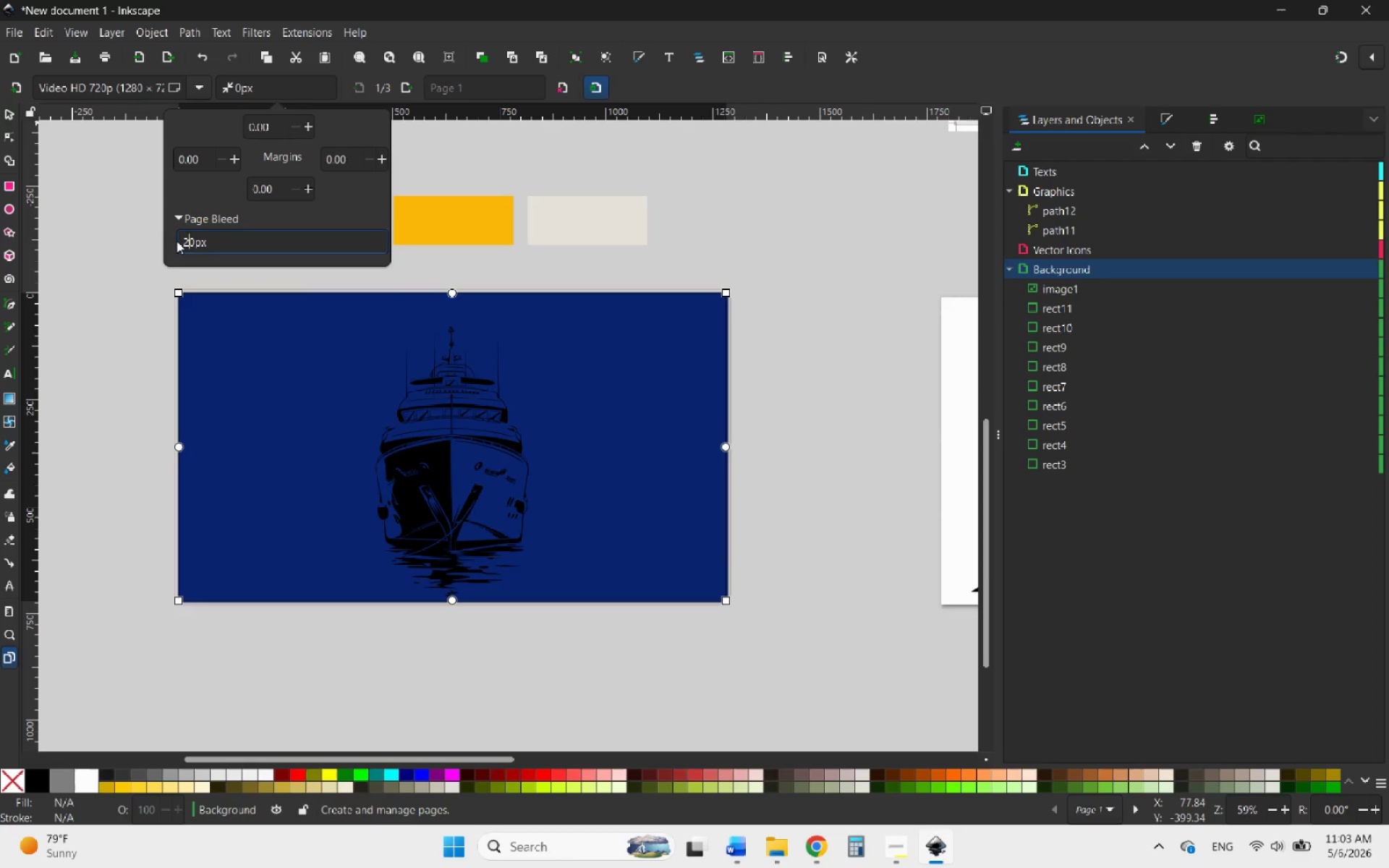 
key(Enter)
 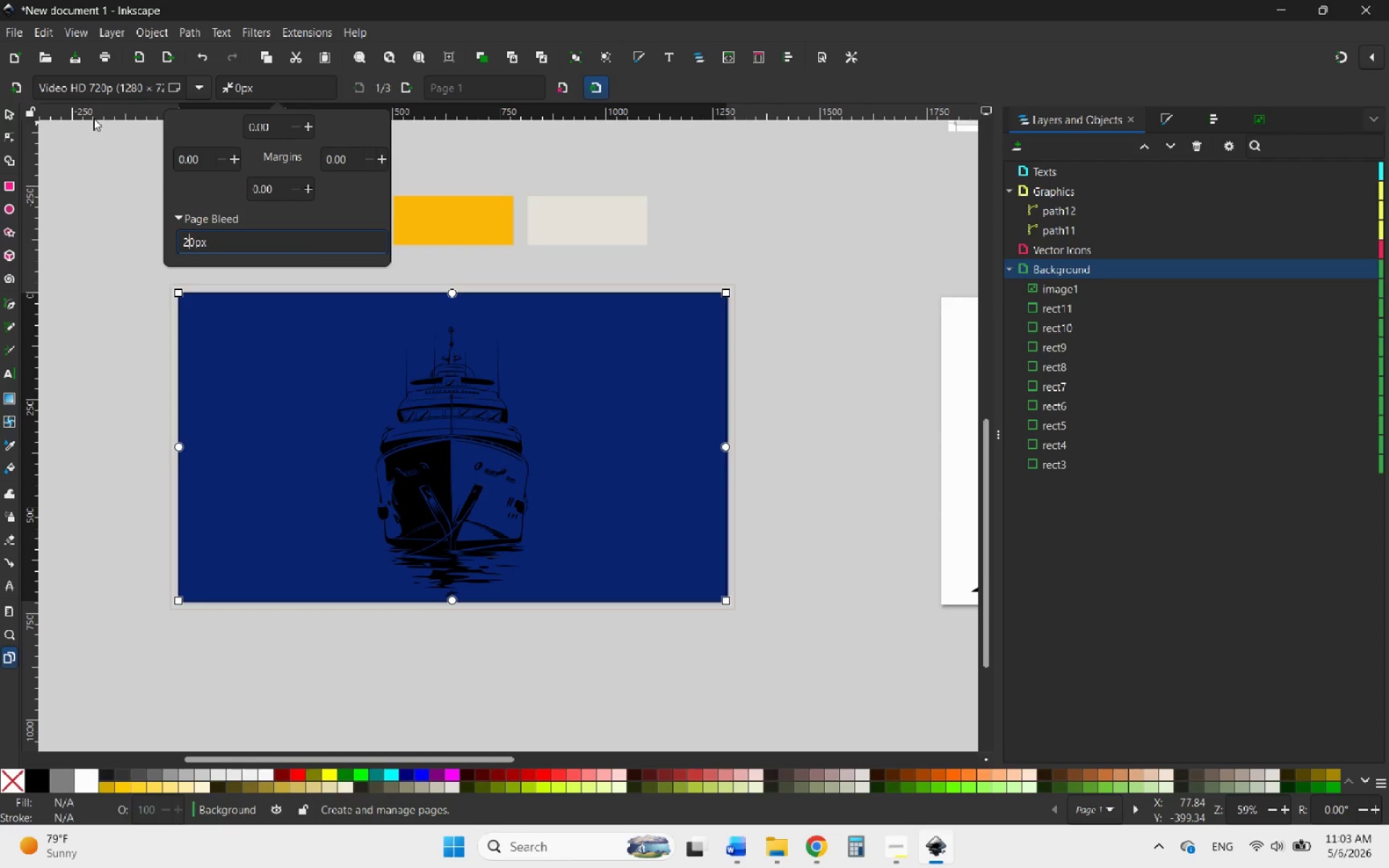 
left_click([9, 111])
 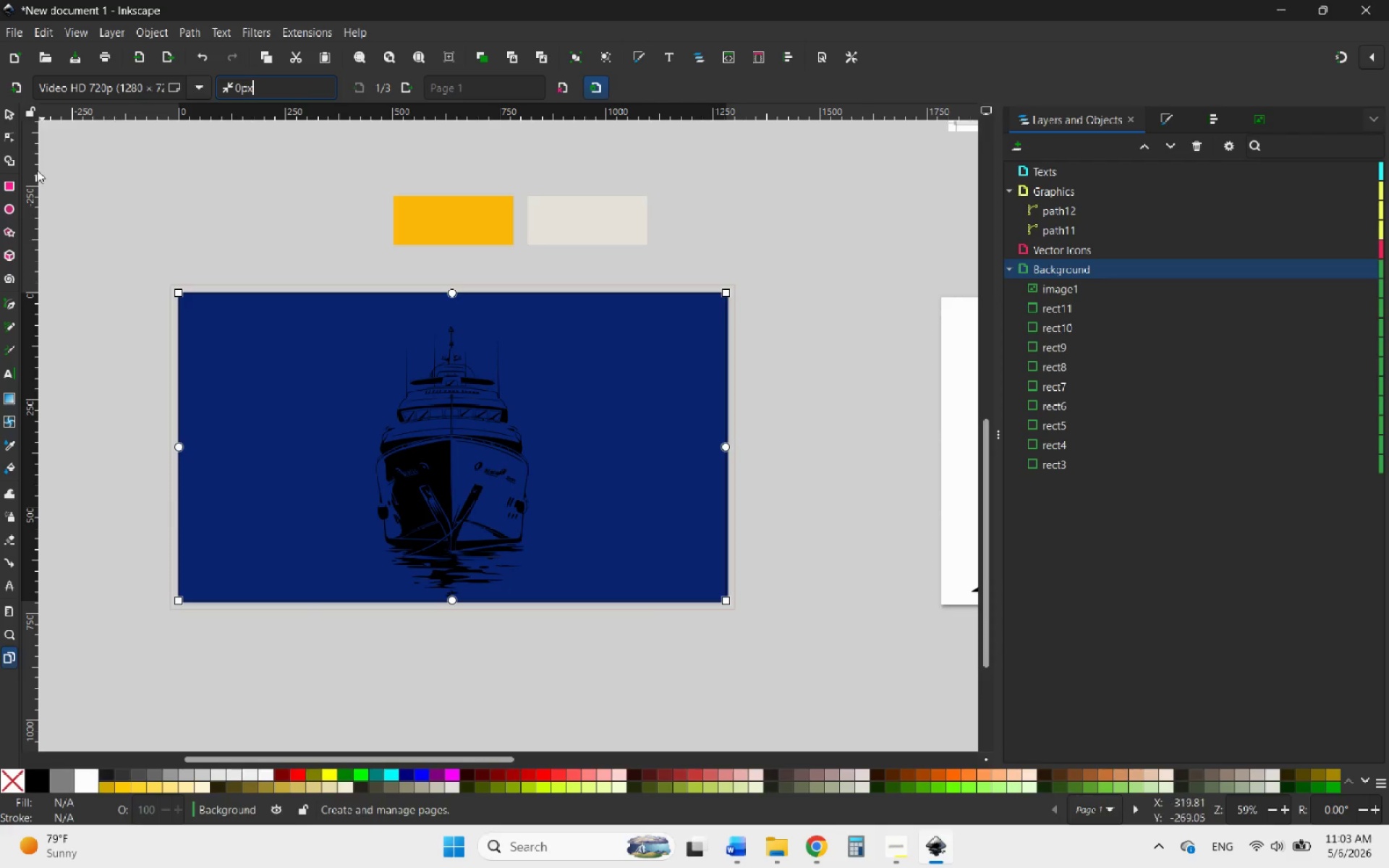 
left_click([5, 114])
 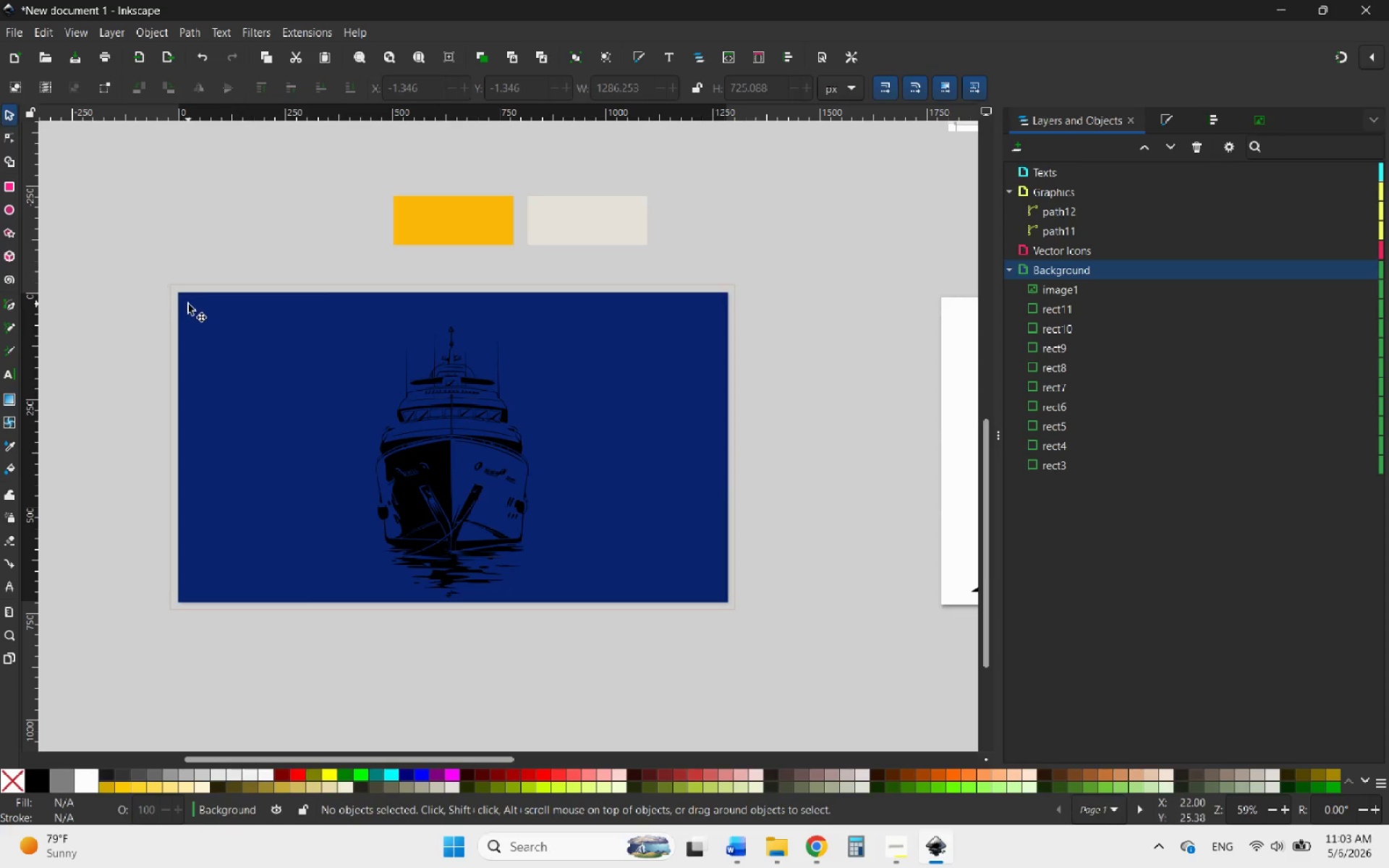 
left_click([188, 304])
 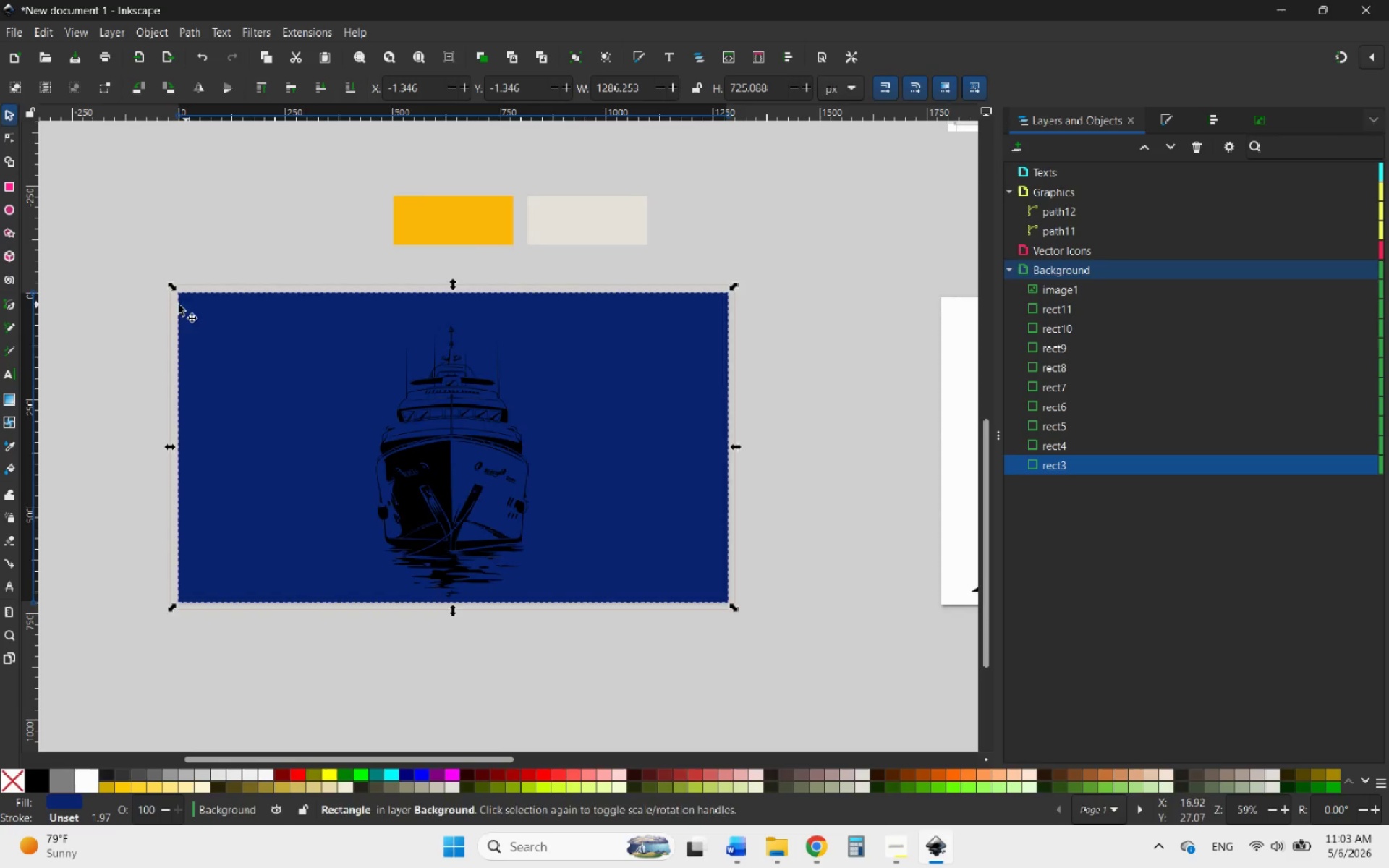 
hold_key(key=ControlLeft, duration=1.01)
scroll: coordinate [174, 289], scroll_direction: up, amount: 7.0
 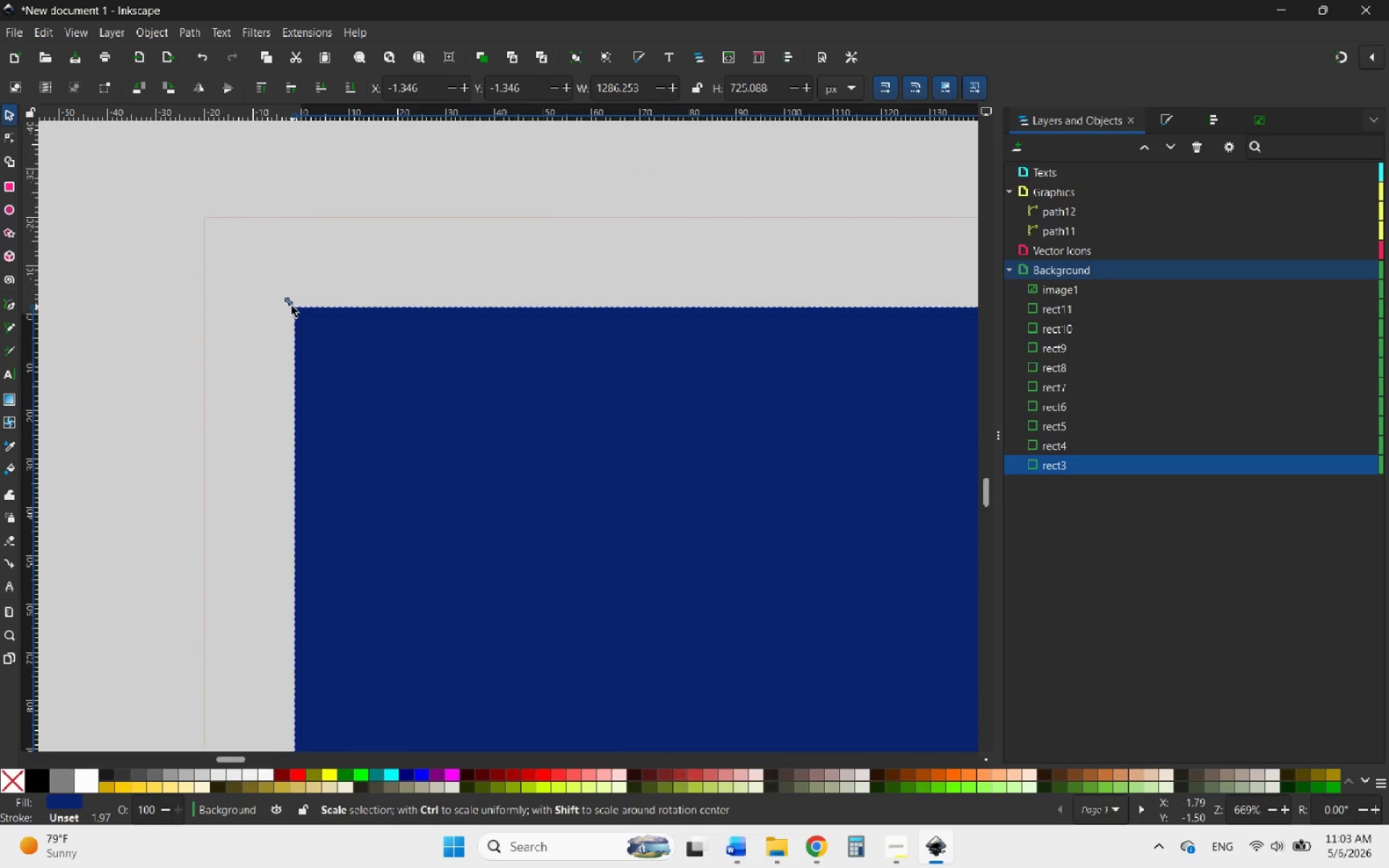 
left_click_drag(start_coordinate=[288, 303], to_coordinate=[196, 213])
 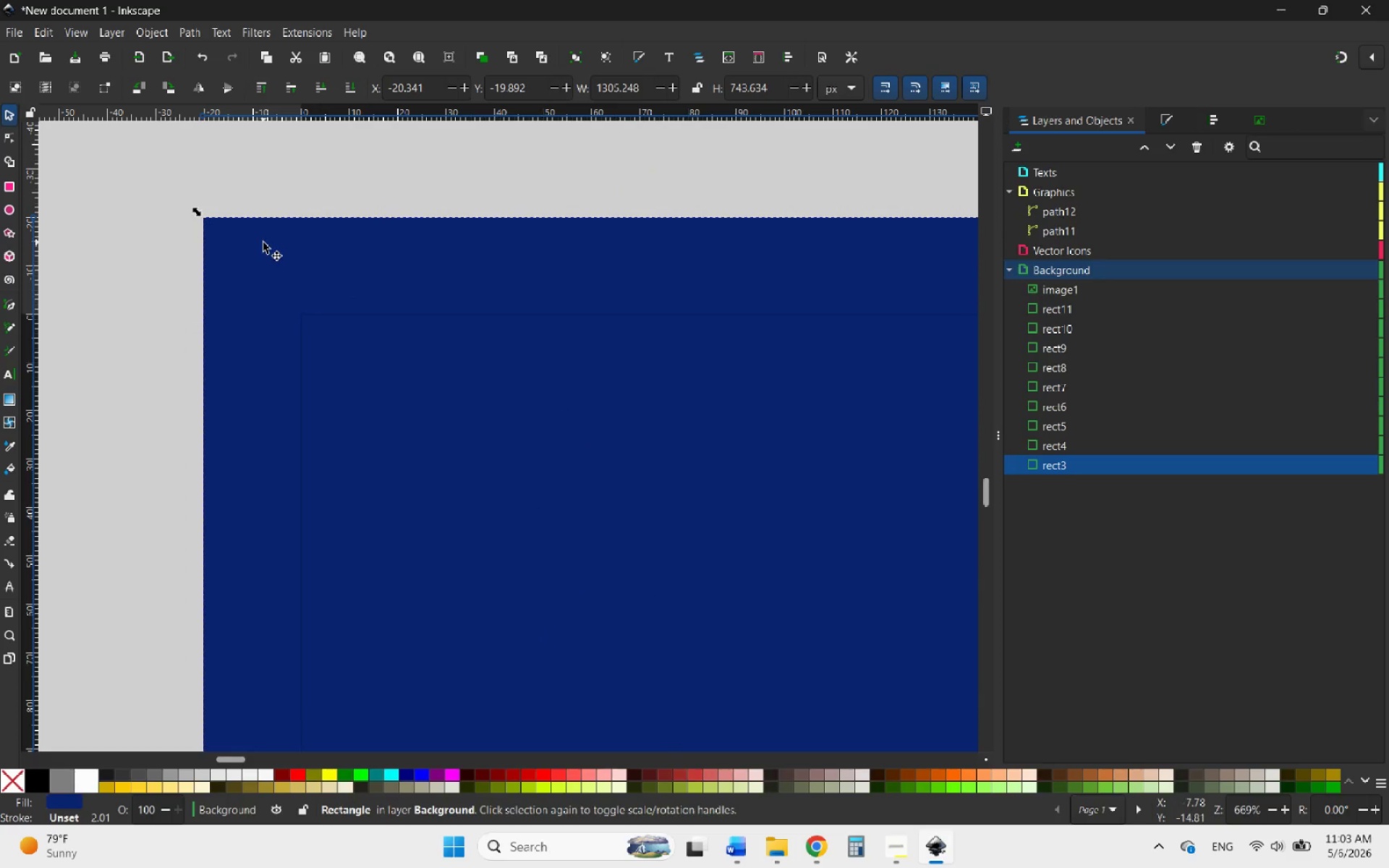 
hold_key(key=ControlLeft, duration=3.34)
scroll: coordinate [273, 252], scroll_direction: down, amount: 9.0
 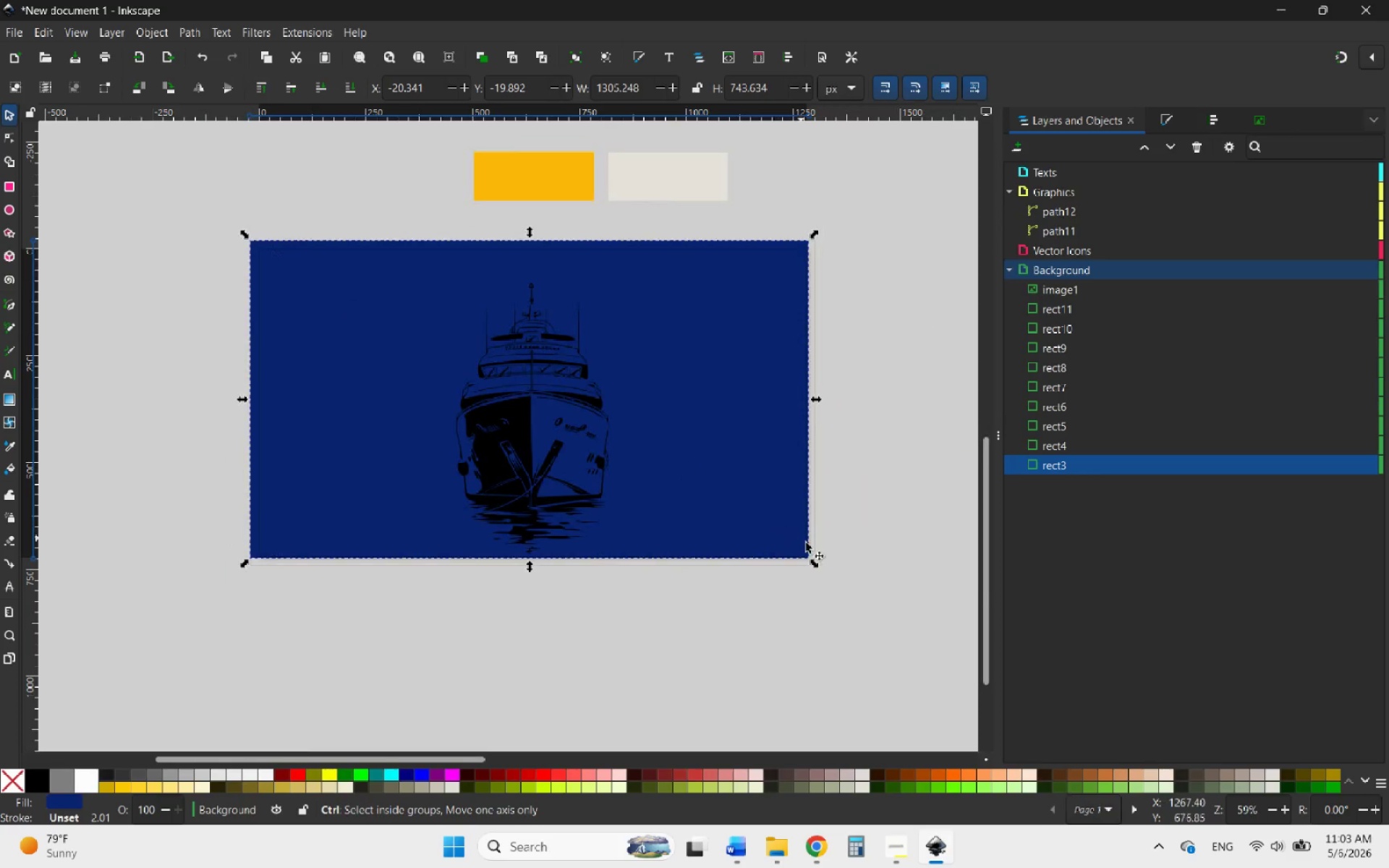 
scroll: coordinate [793, 565], scroll_direction: up, amount: 8.0
 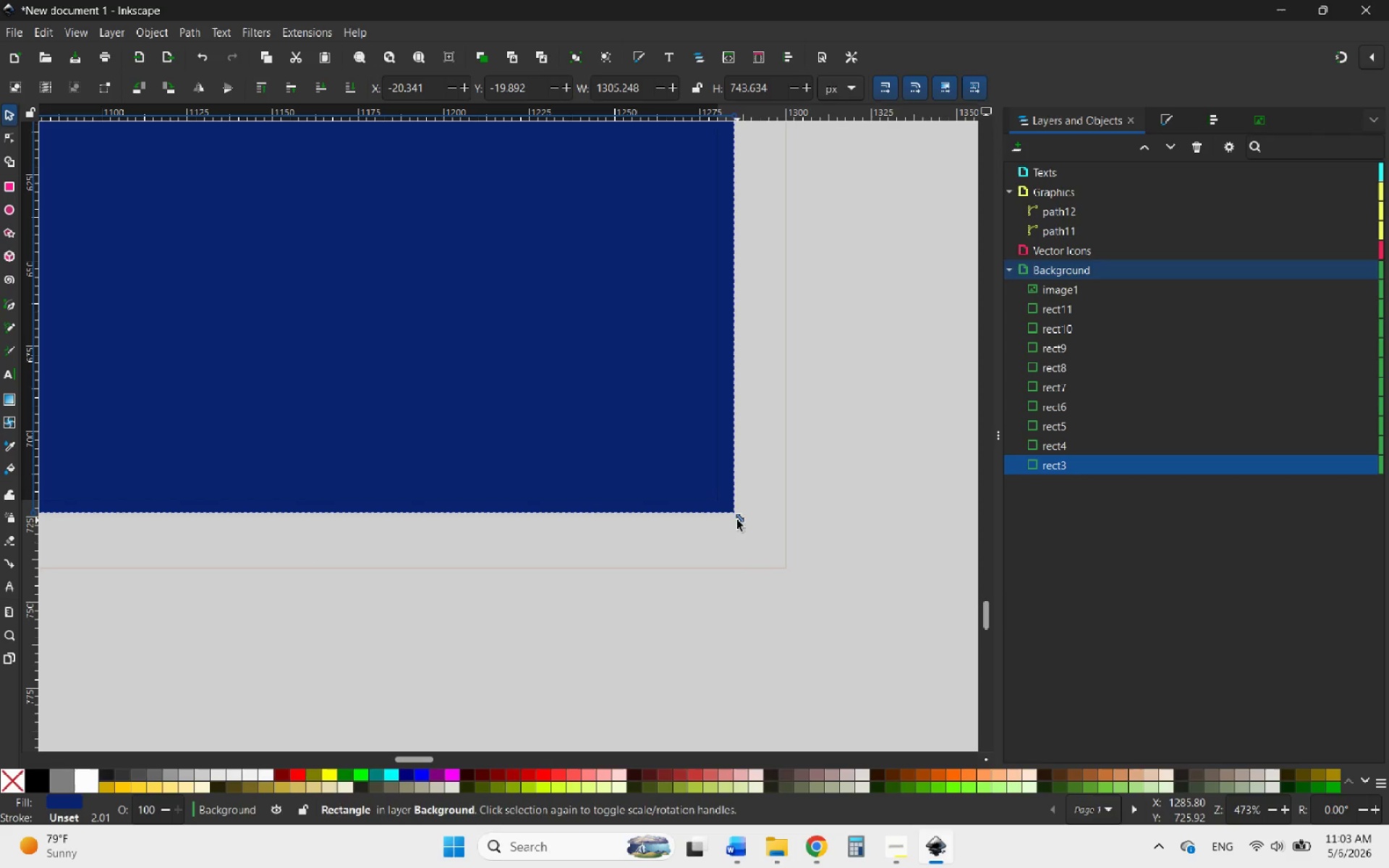 
left_click_drag(start_coordinate=[739, 520], to_coordinate=[791, 576])
 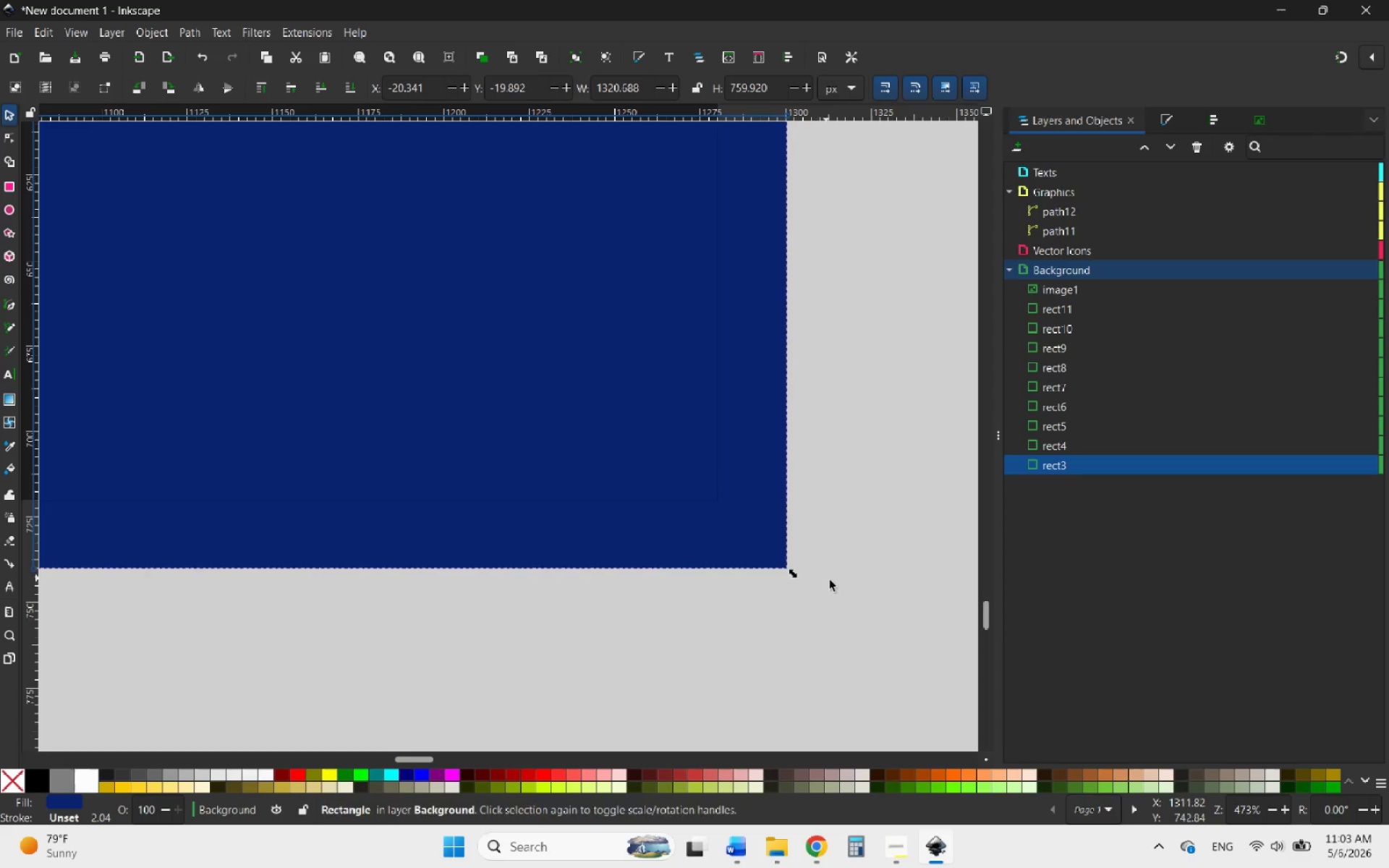 
hold_key(key=ControlLeft, duration=0.72)
scroll: coordinate [850, 584], scroll_direction: down, amount: 8.0
 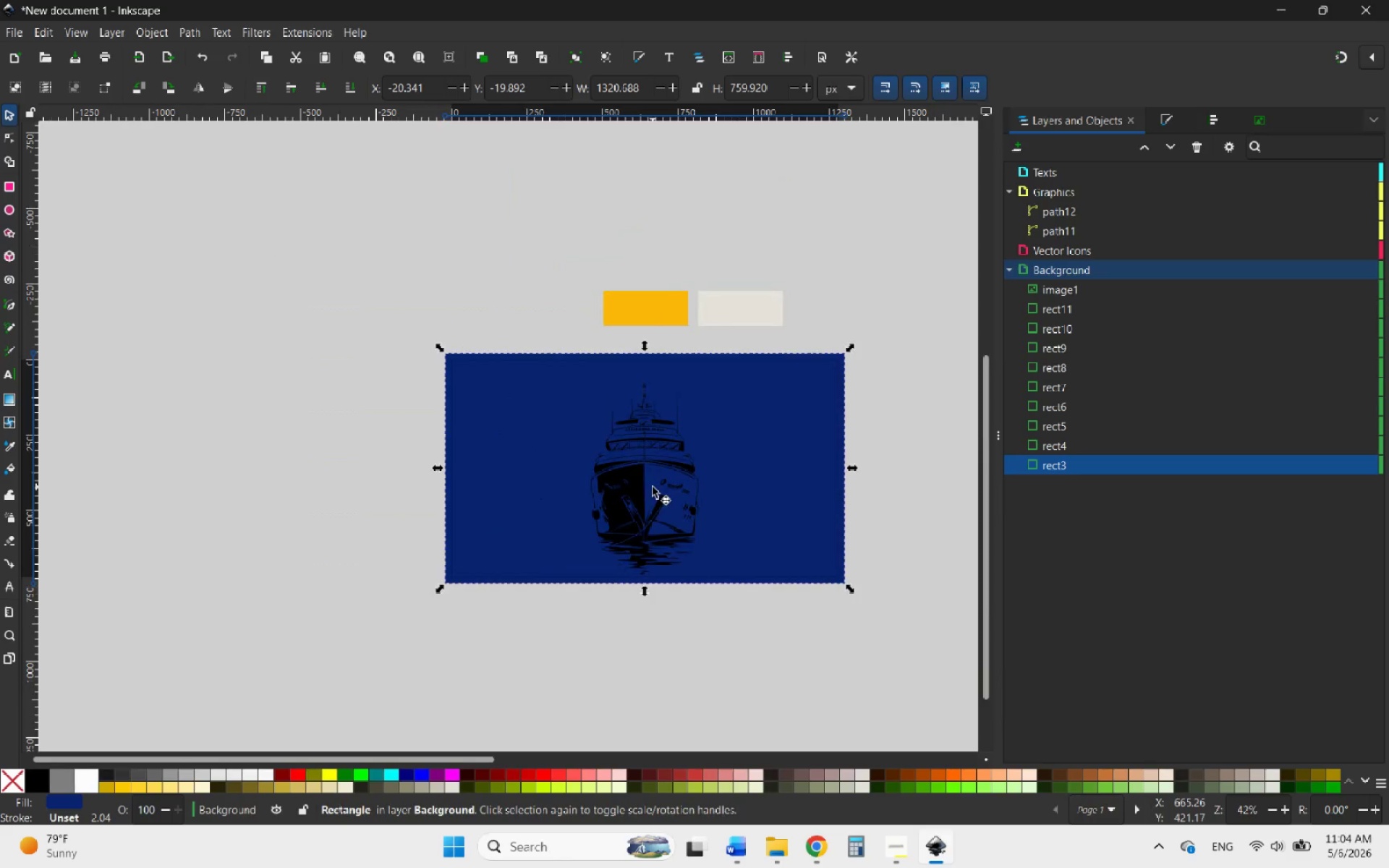 
left_click([637, 487])
 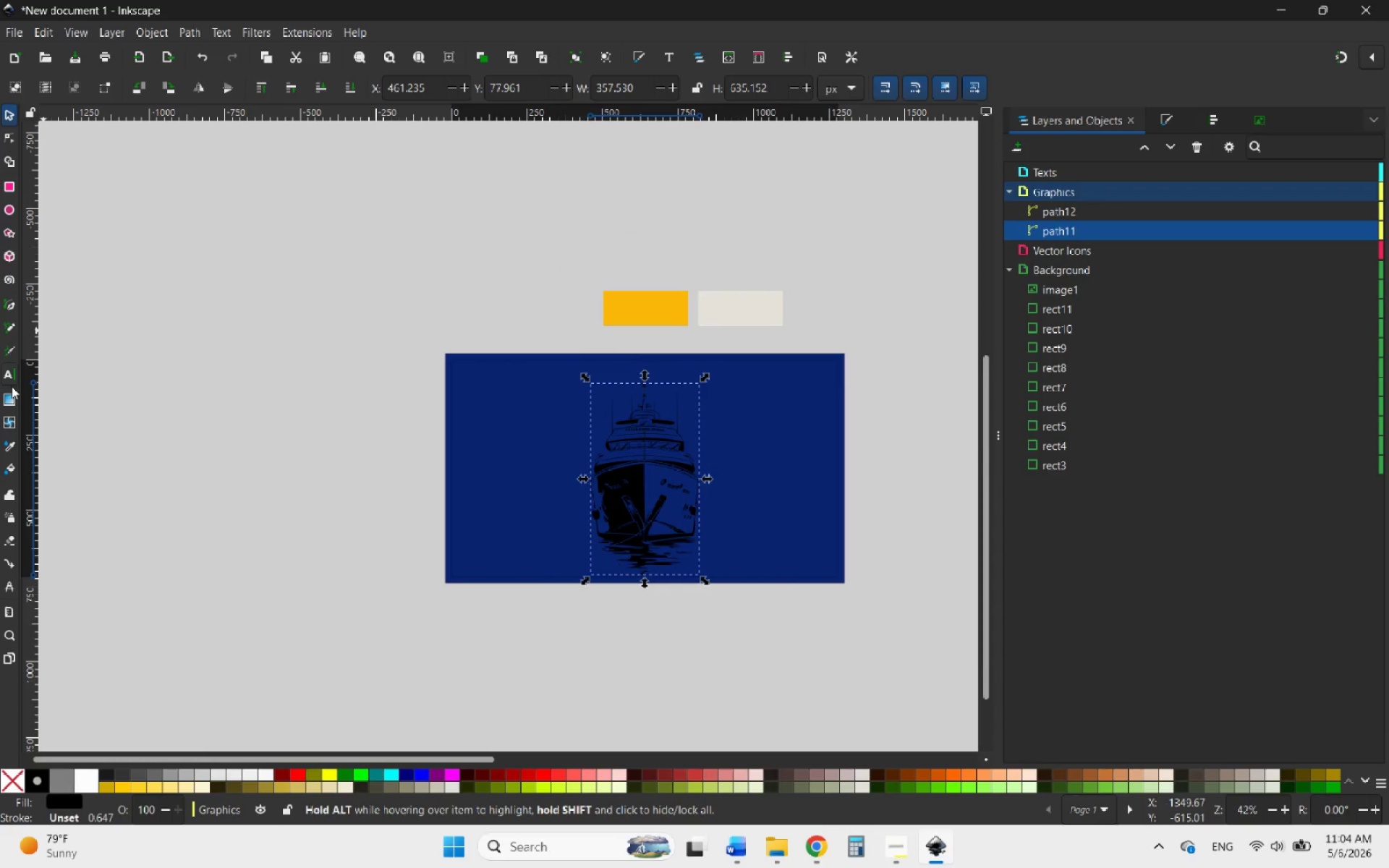 
left_click([9, 443])
 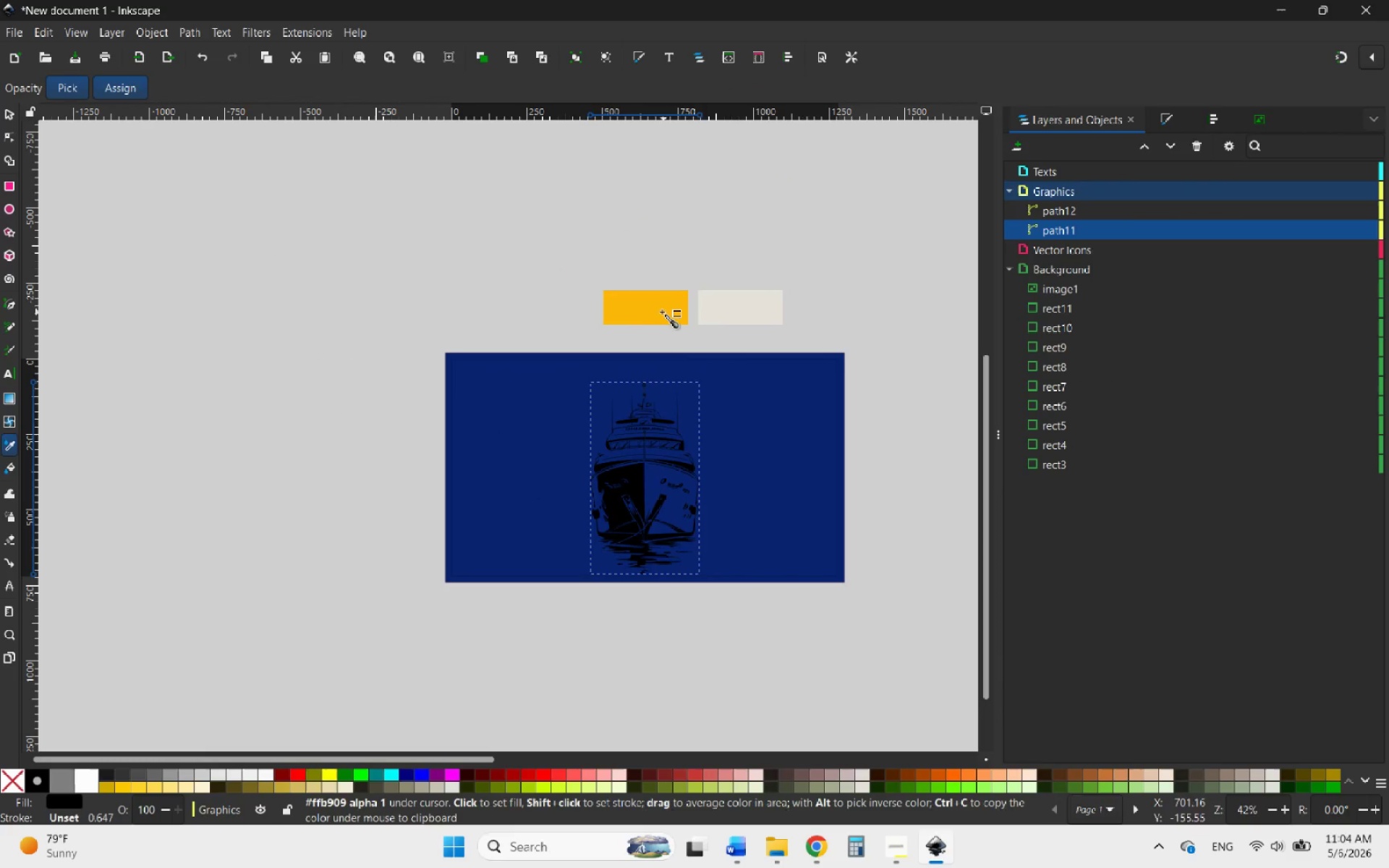 
left_click([653, 310])
 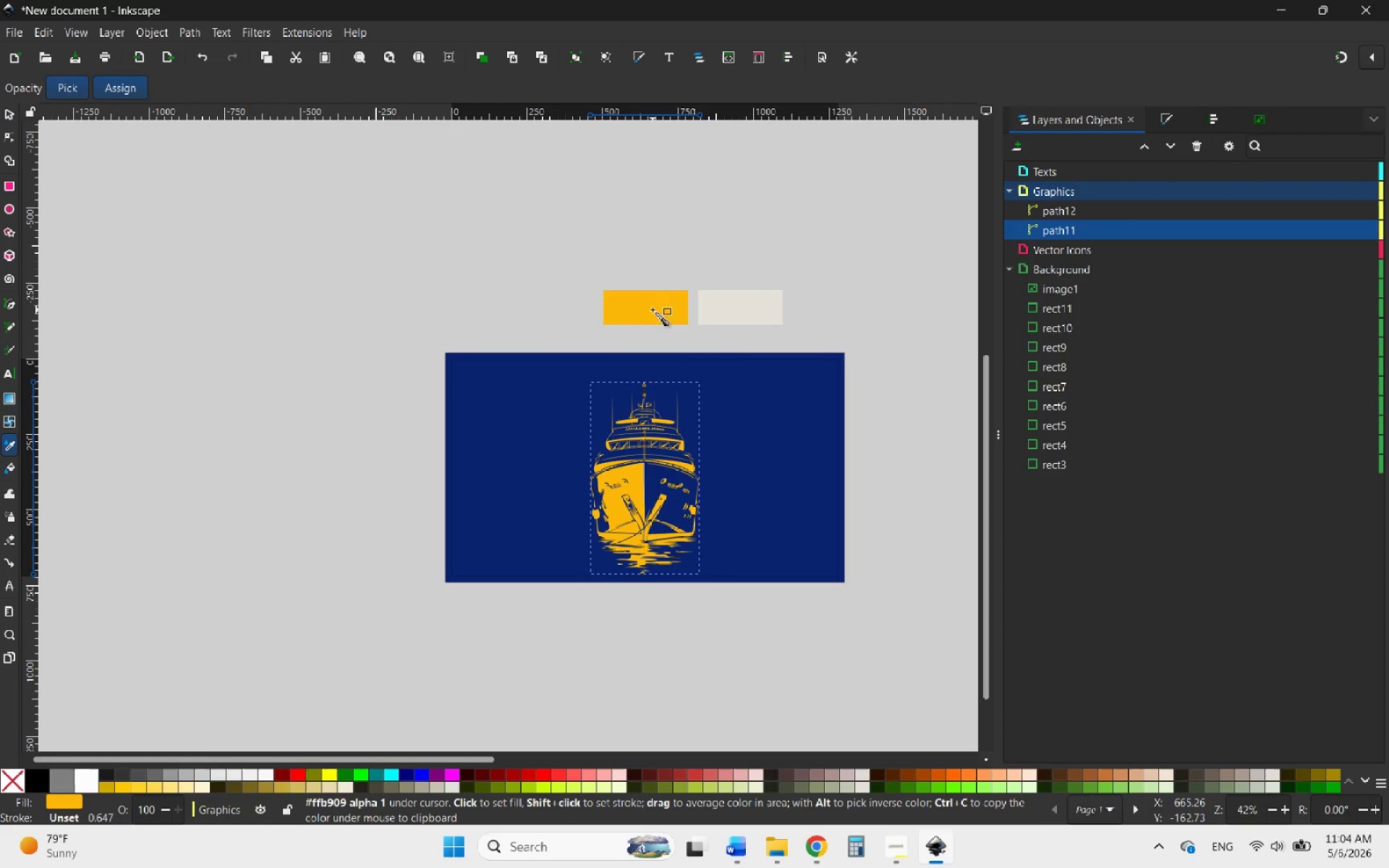 
hold_key(key=ControlLeft, duration=1.69)
scroll: coordinate [703, 412], scroll_direction: up, amount: 5.0
 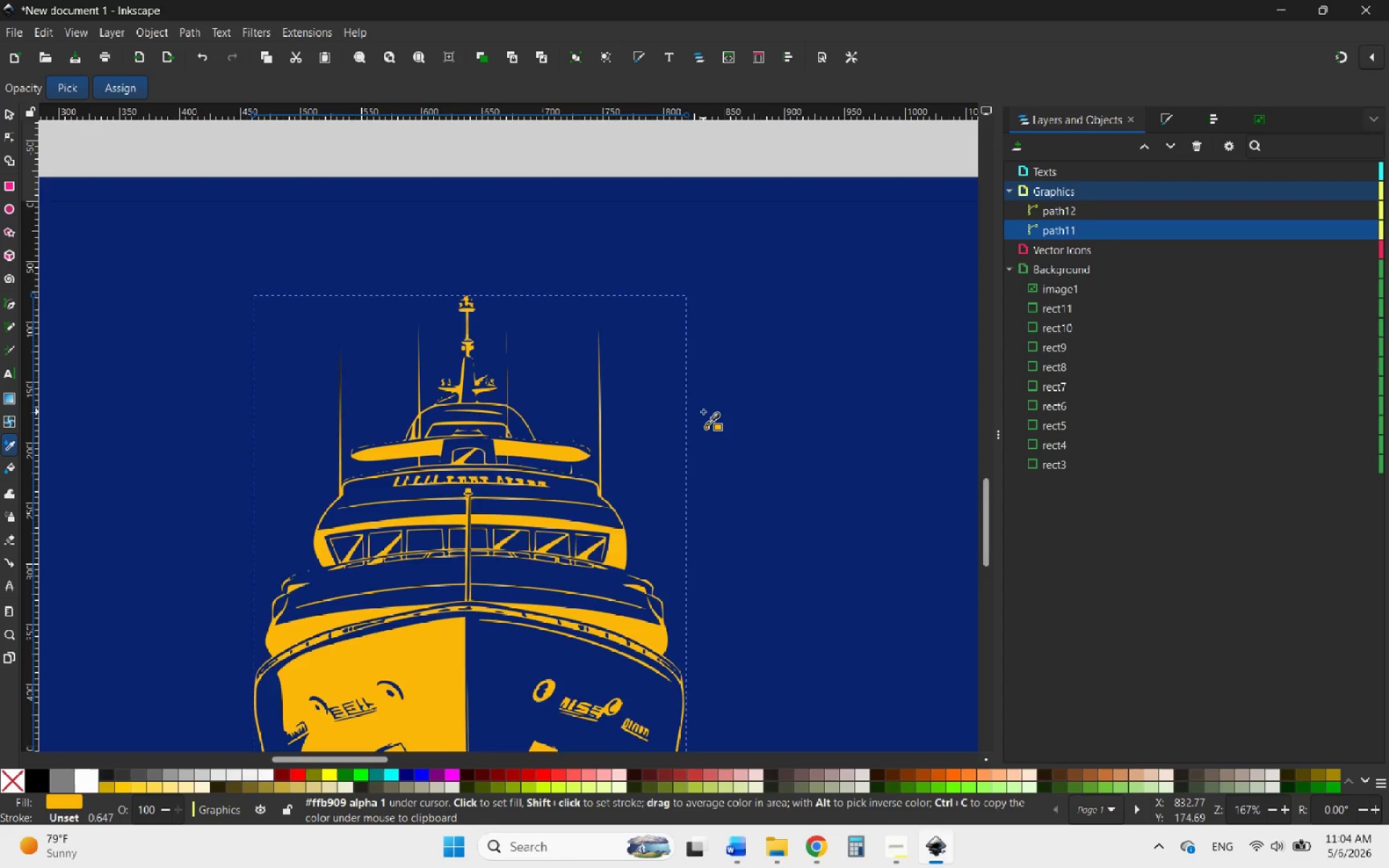 
scroll: coordinate [703, 412], scroll_direction: down, amount: 2.0
 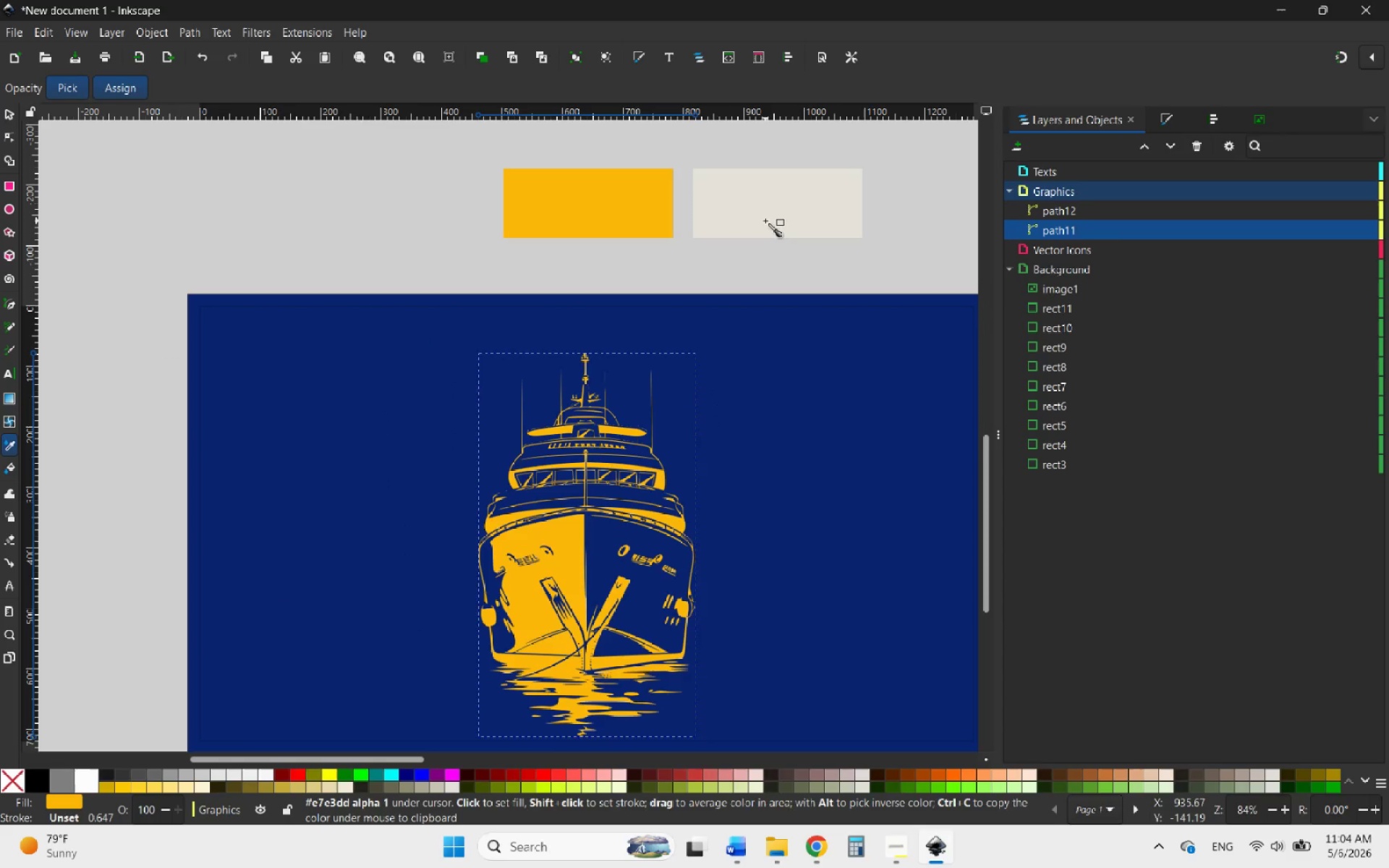 
left_click([765, 221])
 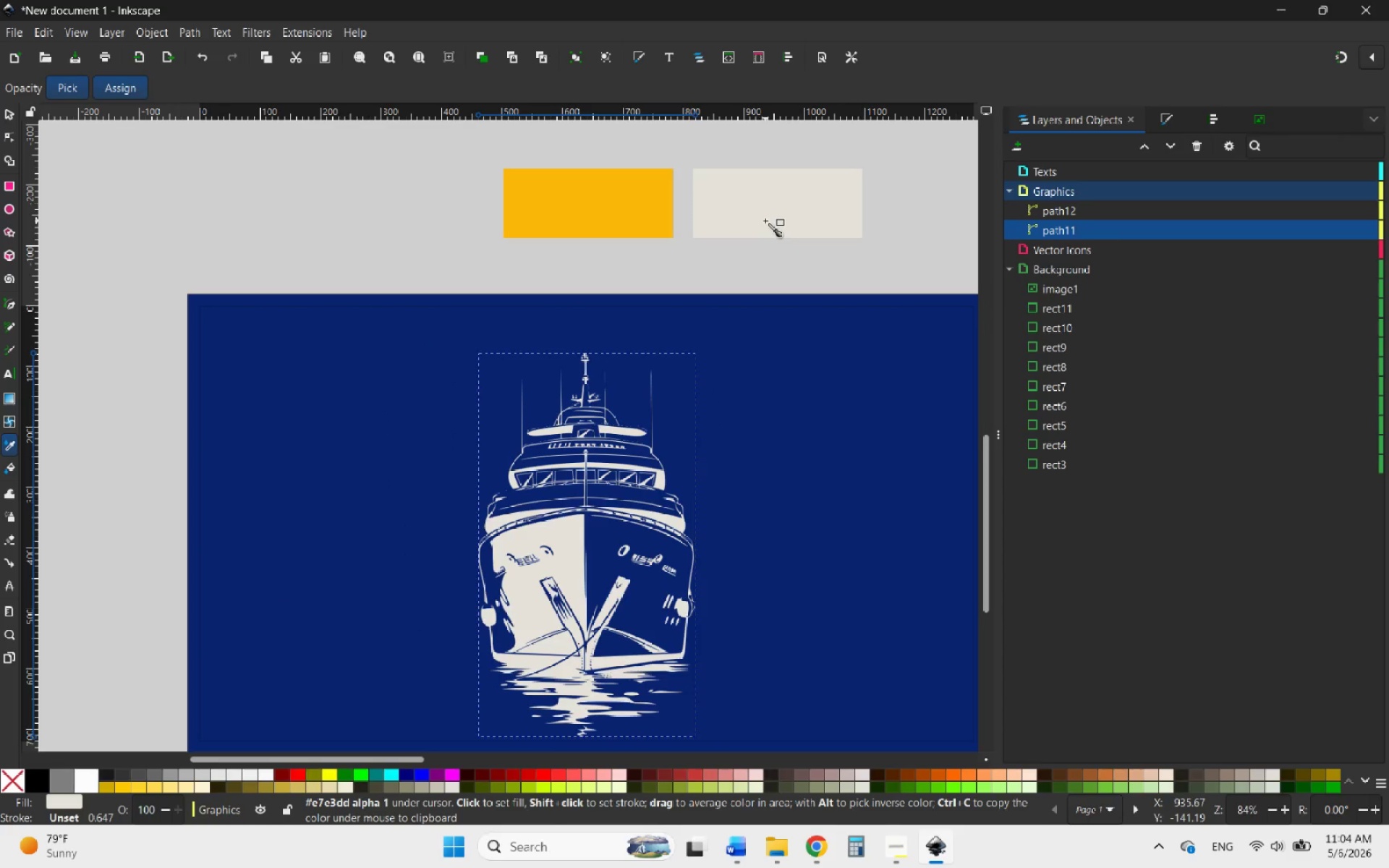 
hold_key(key=ControlLeft, duration=2.75)
scroll: coordinate [765, 221], scroll_direction: none, amount: 0.0
 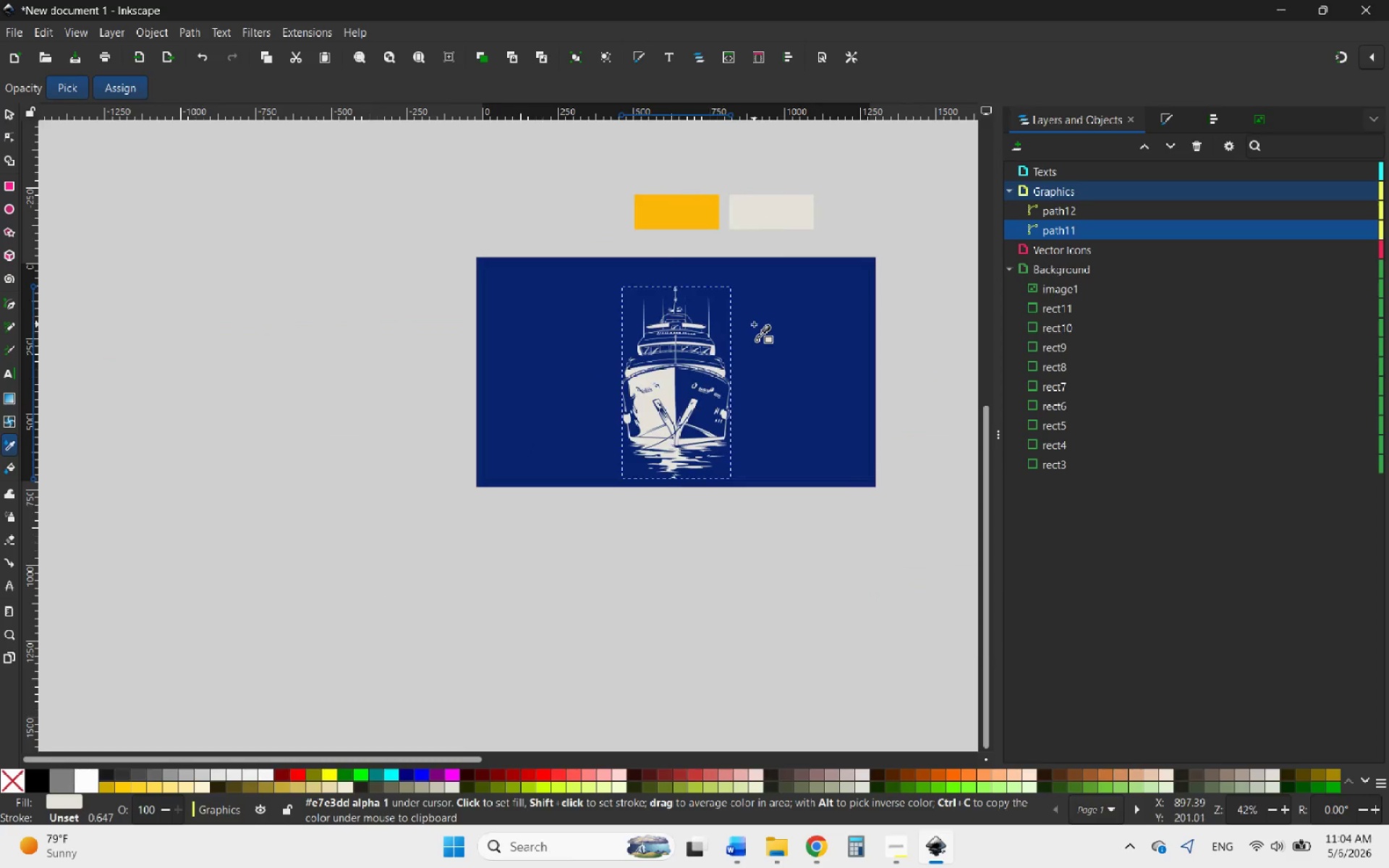 
scroll: coordinate [754, 324], scroll_direction: up, amount: 3.0
 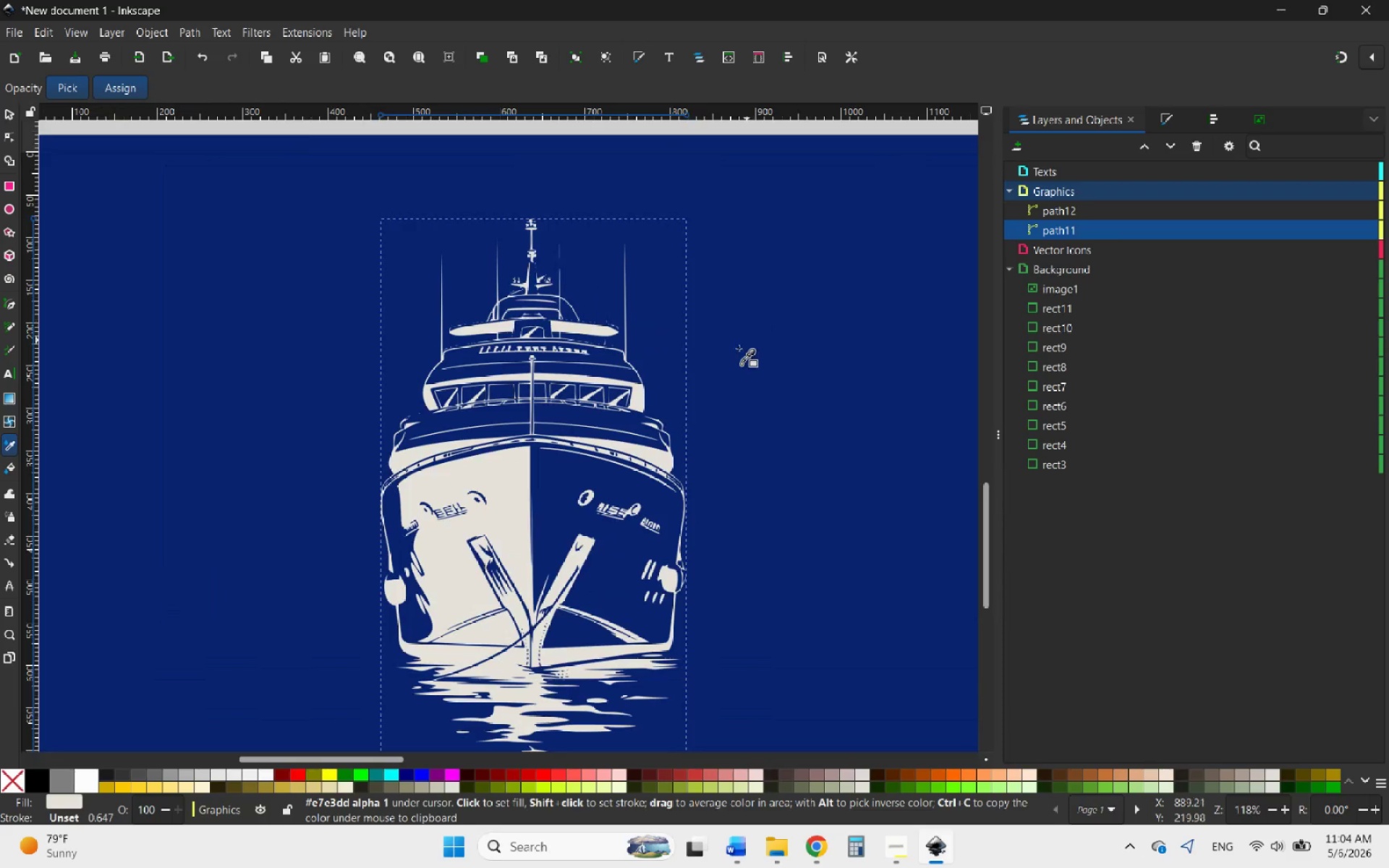 
scroll: coordinate [731, 360], scroll_direction: down, amount: 3.0
 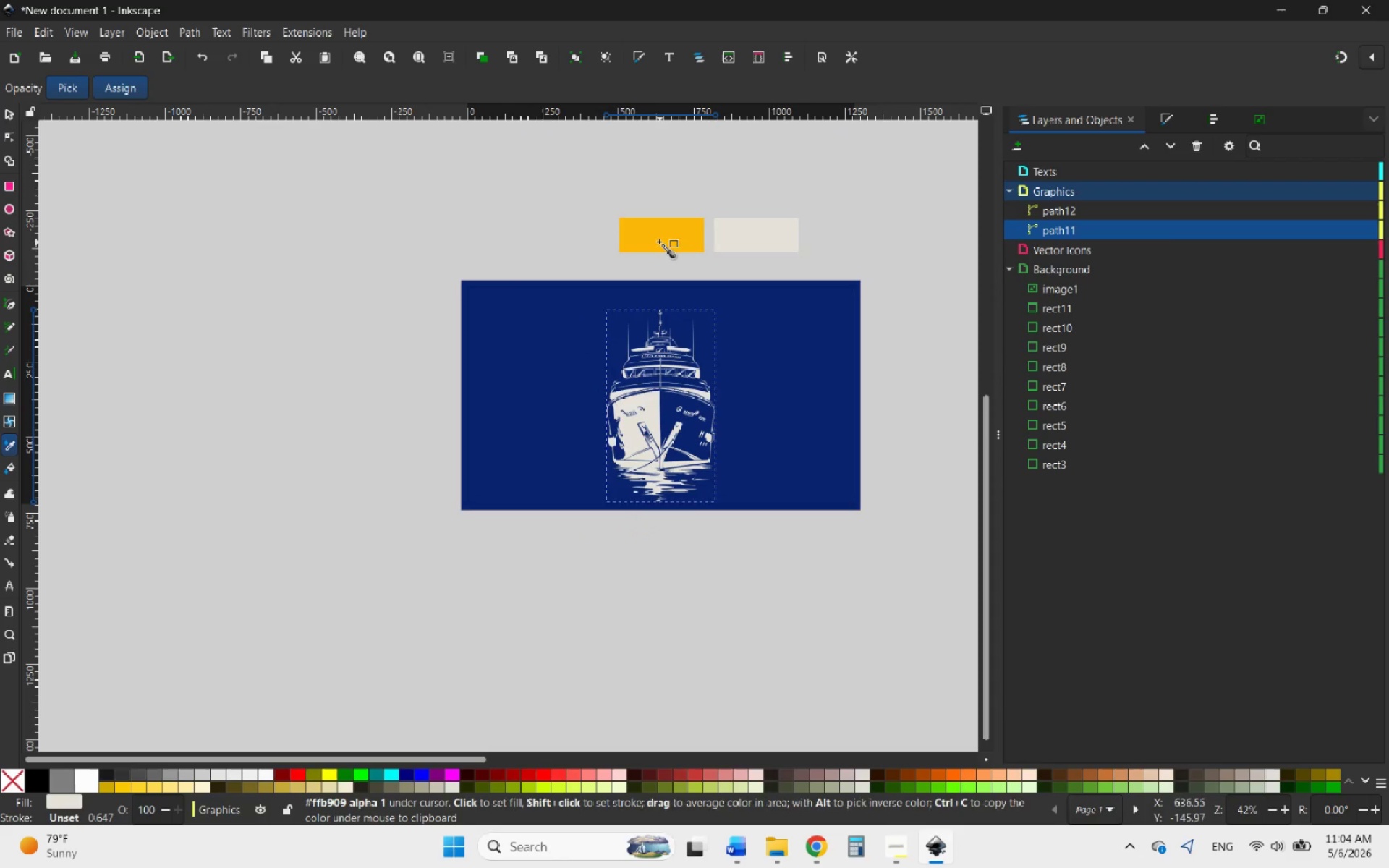 
left_click([659, 241])
 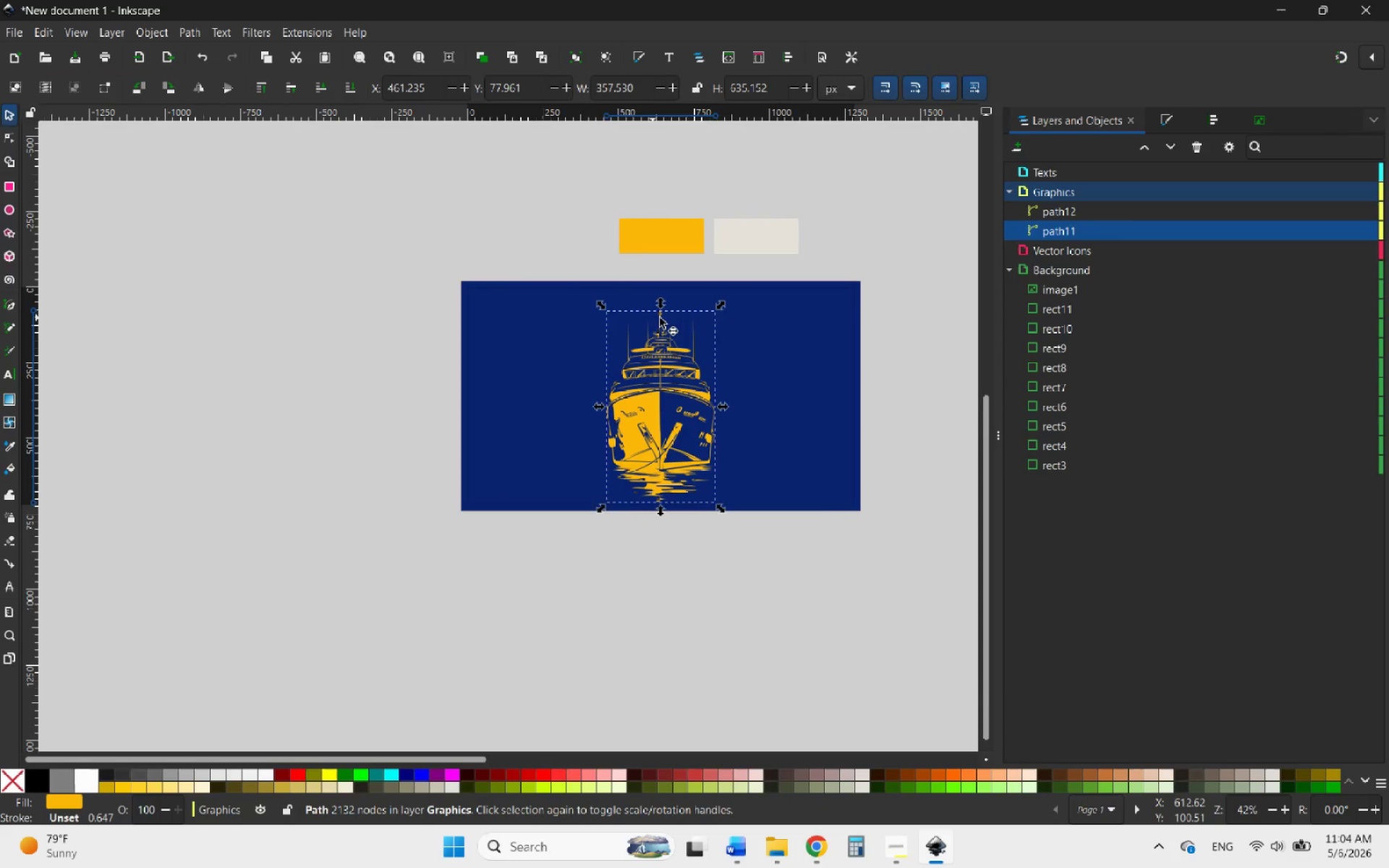 
left_click_drag(start_coordinate=[658, 302], to_coordinate=[655, 288])
 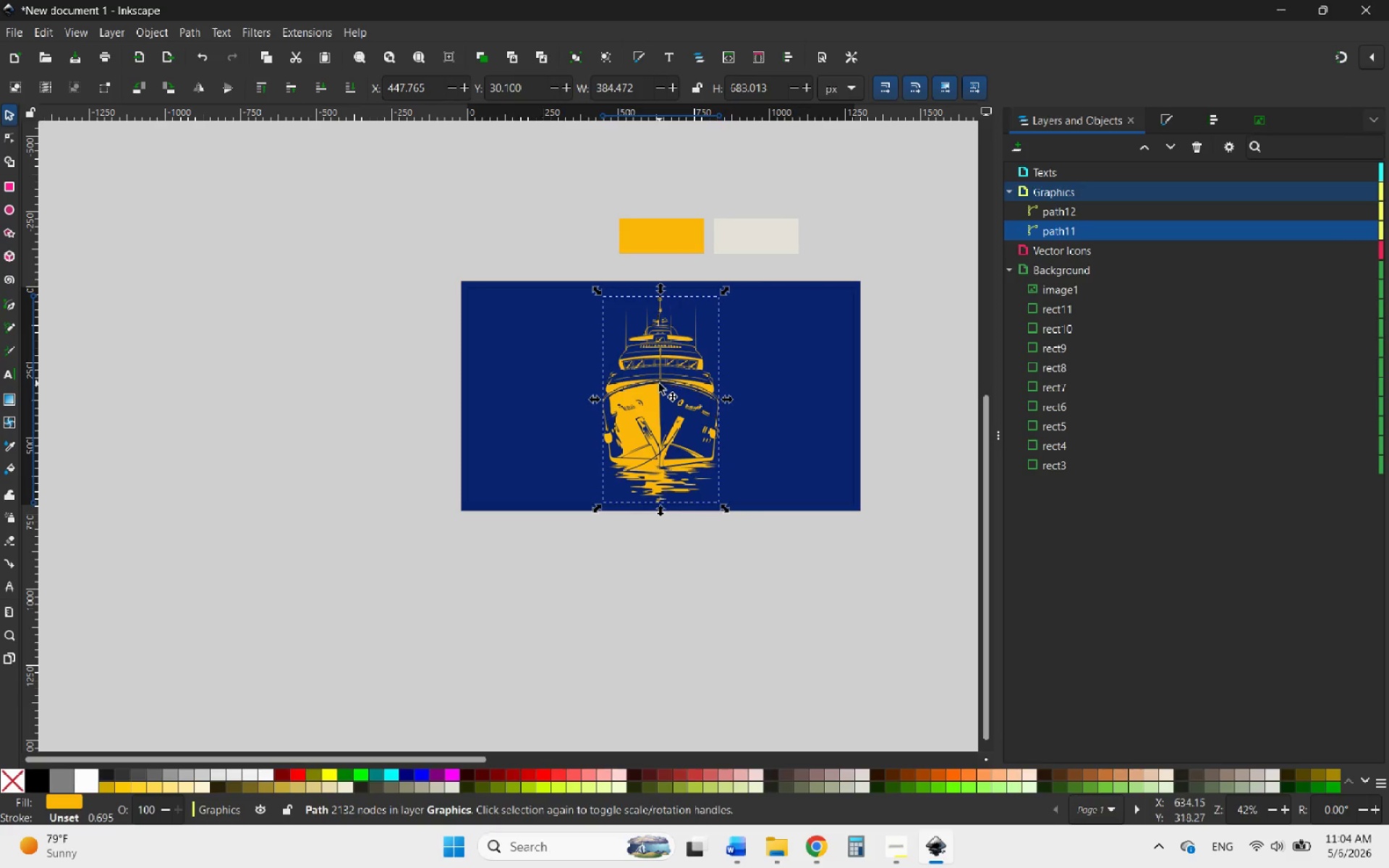 
hold_key(key=ControlLeft, duration=2.58)
 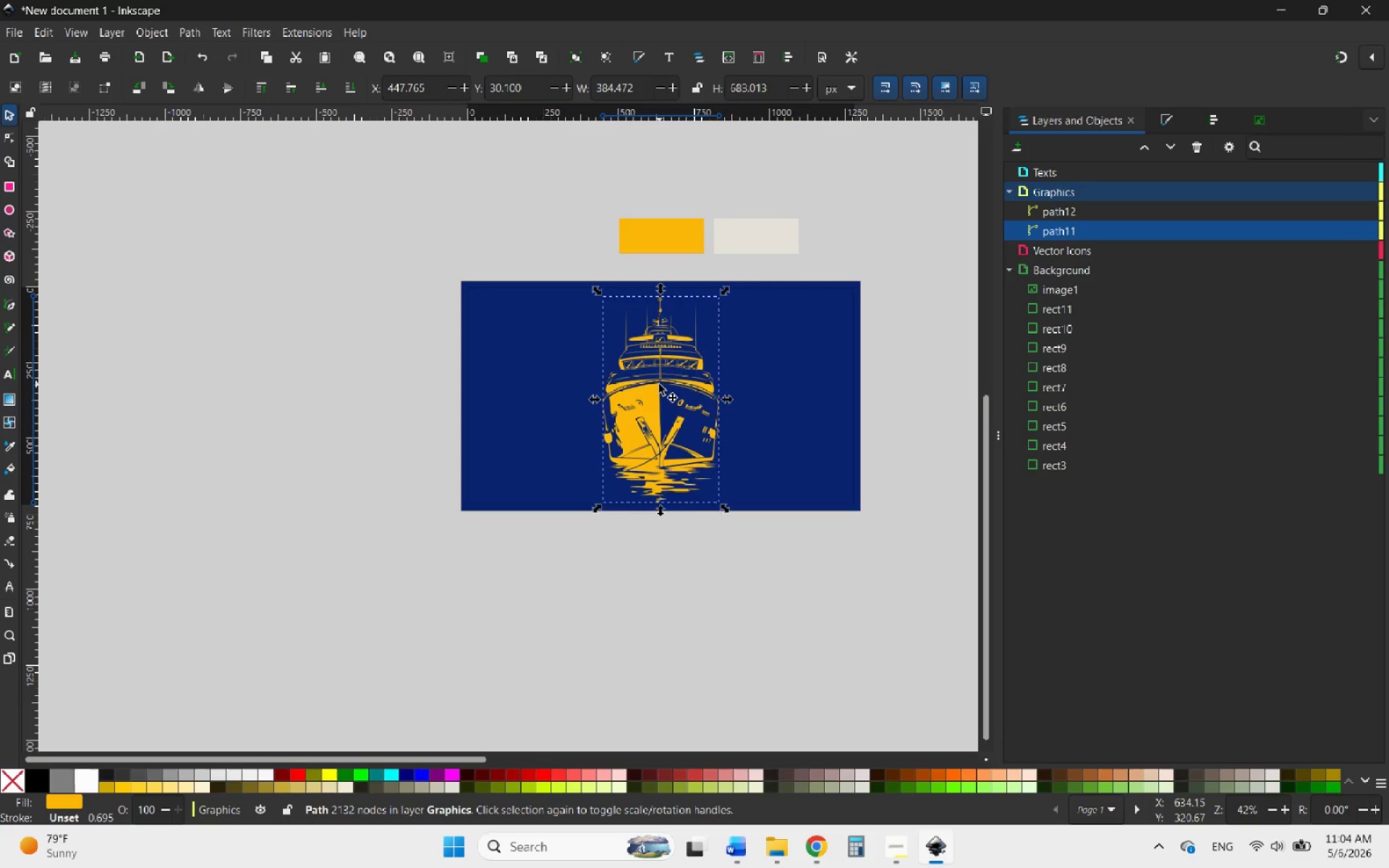 
left_click_drag(start_coordinate=[659, 384], to_coordinate=[790, 375])
 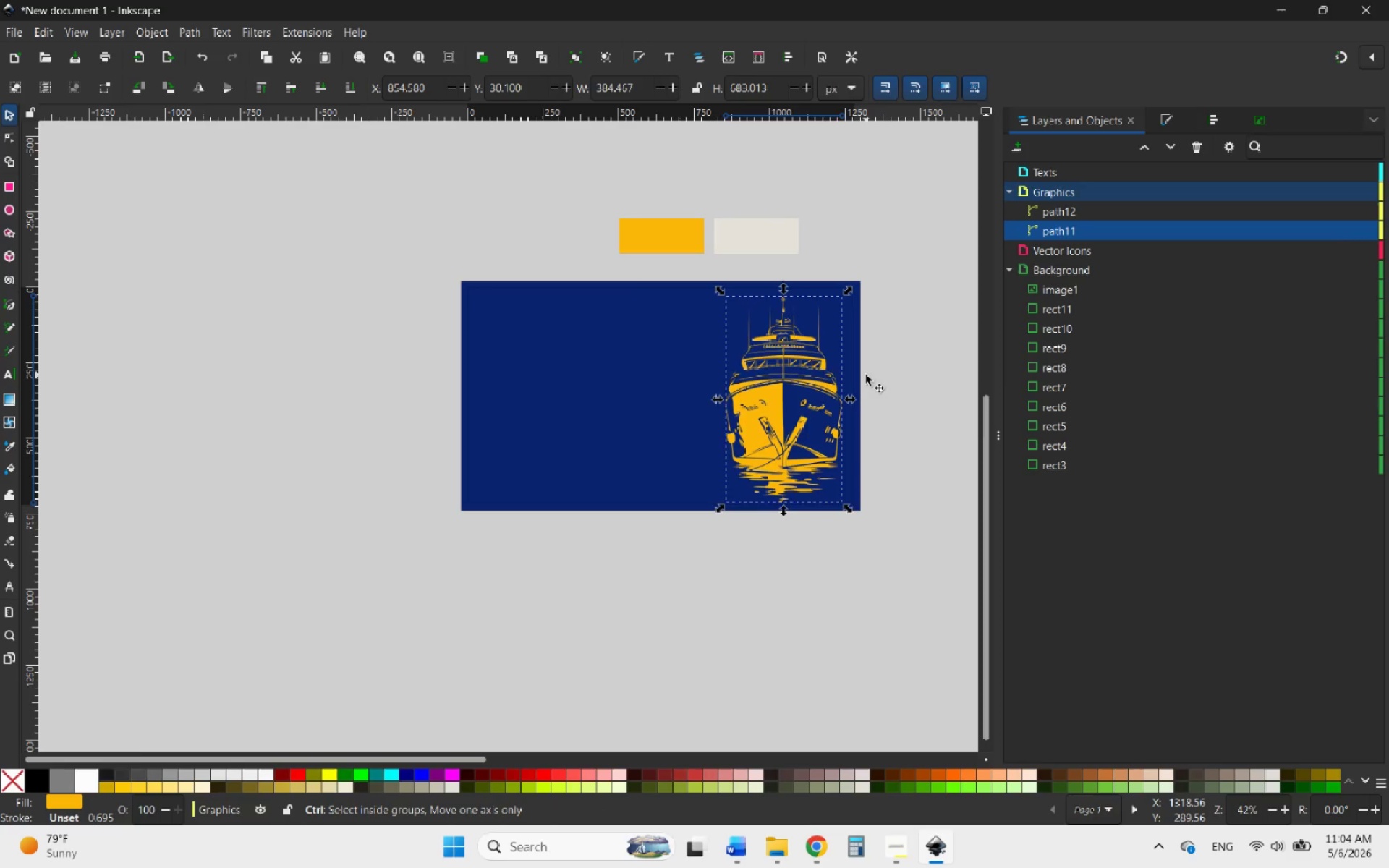 
hold_key(key=ControlLeft, duration=3.91)
 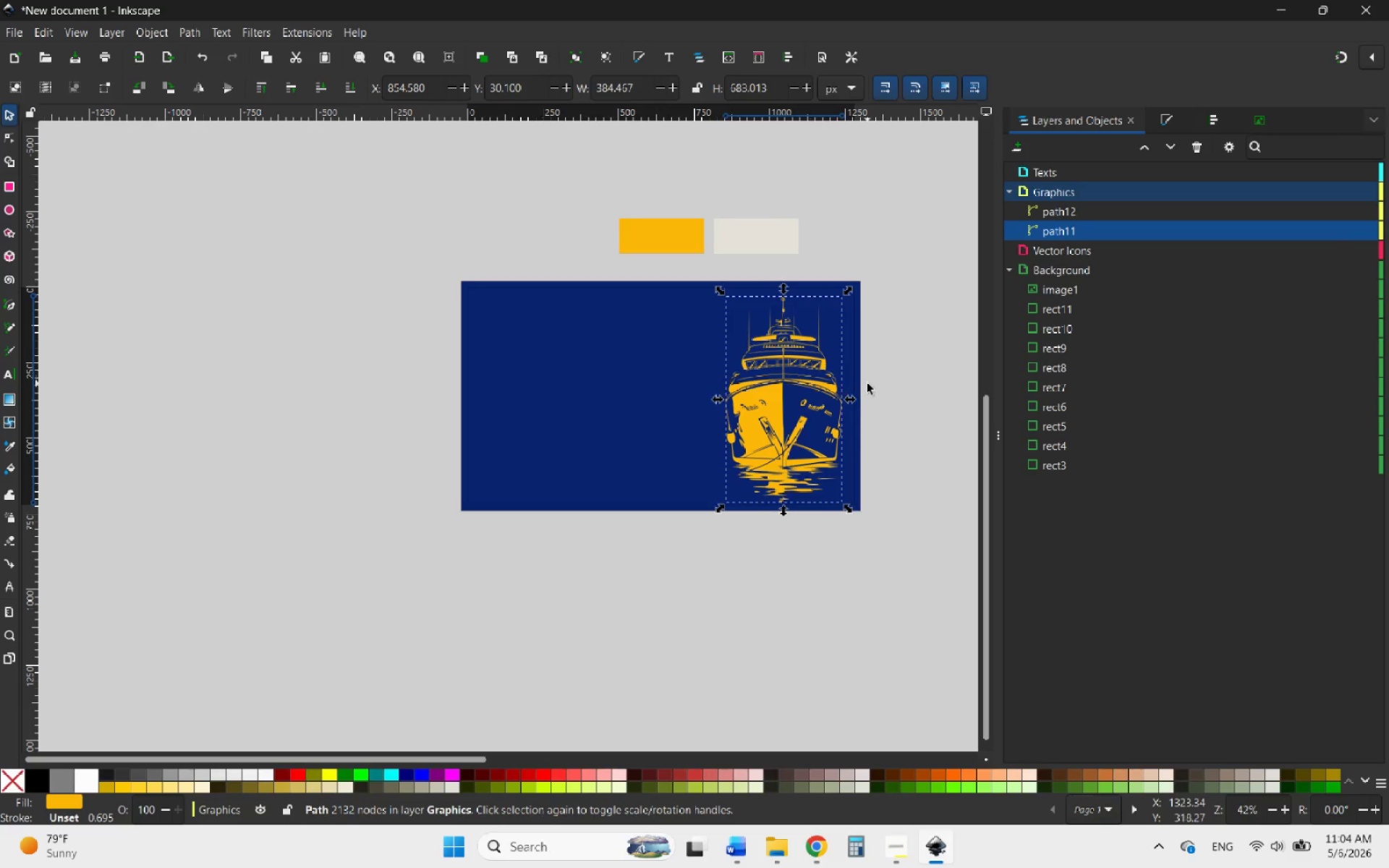 
hold_key(key=ControlLeft, duration=1.55)
scroll: coordinate [866, 375], scroll_direction: up, amount: 3.0
 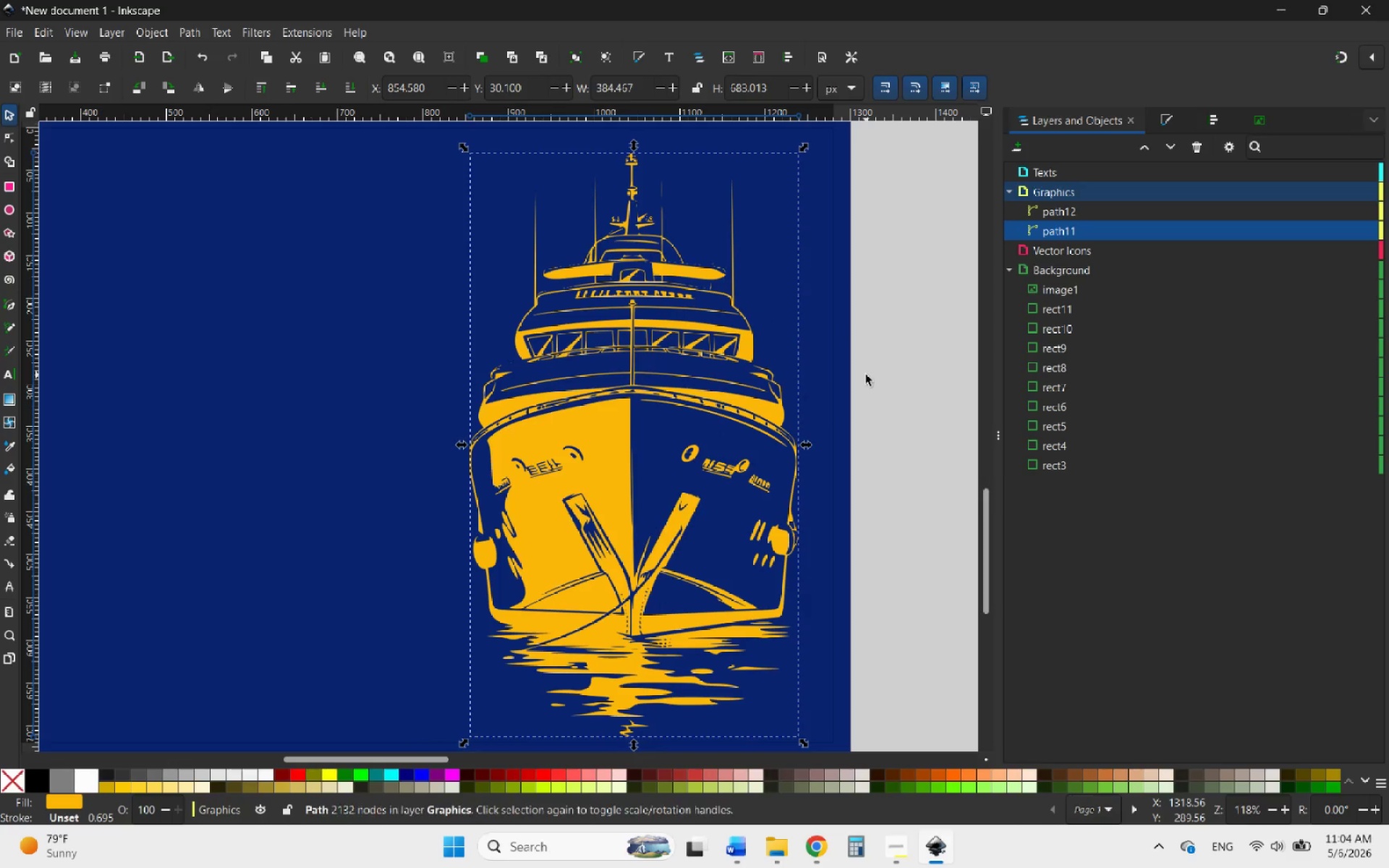 
scroll: coordinate [866, 375], scroll_direction: down, amount: 2.0
 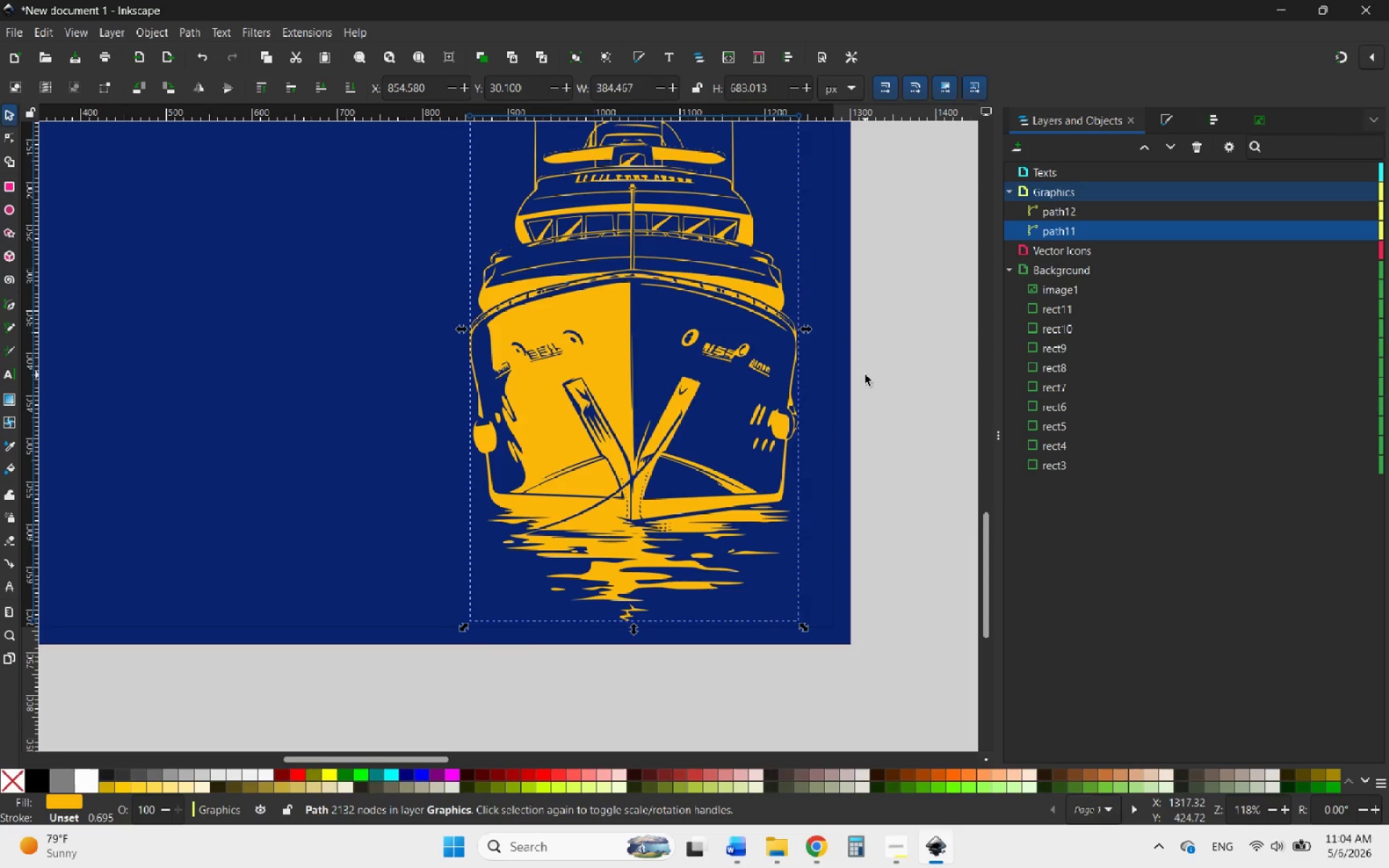 
scroll: coordinate [865, 375], scroll_direction: up, amount: 3.0
 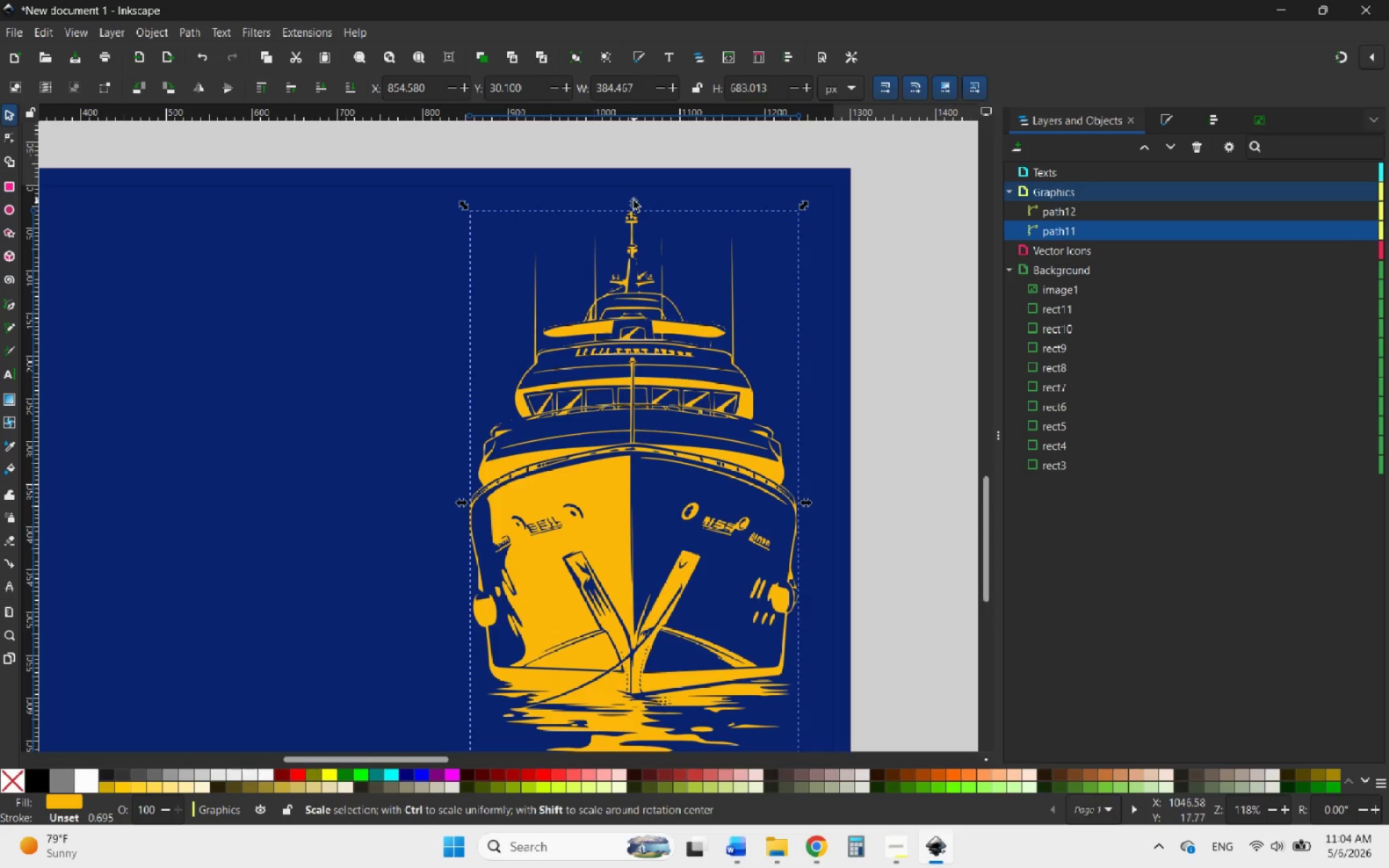 
hold_key(key=ControlLeft, duration=3.22)
left_click_drag(start_coordinate=[634, 200], to_coordinate=[638, 181])
 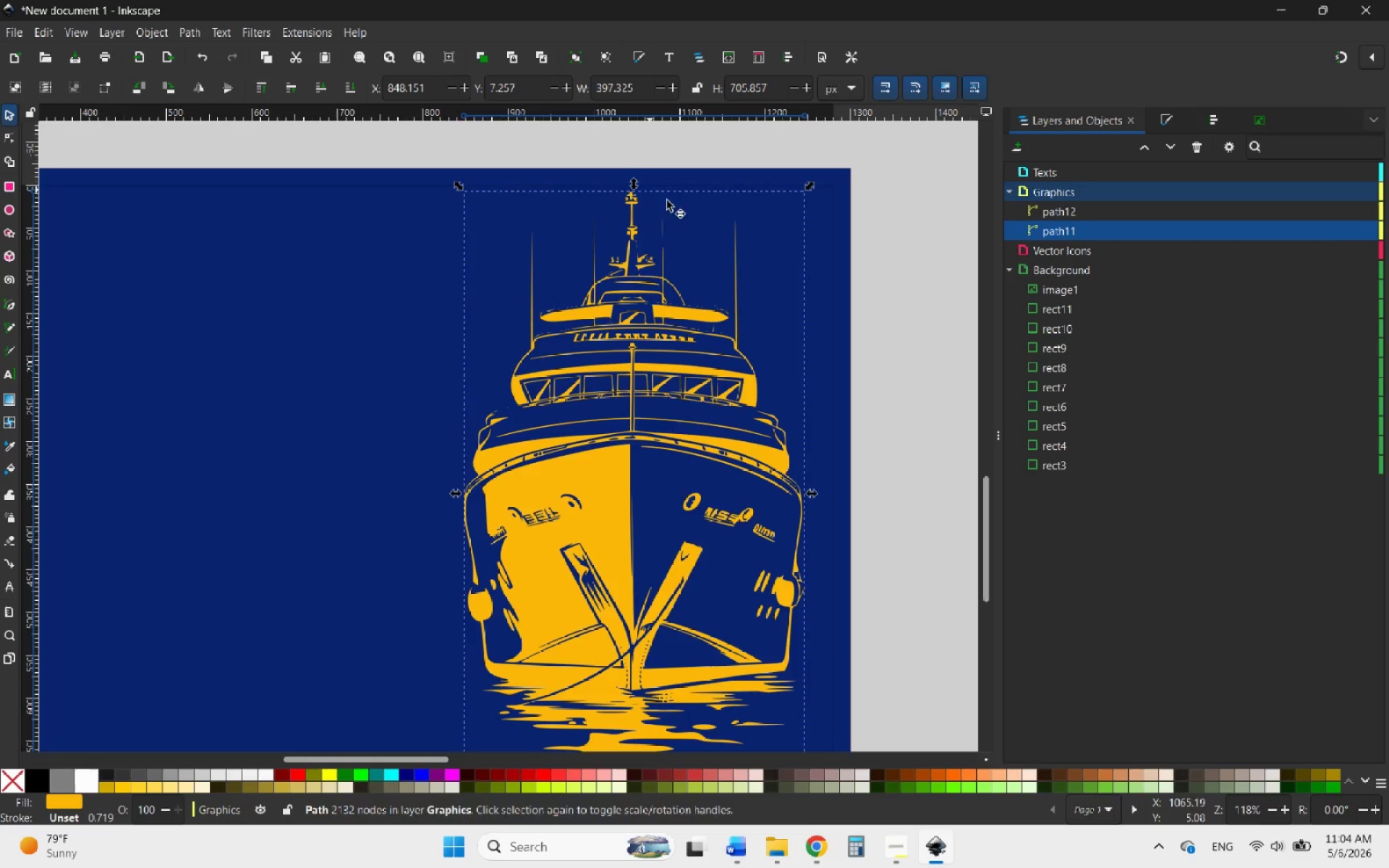 
hold_key(key=ControlLeft, duration=1.08)
scroll: coordinate [755, 286], scroll_direction: down, amount: 1.0
 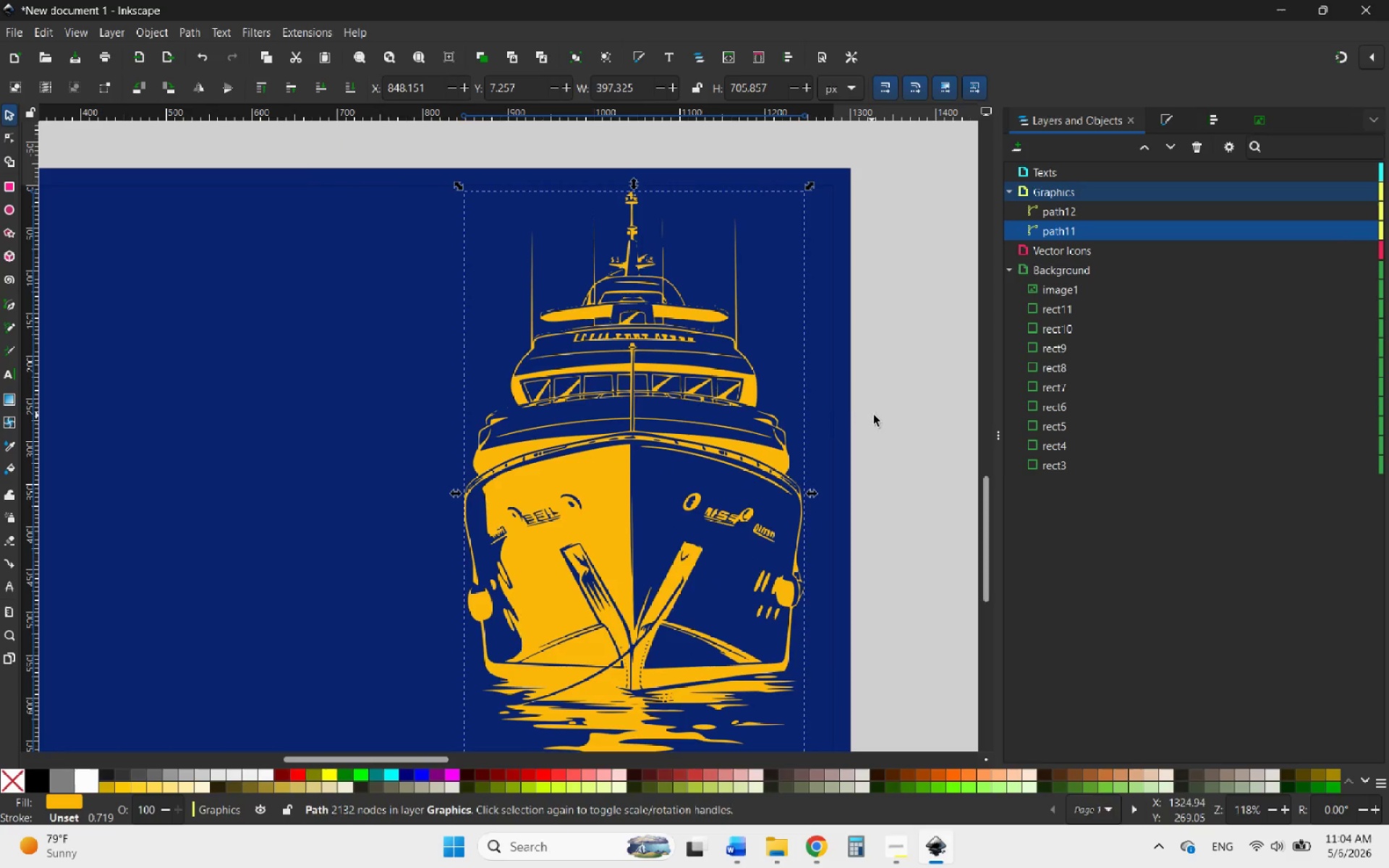 
left_click([875, 415])
 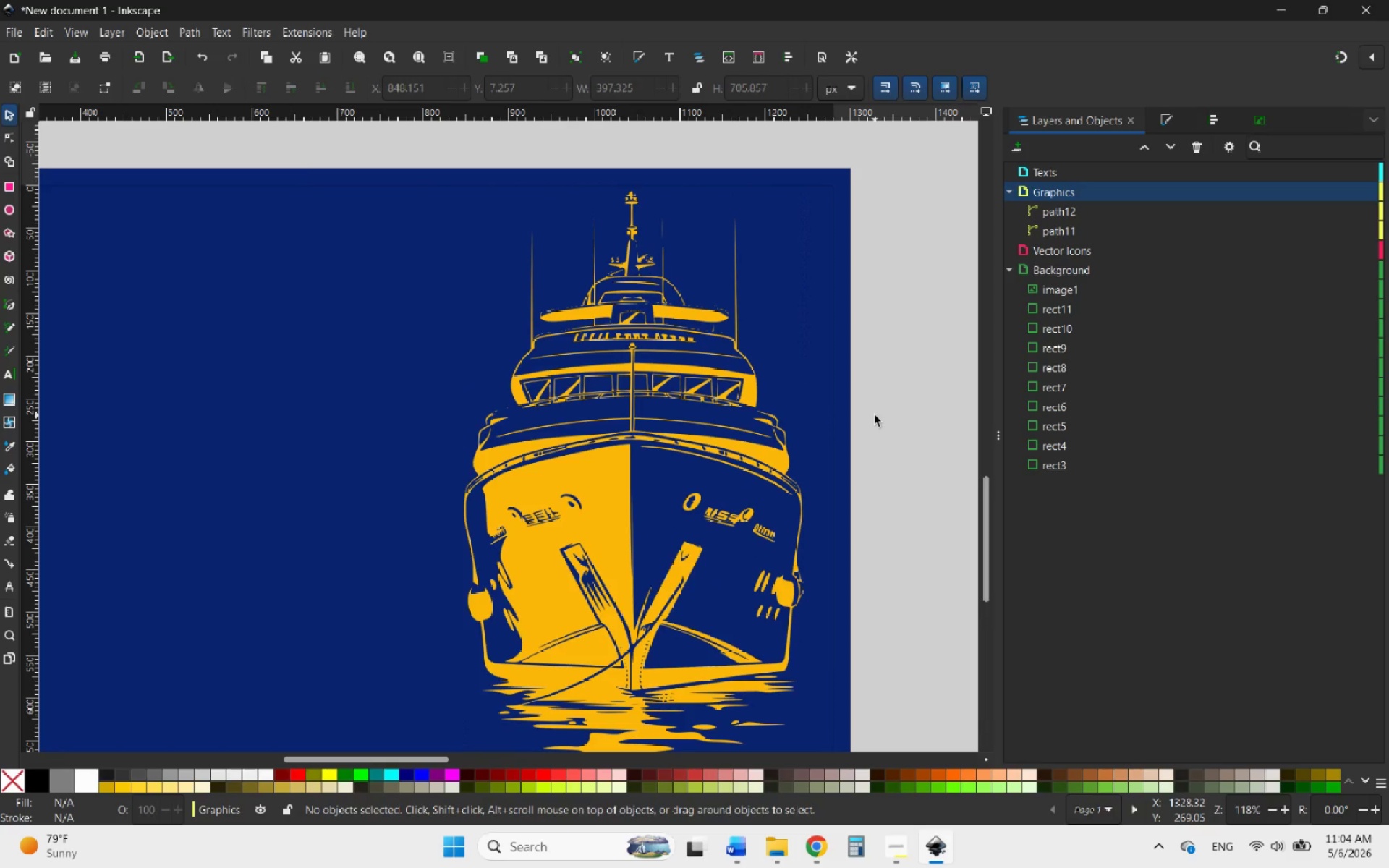 
hold_key(key=ControlLeft, duration=0.75)
scroll: coordinate [878, 414], scroll_direction: down, amount: 1.0
 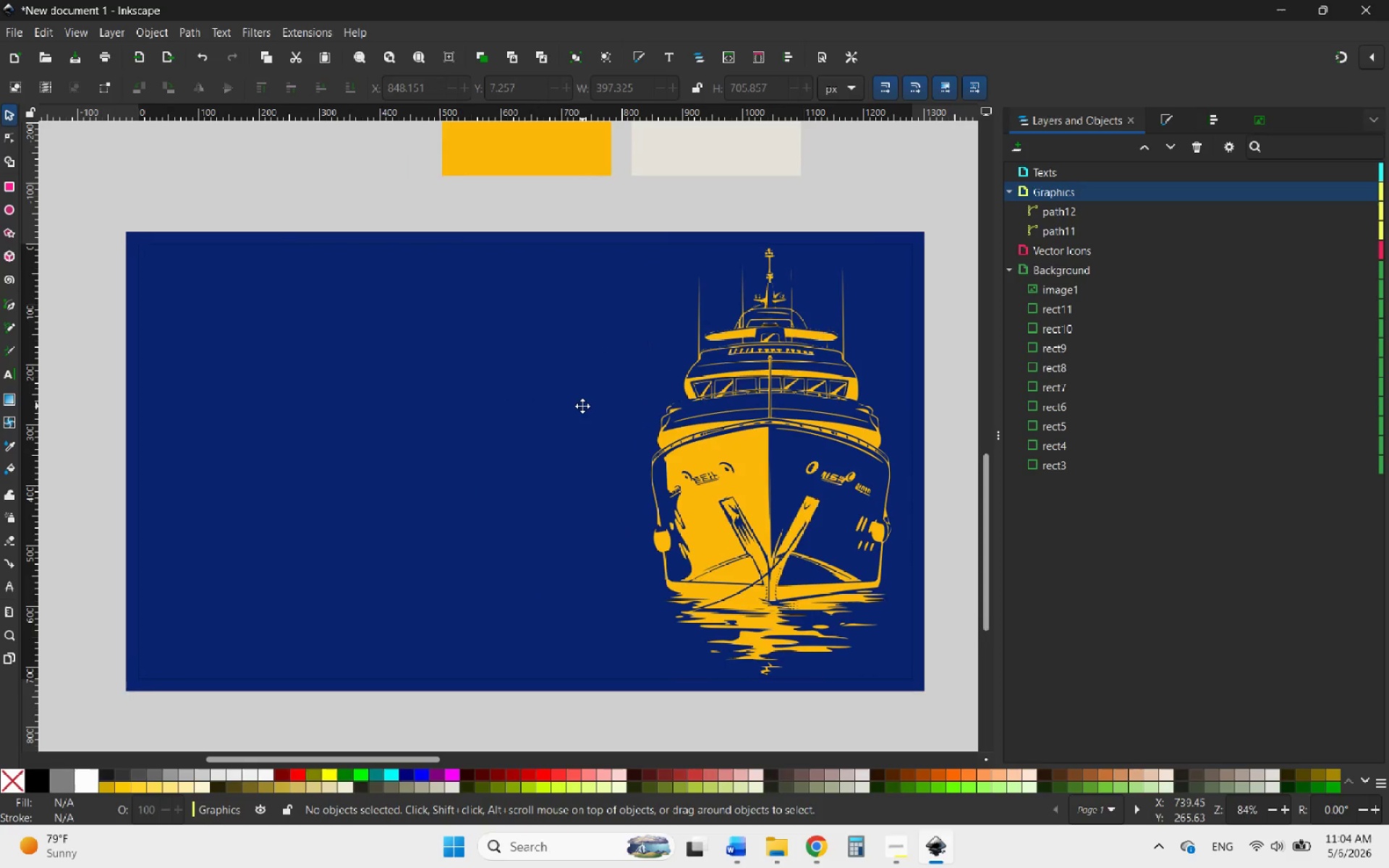 
scroll: coordinate [601, 407], scroll_direction: up, amount: 1.0
 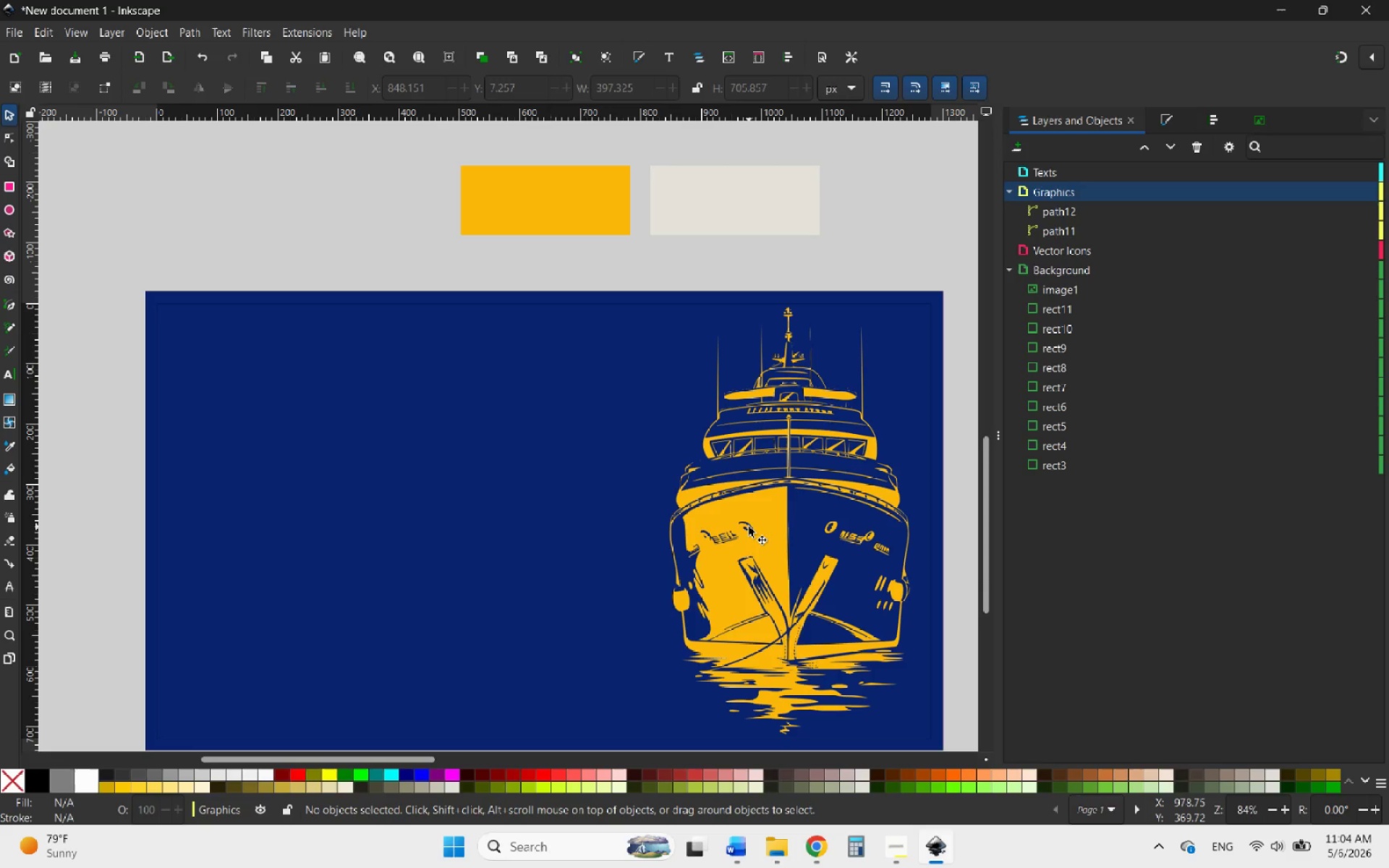 
left_click_drag(start_coordinate=[749, 527], to_coordinate=[720, 524])
 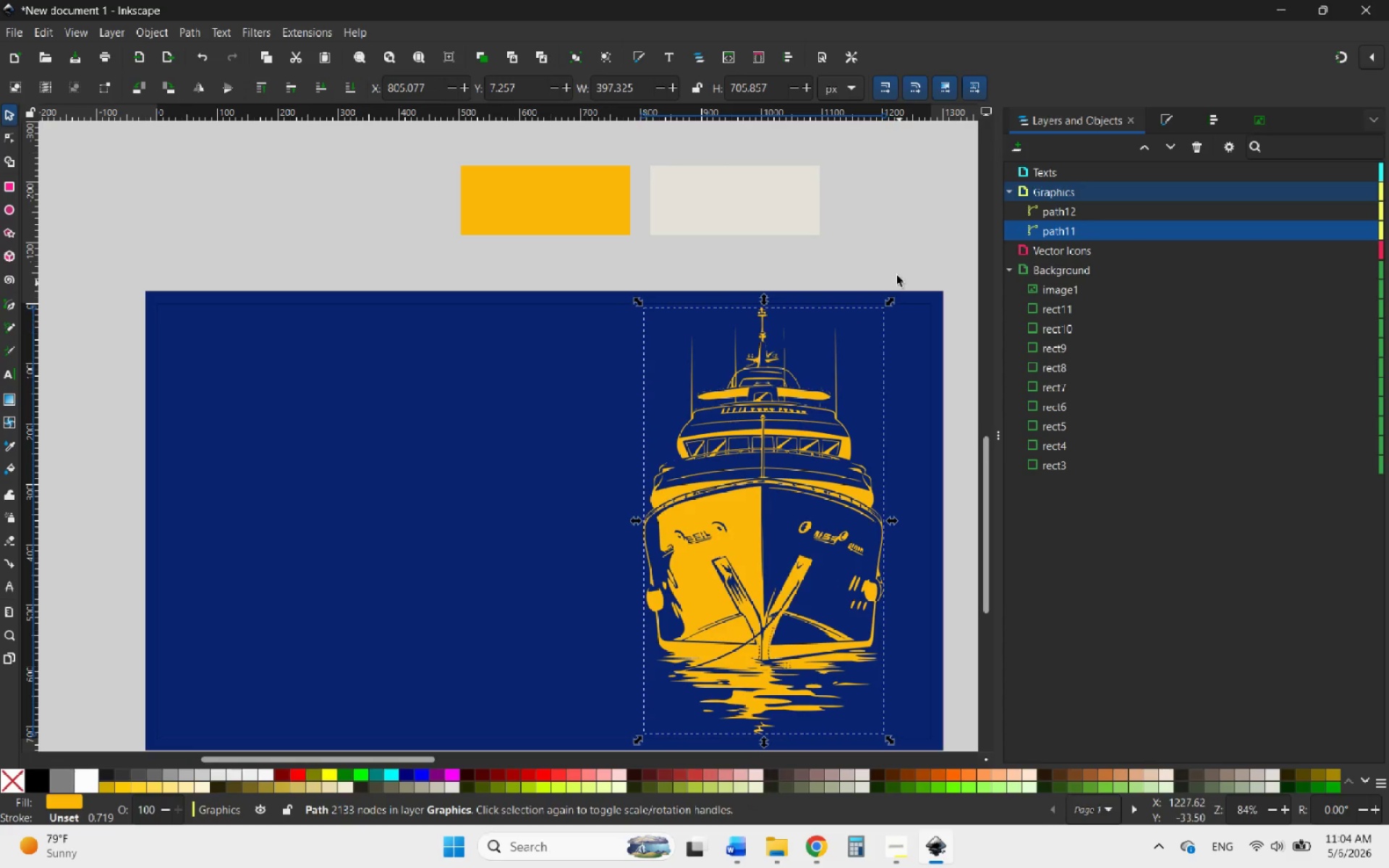 
hold_key(key=ControlLeft, duration=2.14)
 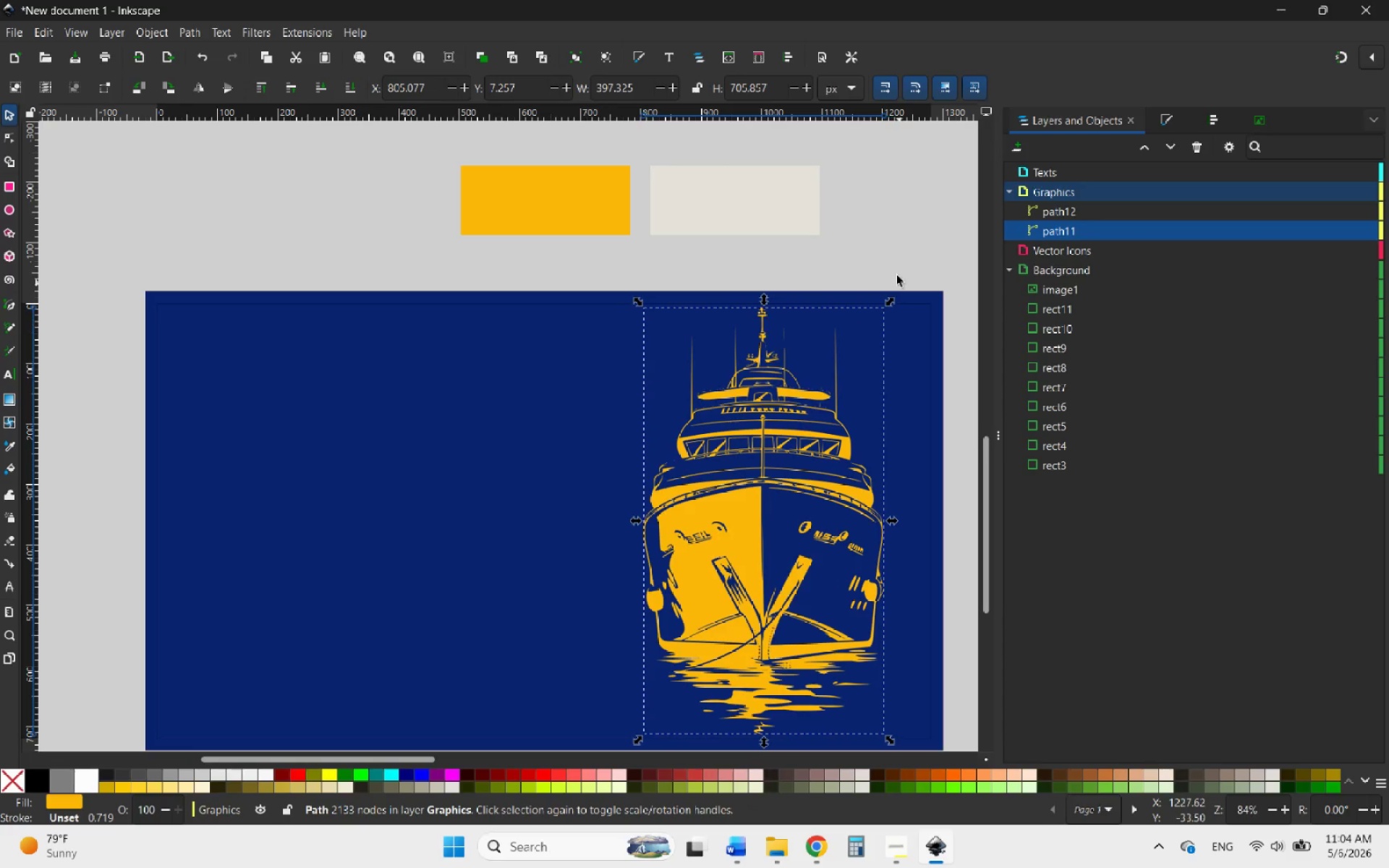 
left_click([885, 244])
 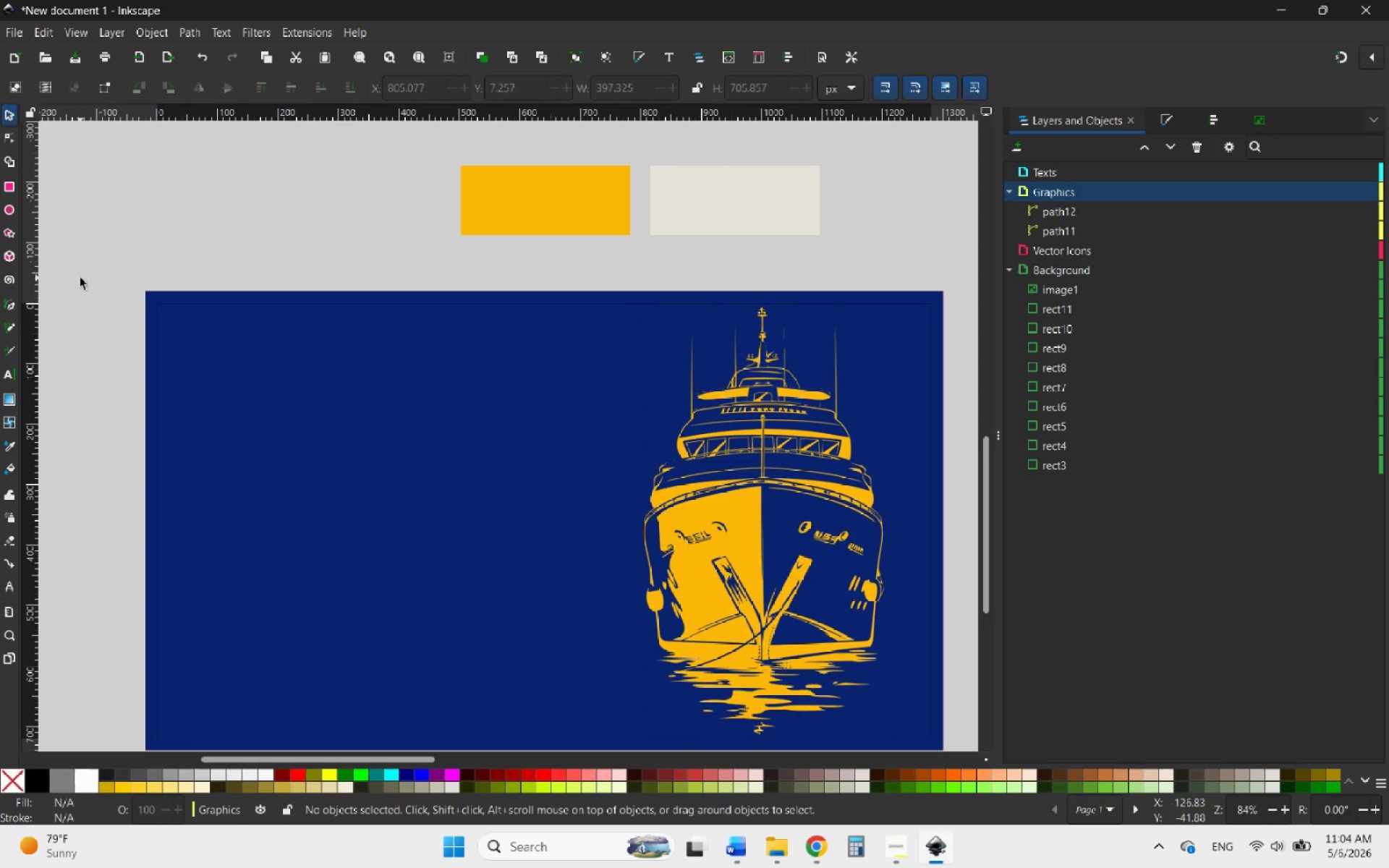 
scroll: coordinate [177, 245], scroll_direction: down, amount: 2.0
 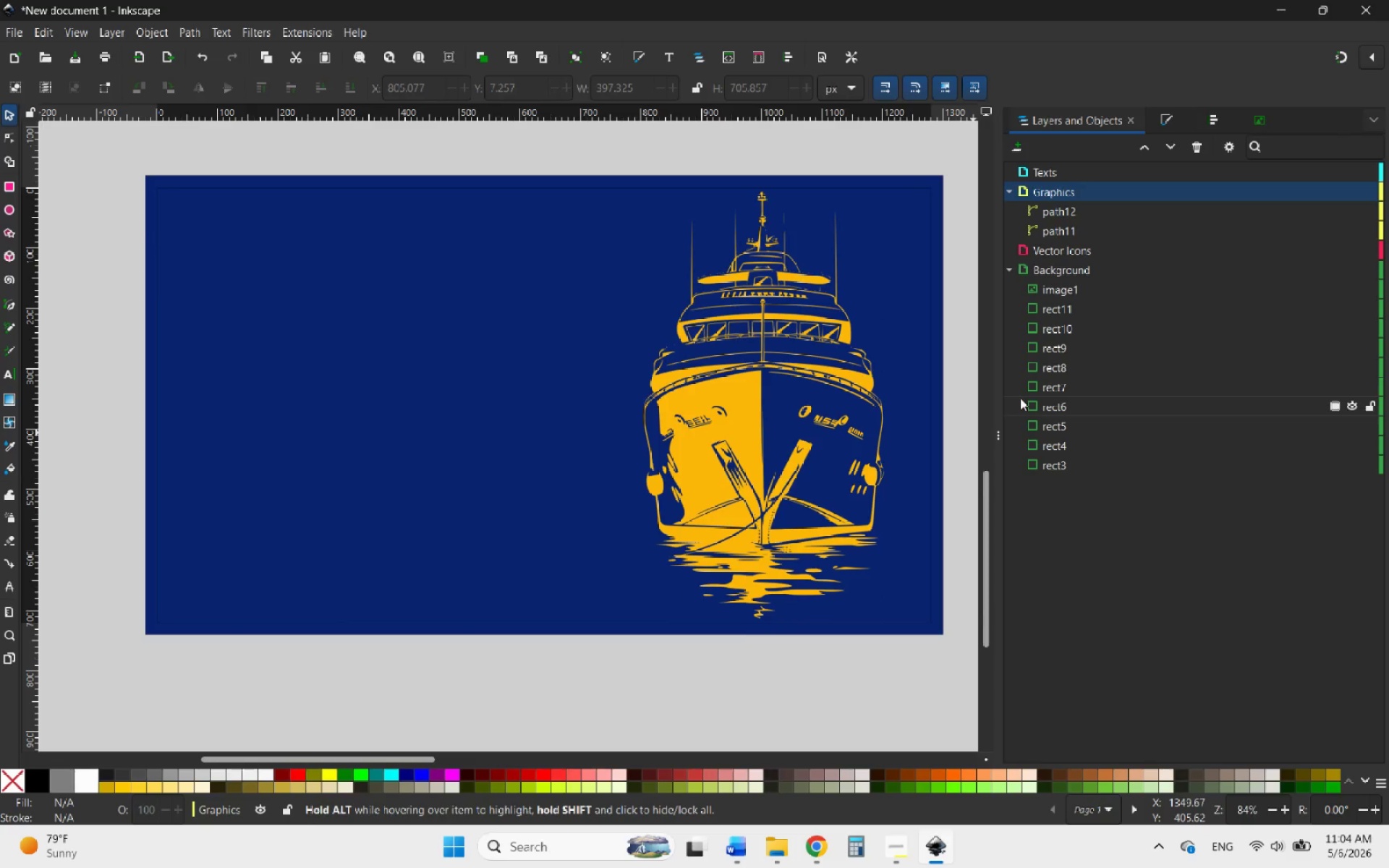 
hold_key(key=ControlLeft, duration=0.88)
scroll: coordinate [684, 507], scroll_direction: down, amount: 2.0
 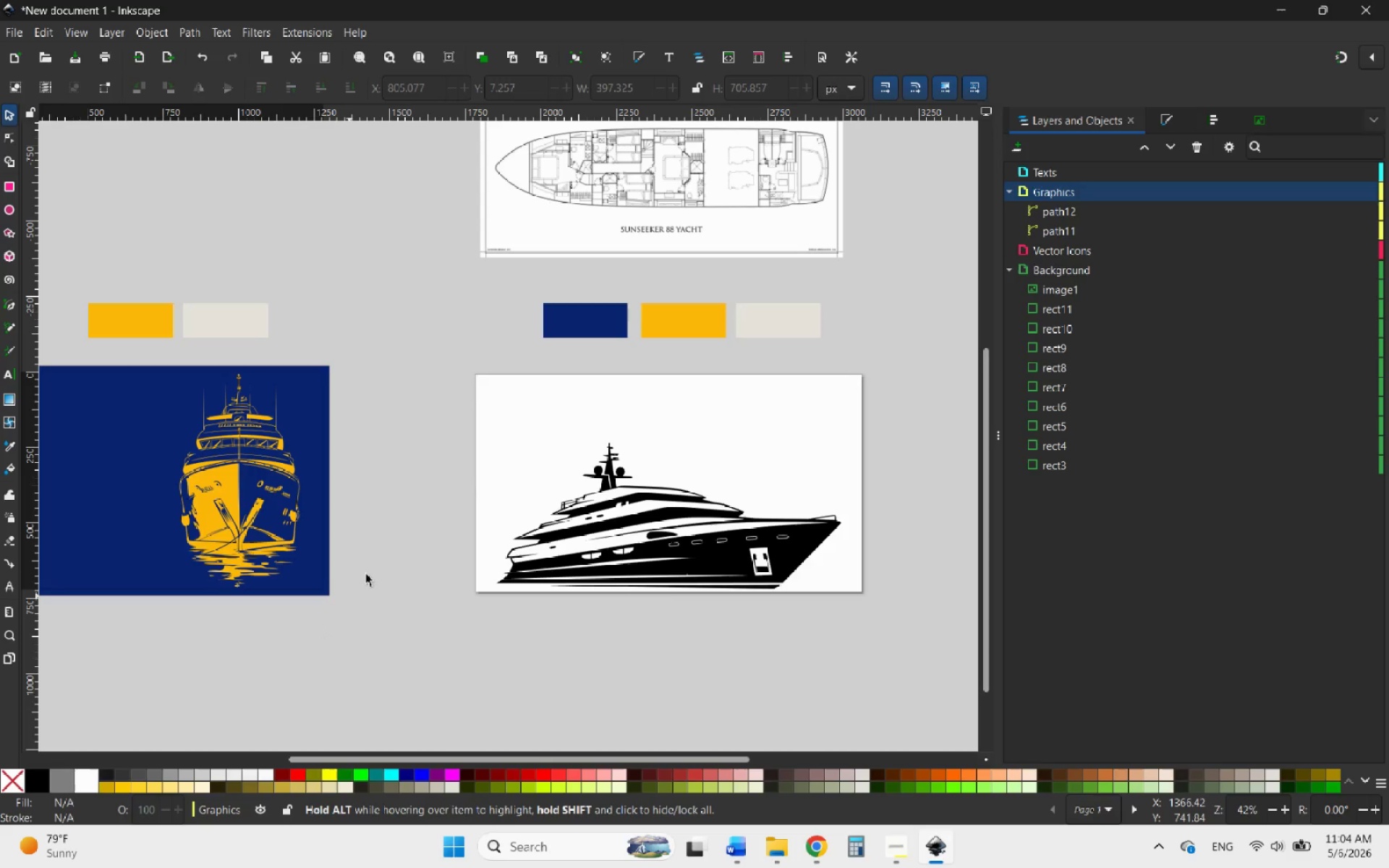 
left_click([678, 328])
 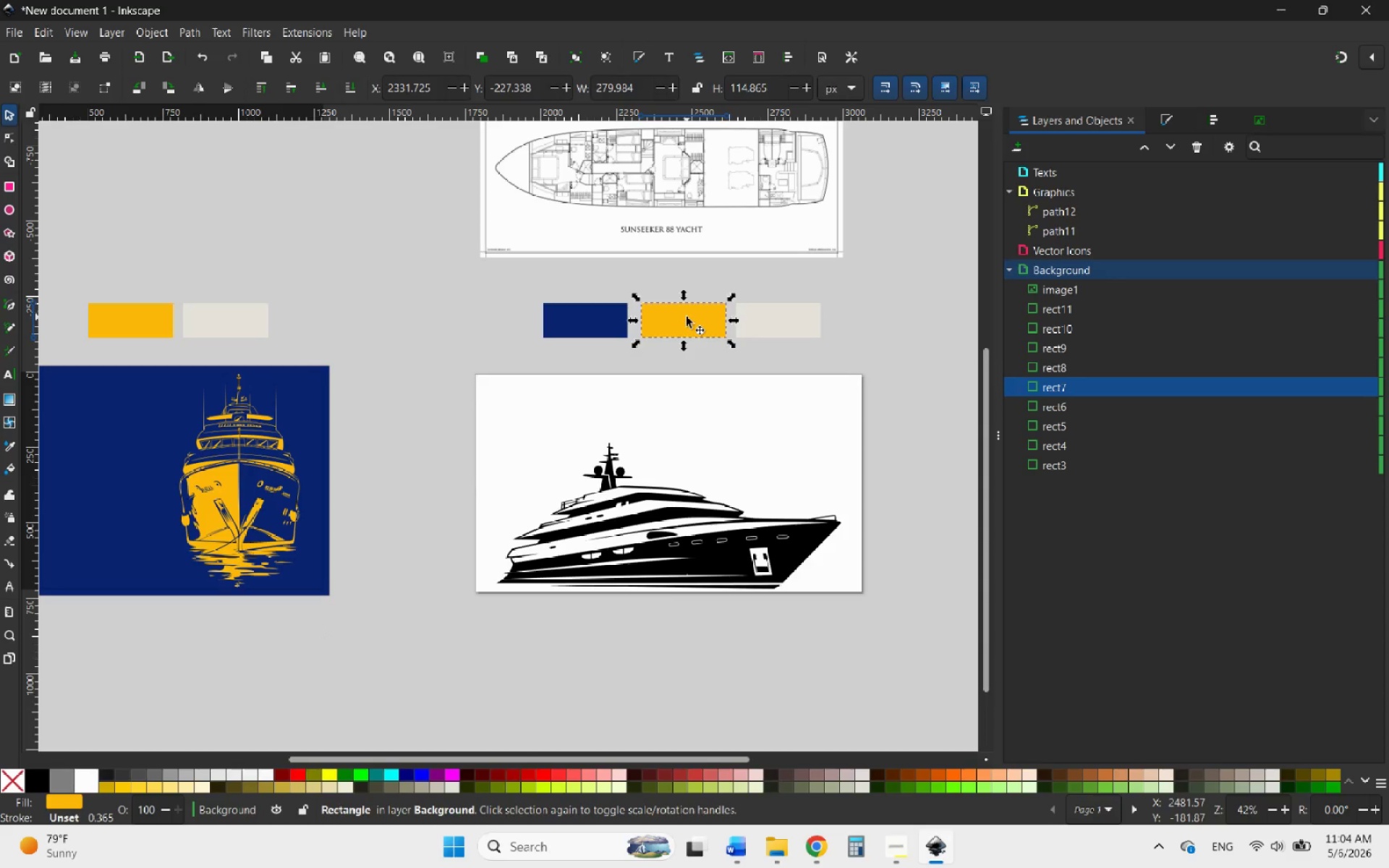 
left_click_drag(start_coordinate=[687, 317], to_coordinate=[596, 424])
 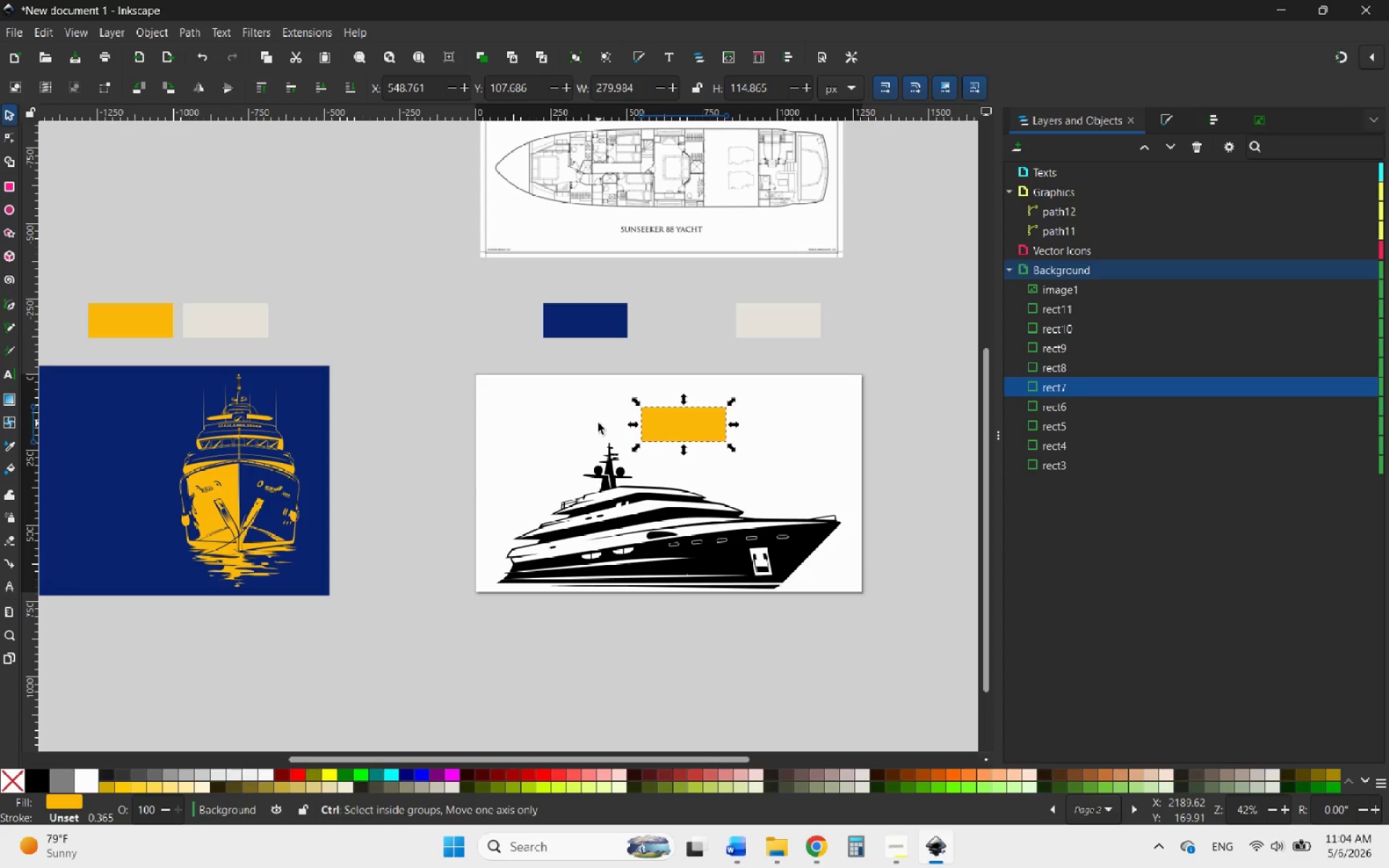 
hold_key(key=ControlLeft, duration=0.92)
 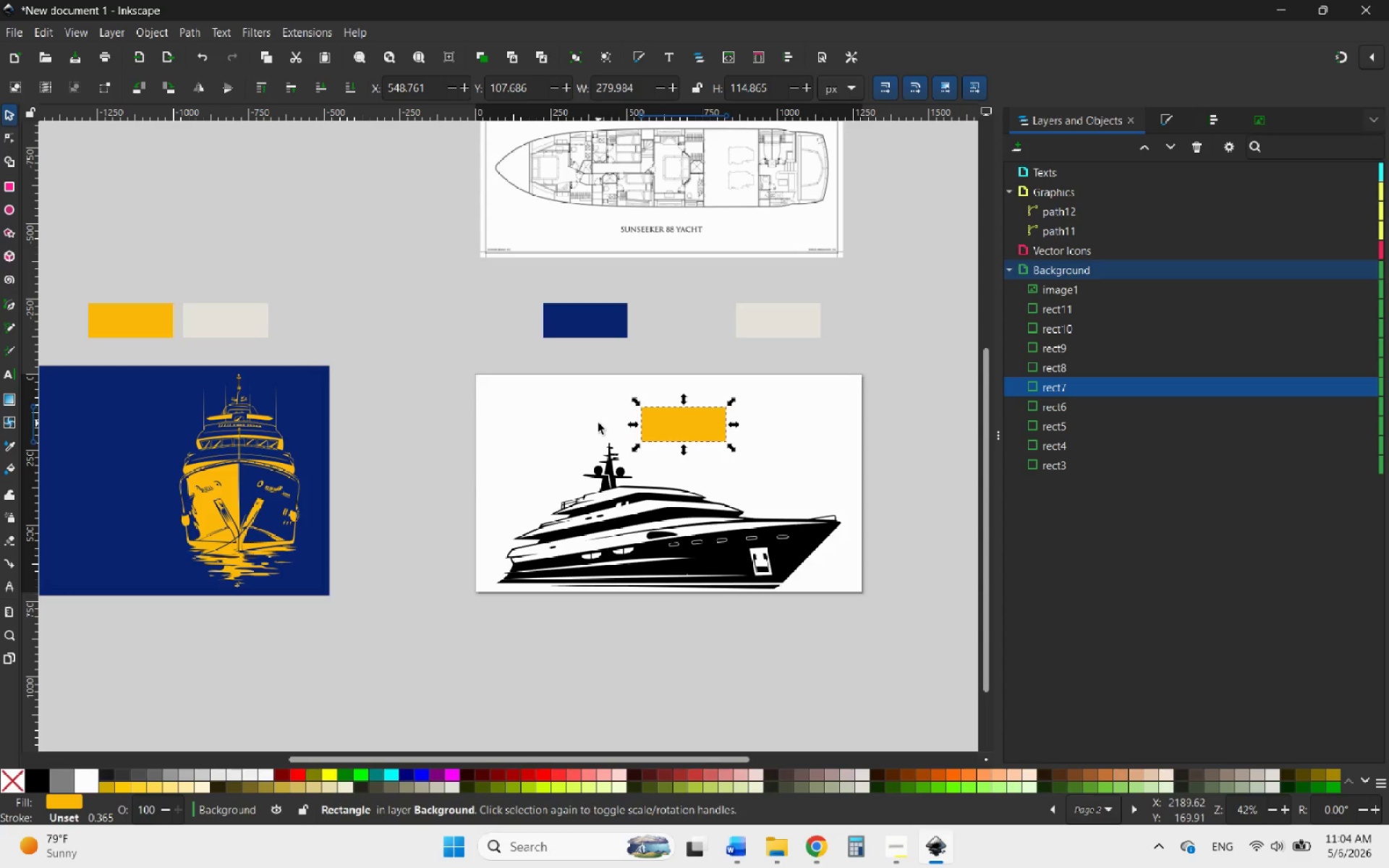 
key(Control+Z)
 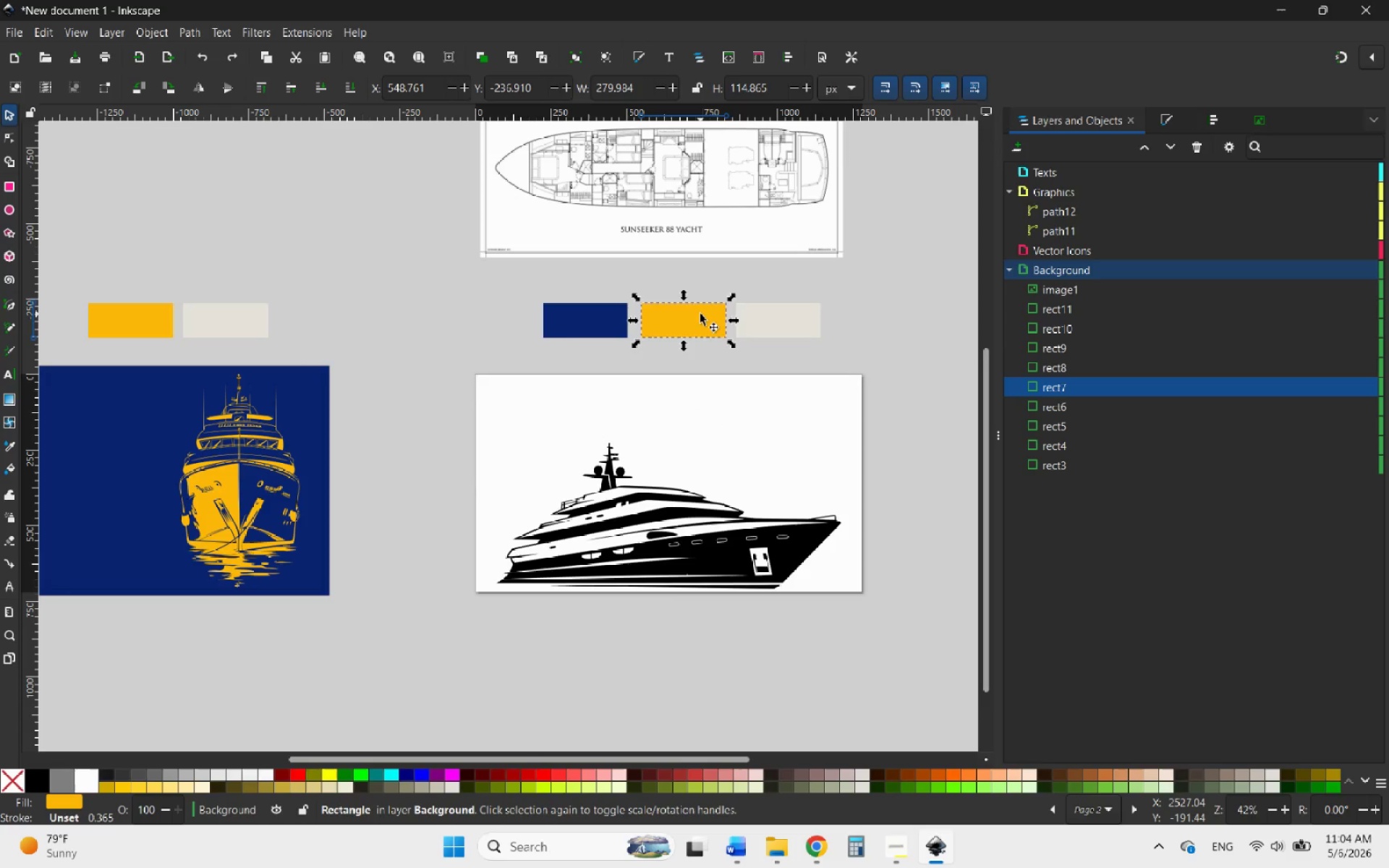 
right_click([700, 314])
 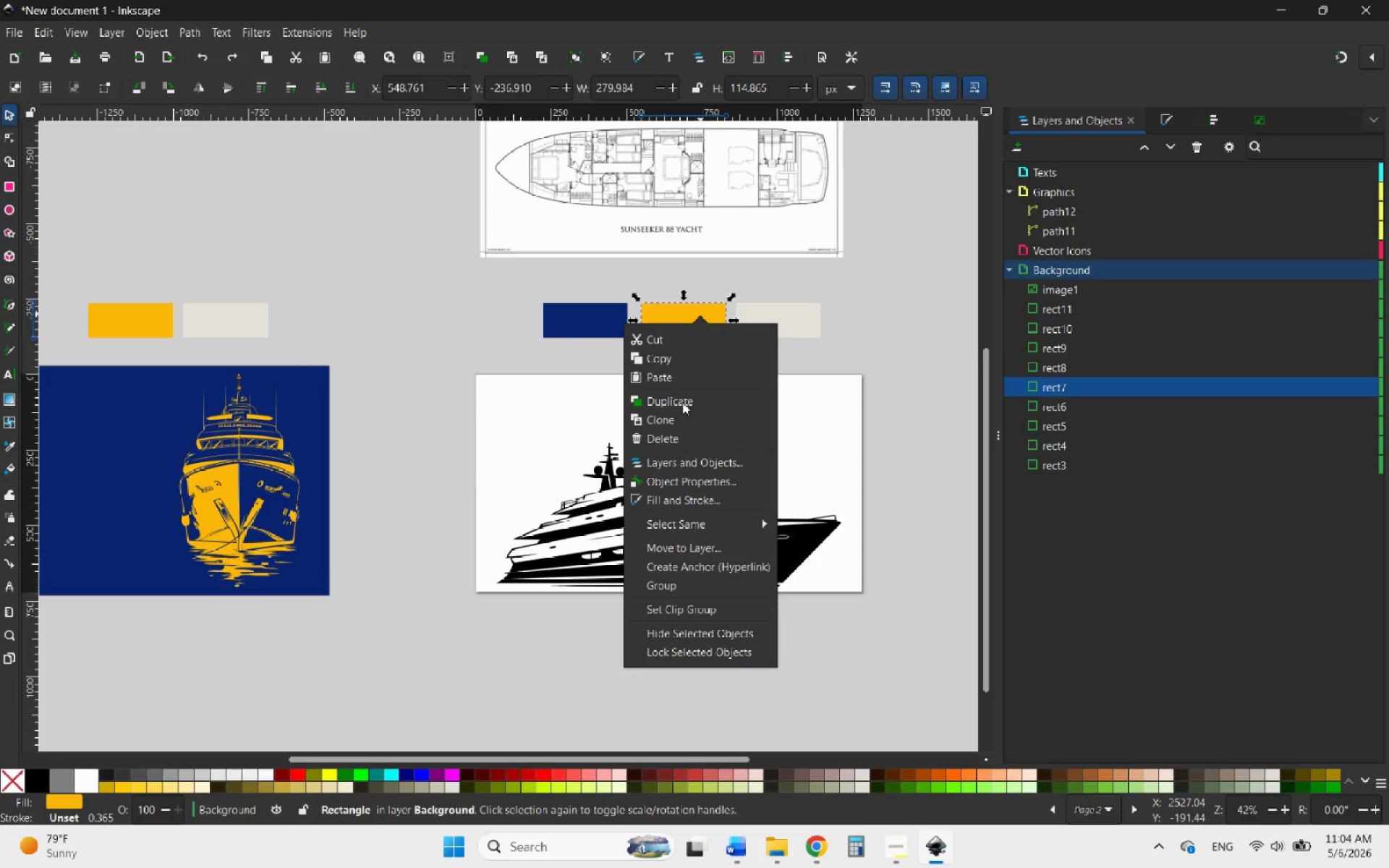 
left_click([680, 402])
 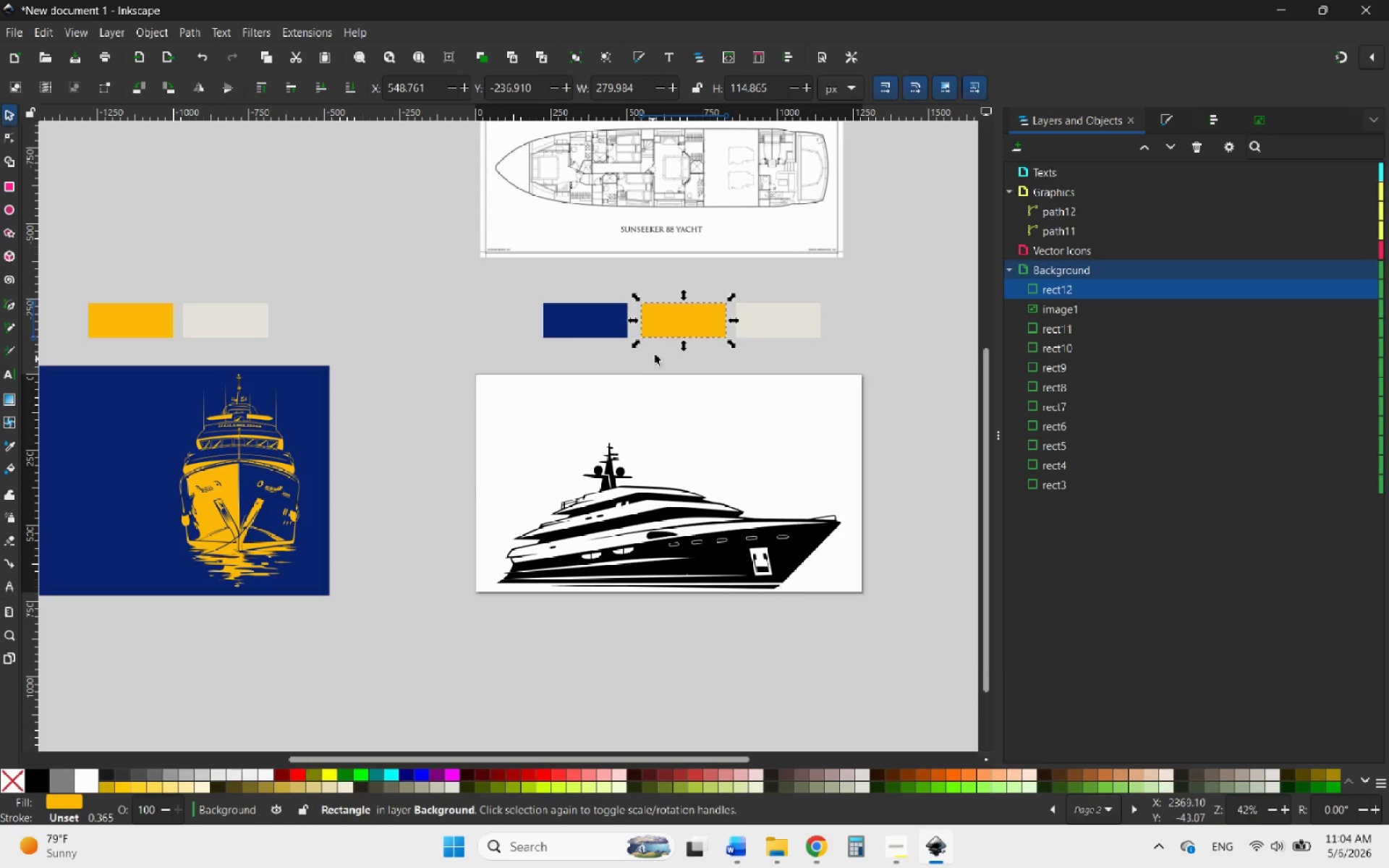 
left_click_drag(start_coordinate=[678, 316], to_coordinate=[510, 396])
 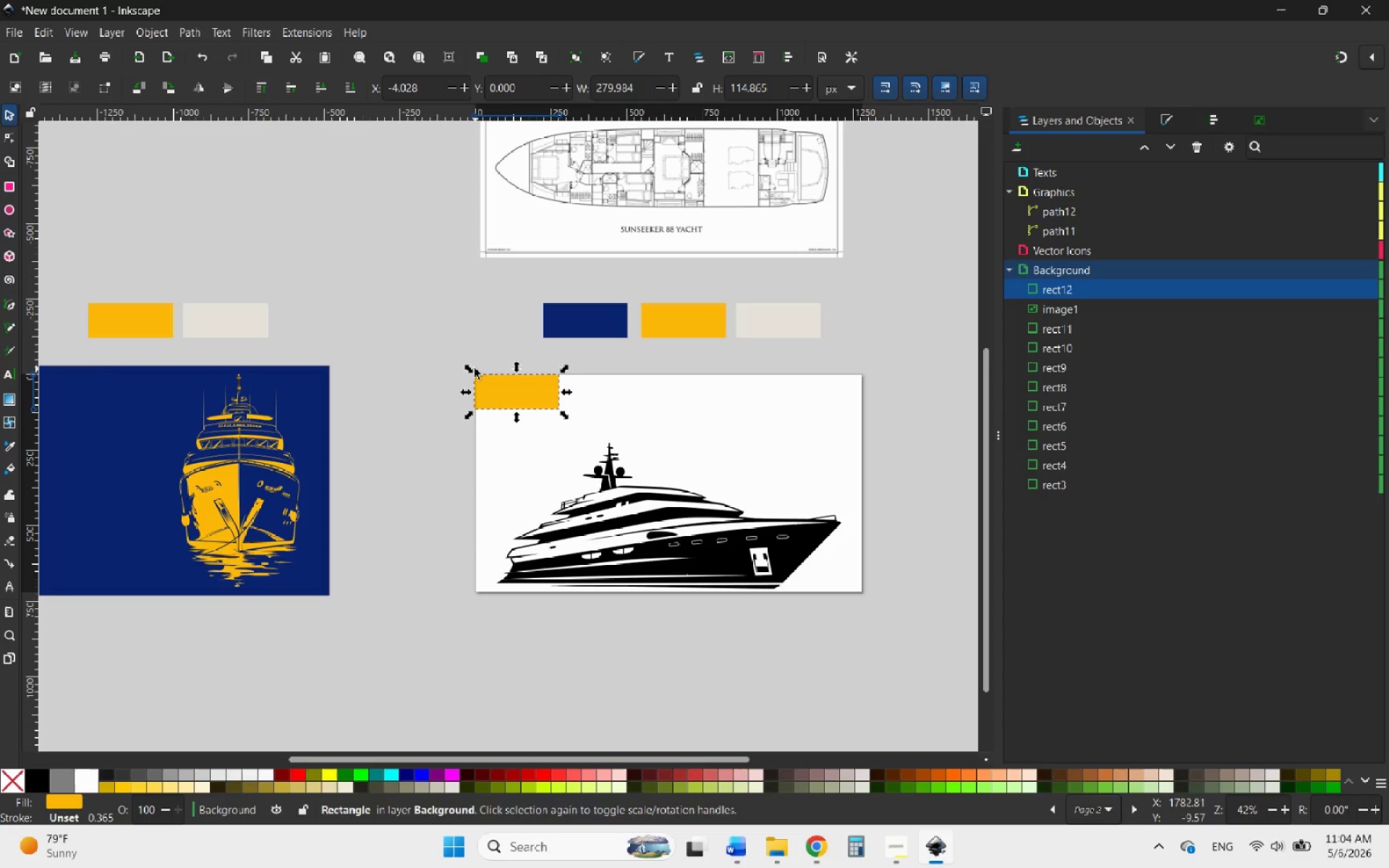 
hold_key(key=ControlLeft, duration=0.69)
scroll: coordinate [475, 369], scroll_direction: up, amount: 4.0
 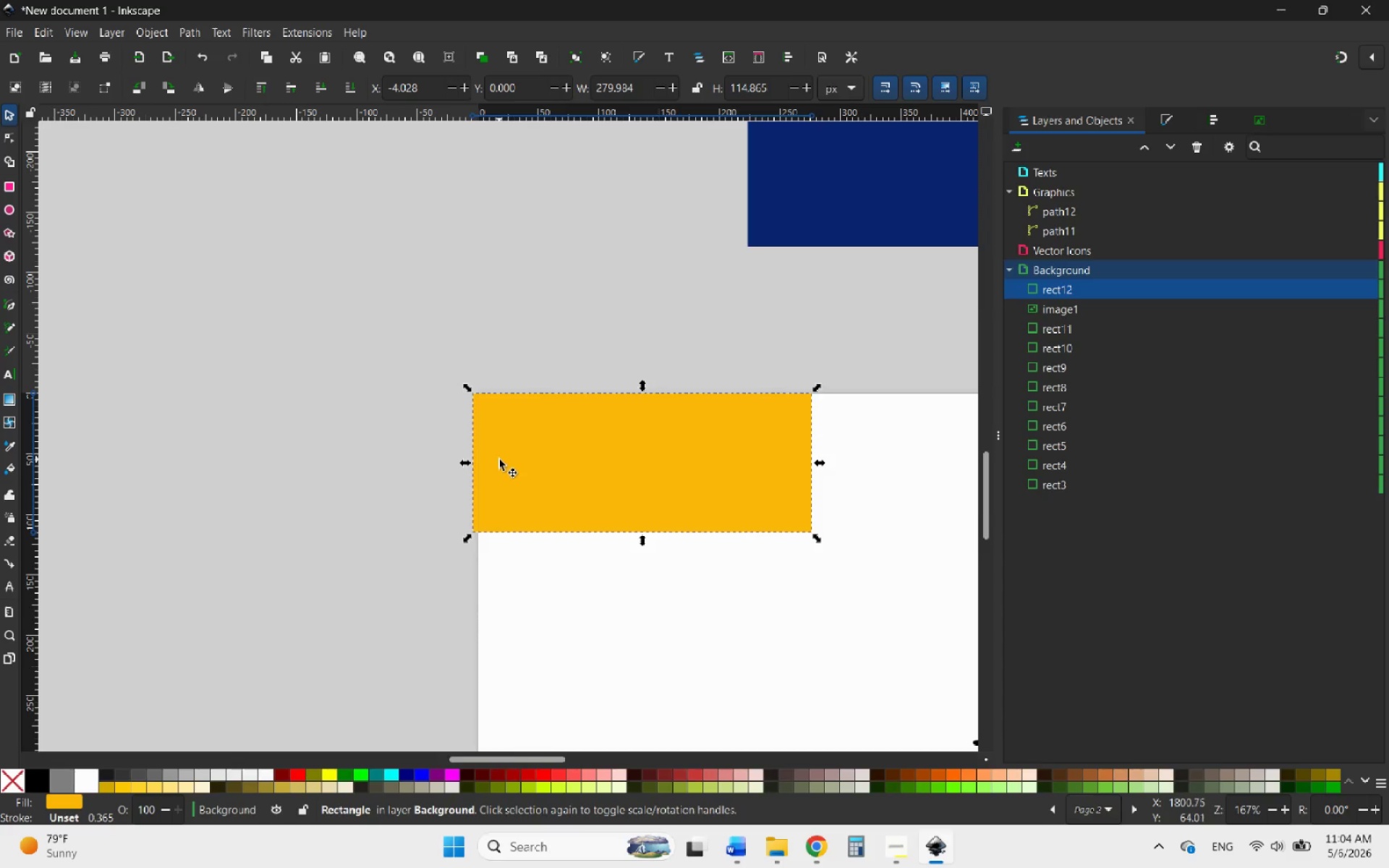 
left_click_drag(start_coordinate=[500, 459], to_coordinate=[501, 453])
 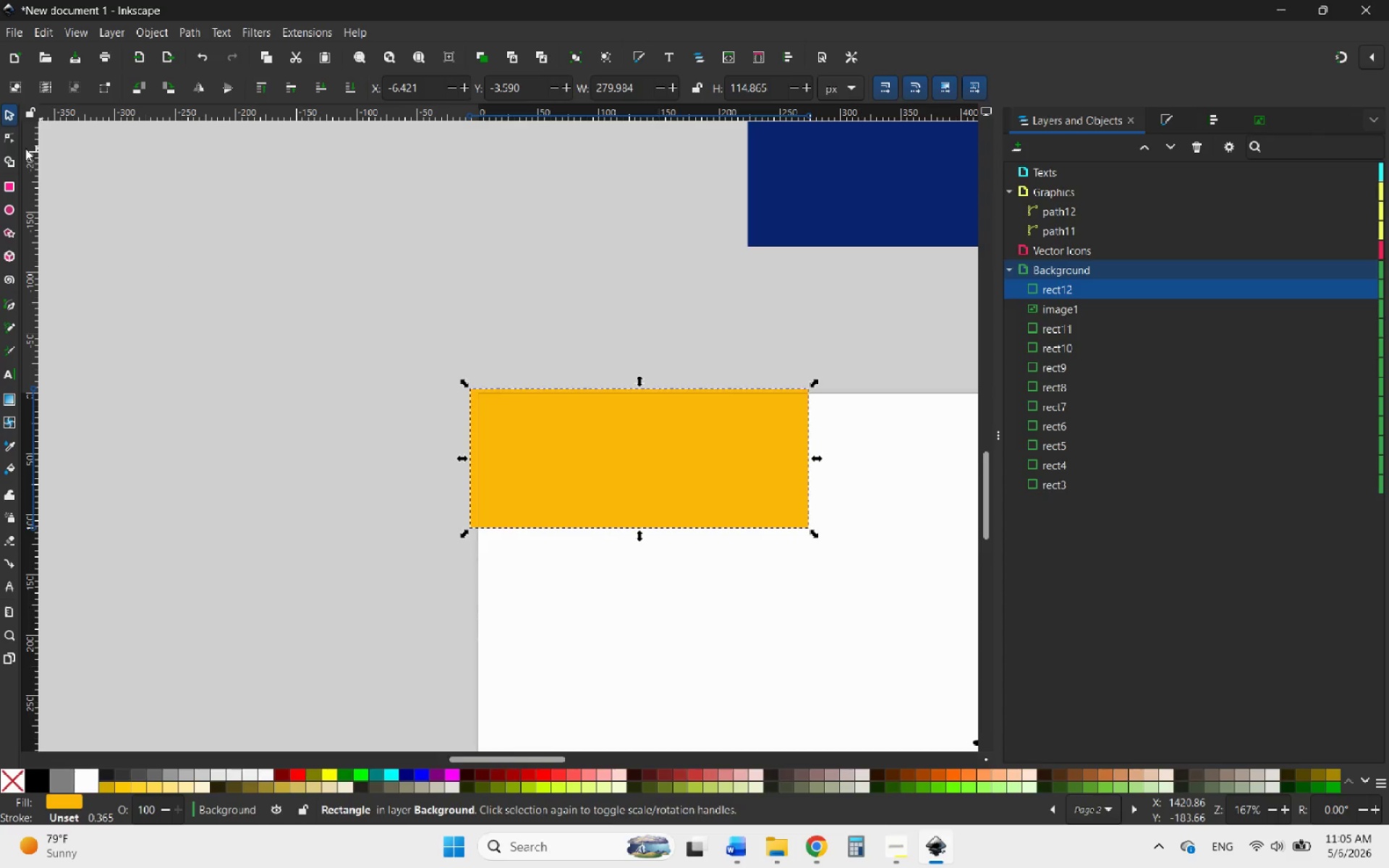 
left_click([11, 114])
 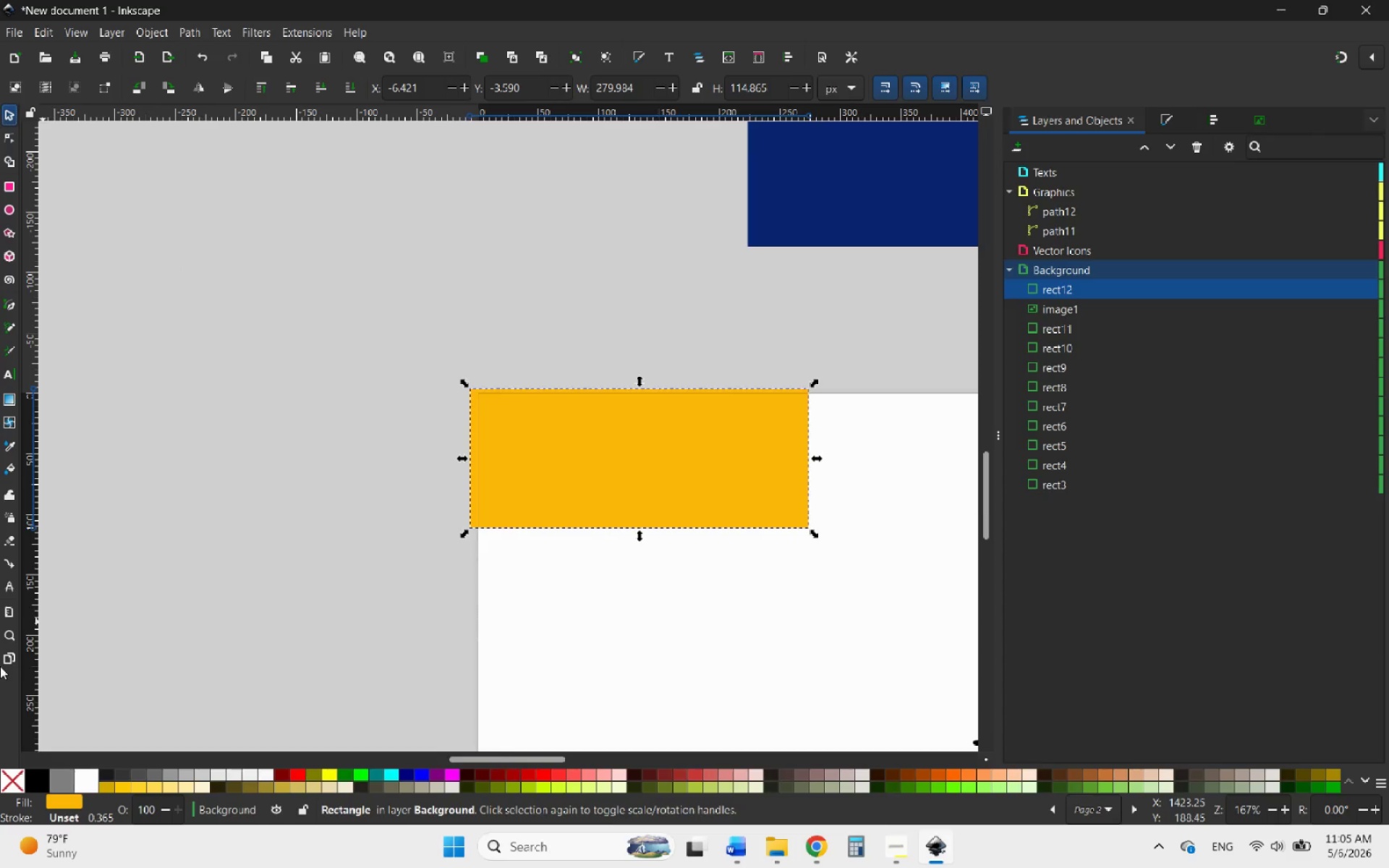 
left_click([11, 658])
 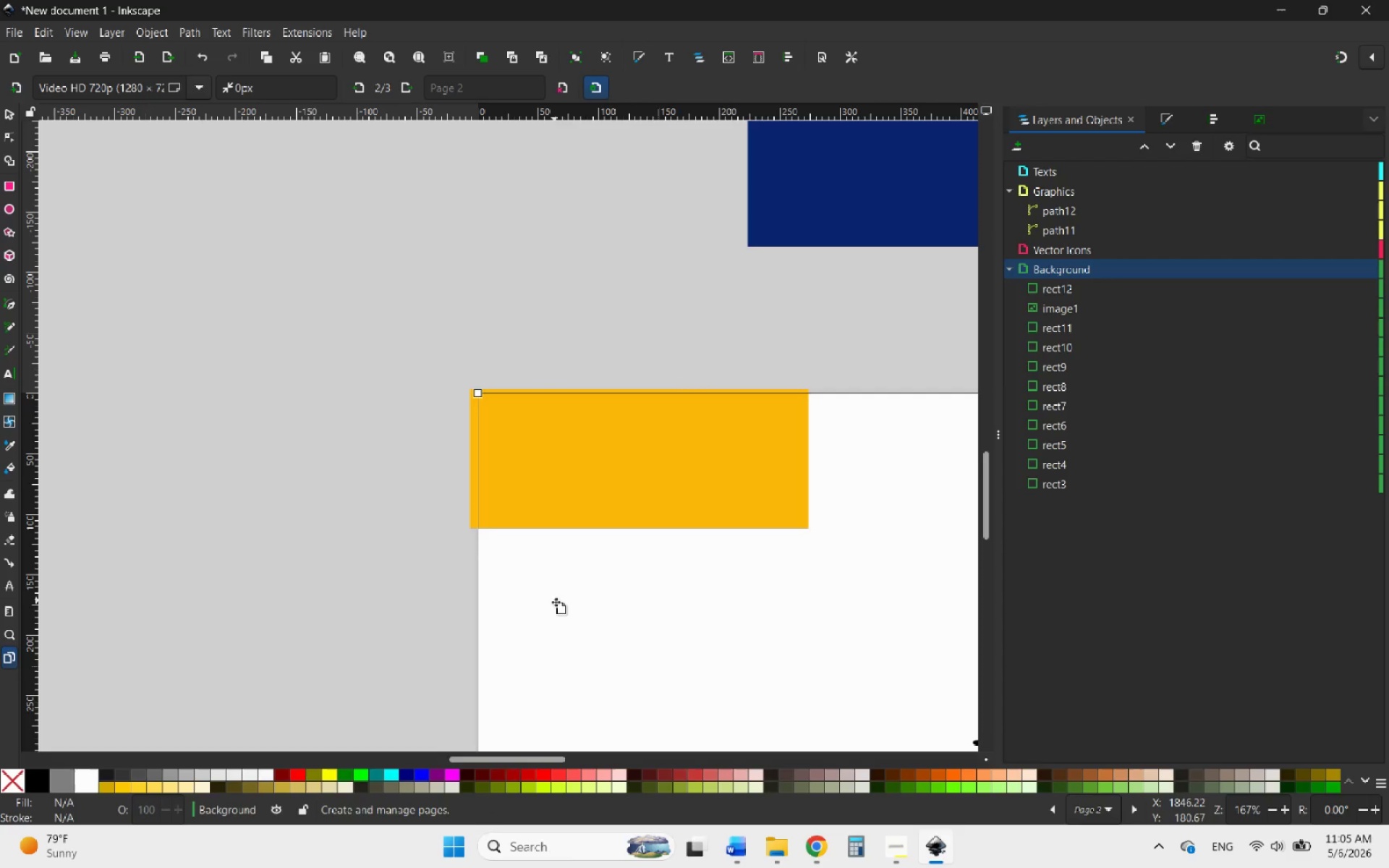 
left_click([554, 600])
 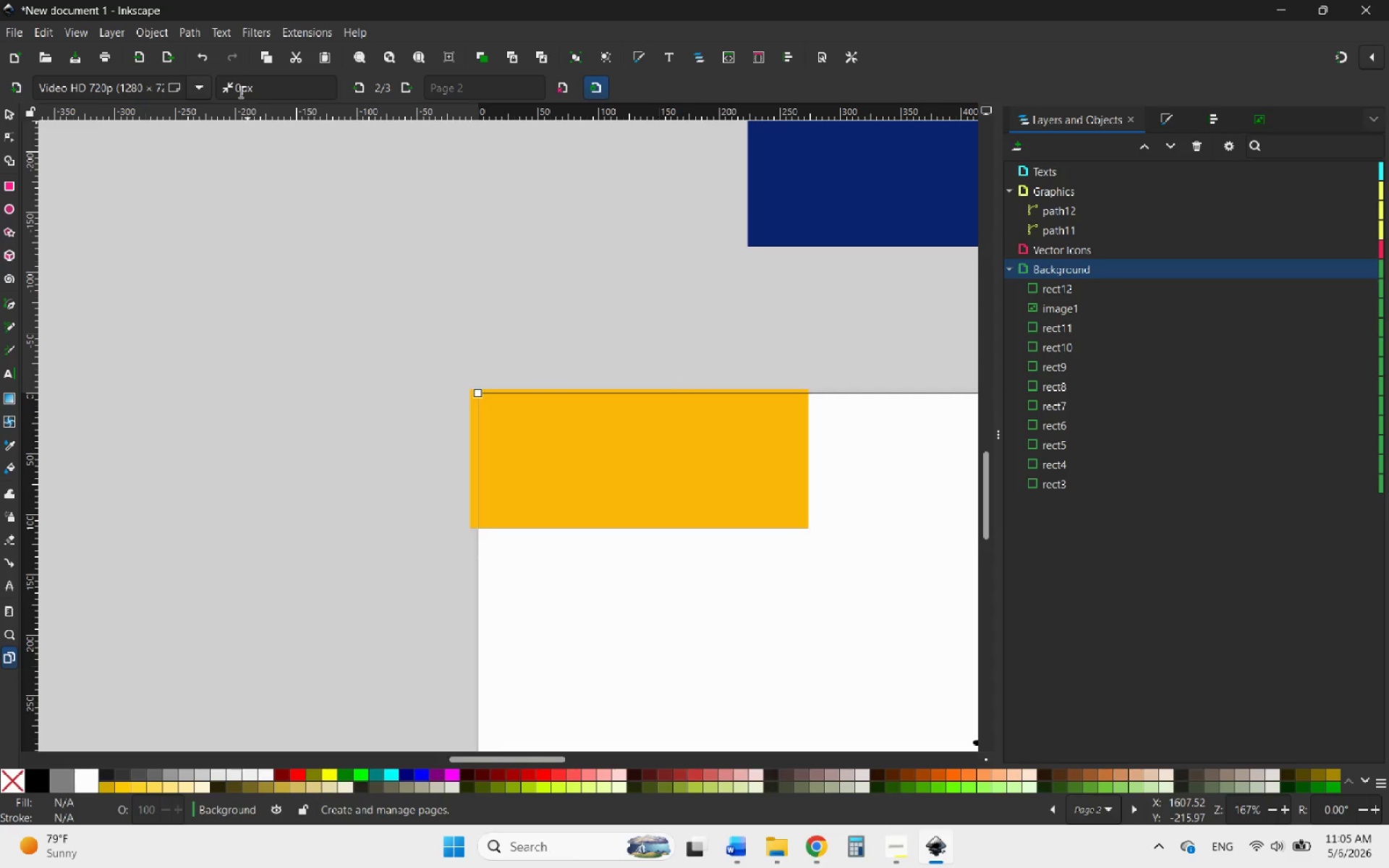 
left_click([224, 88])
 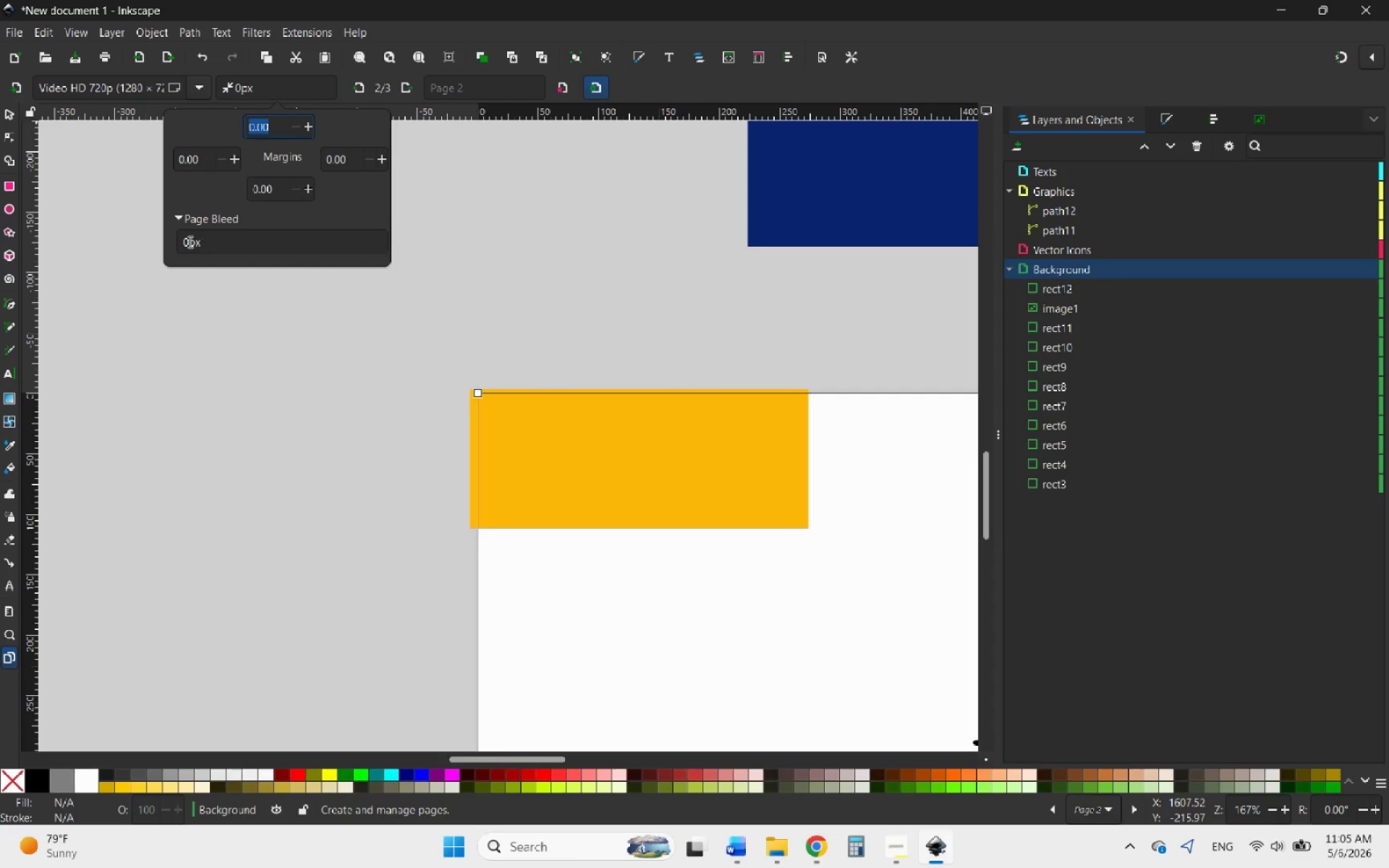 
left_click_drag(start_coordinate=[188, 242], to_coordinate=[171, 247])
 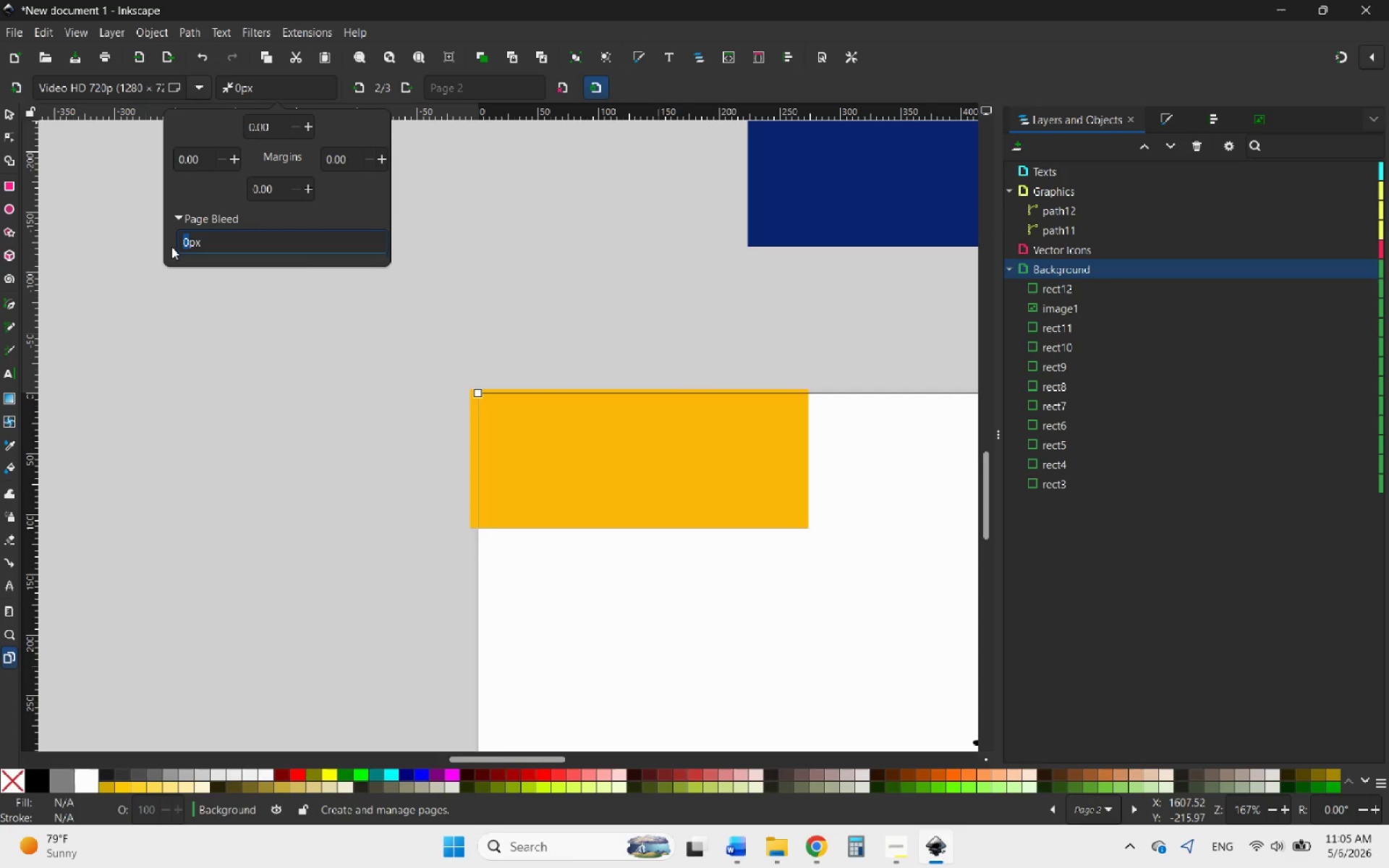 
type(1)
key(Backspace)
type(20)
 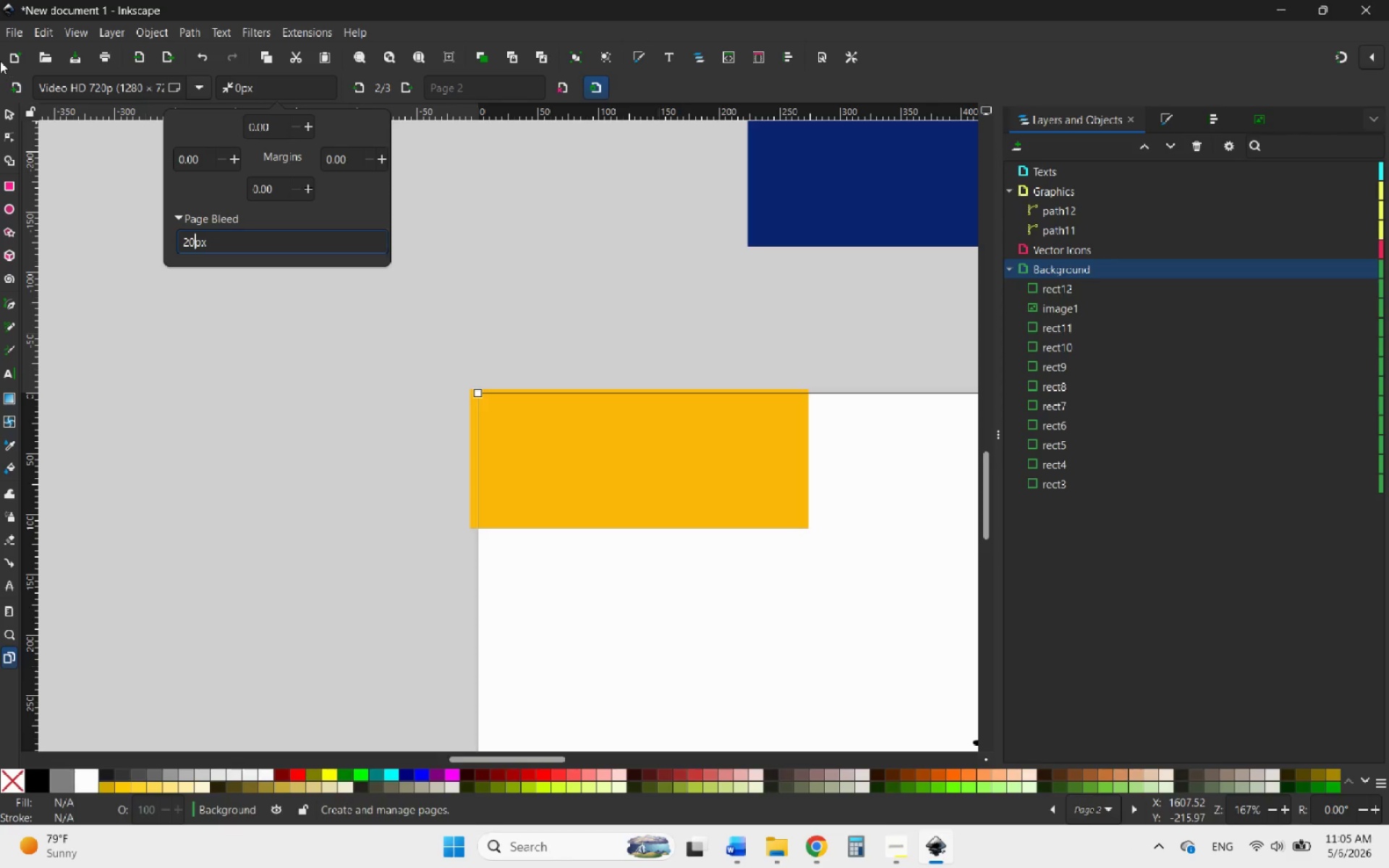 
left_click([7, 113])
 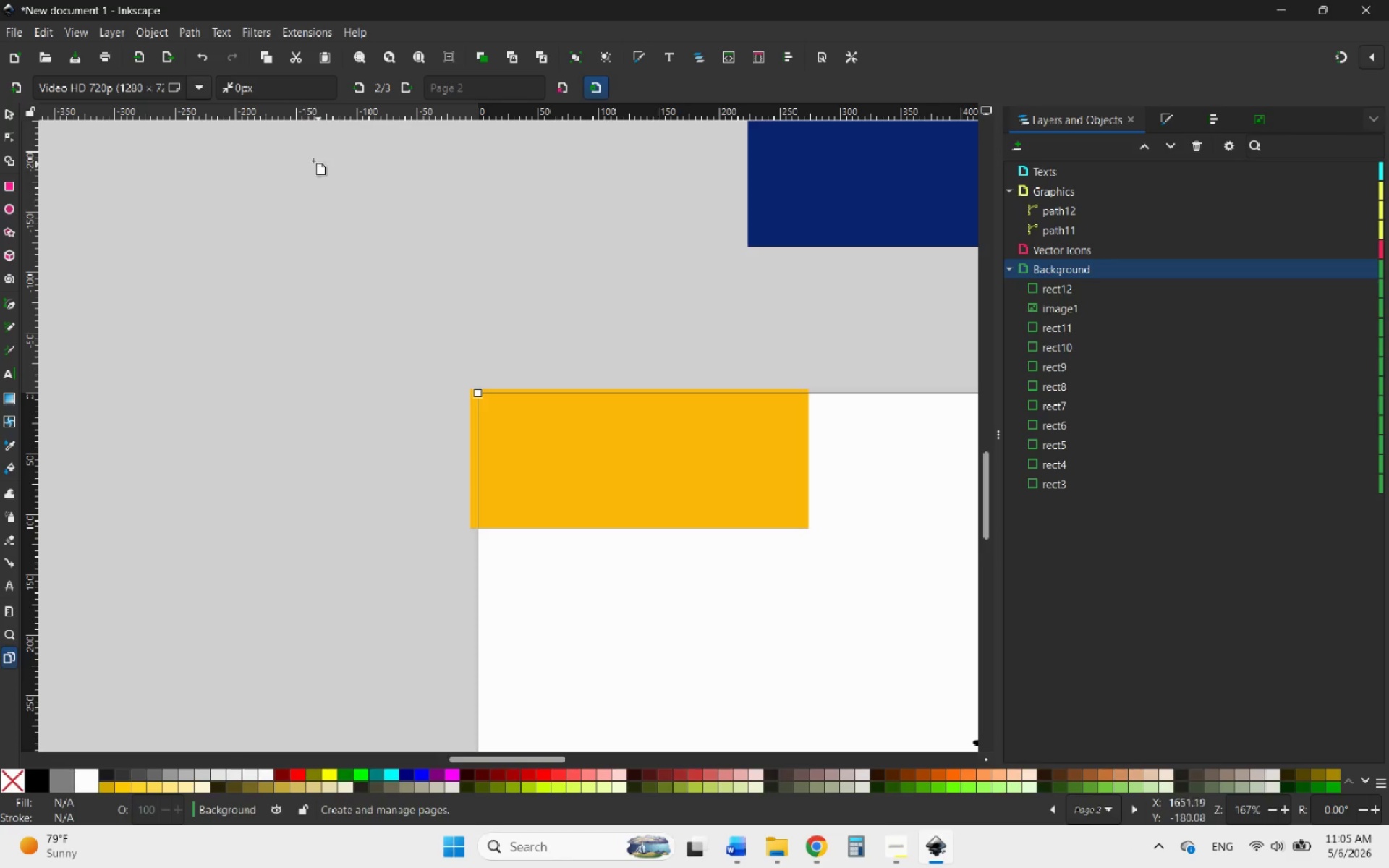 
left_click([229, 93])
 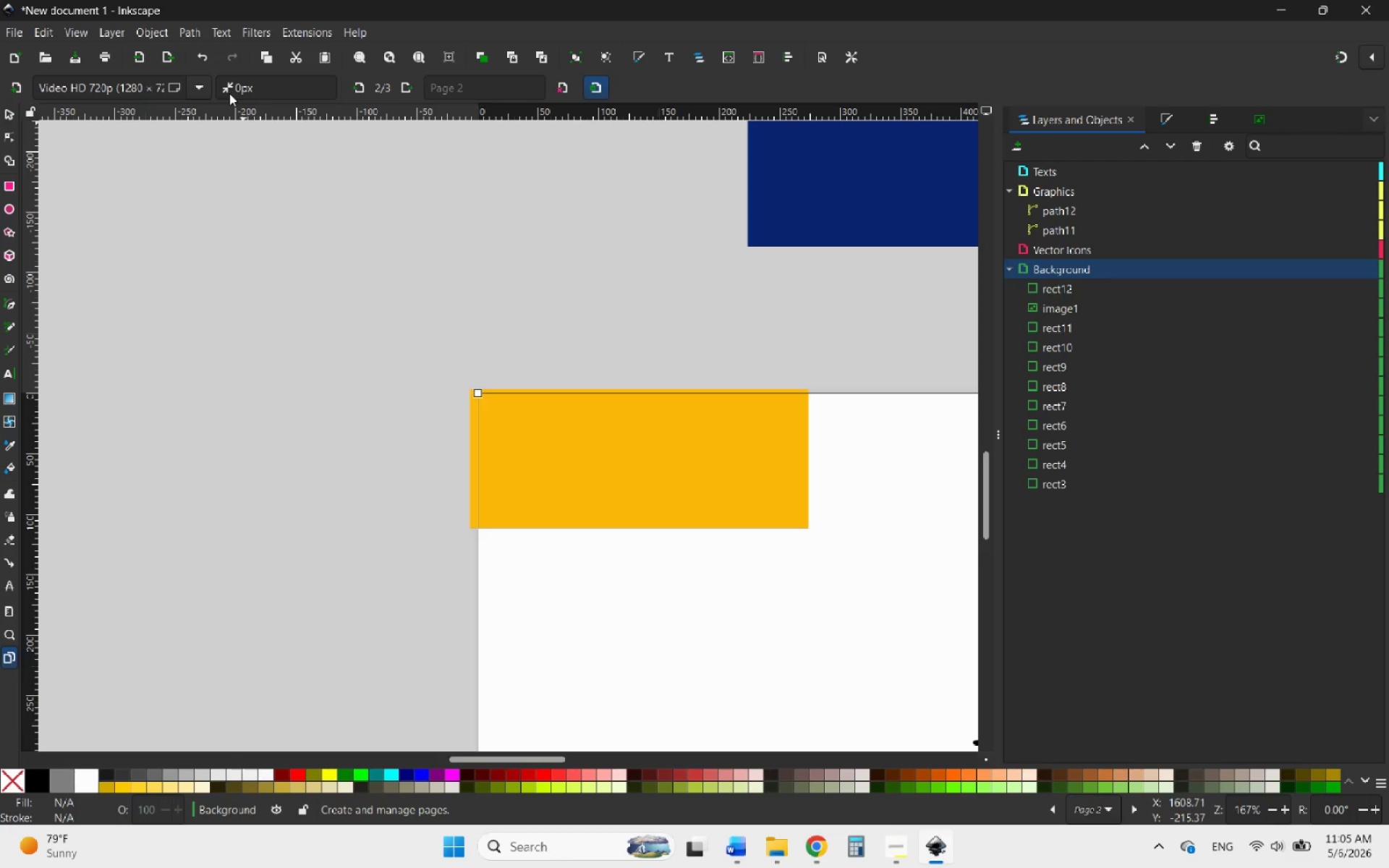 
left_click([228, 85])
 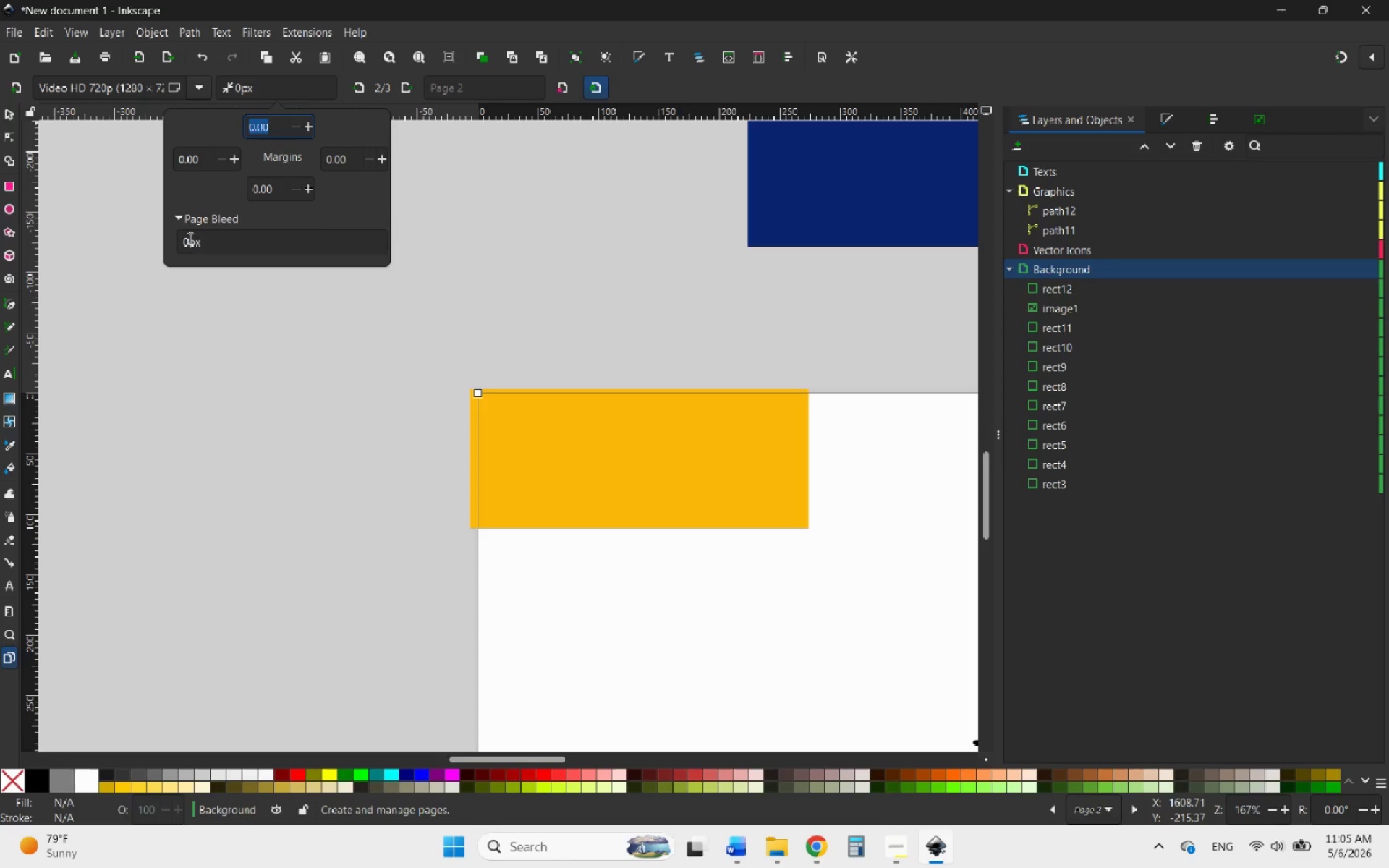 
left_click([184, 239])
 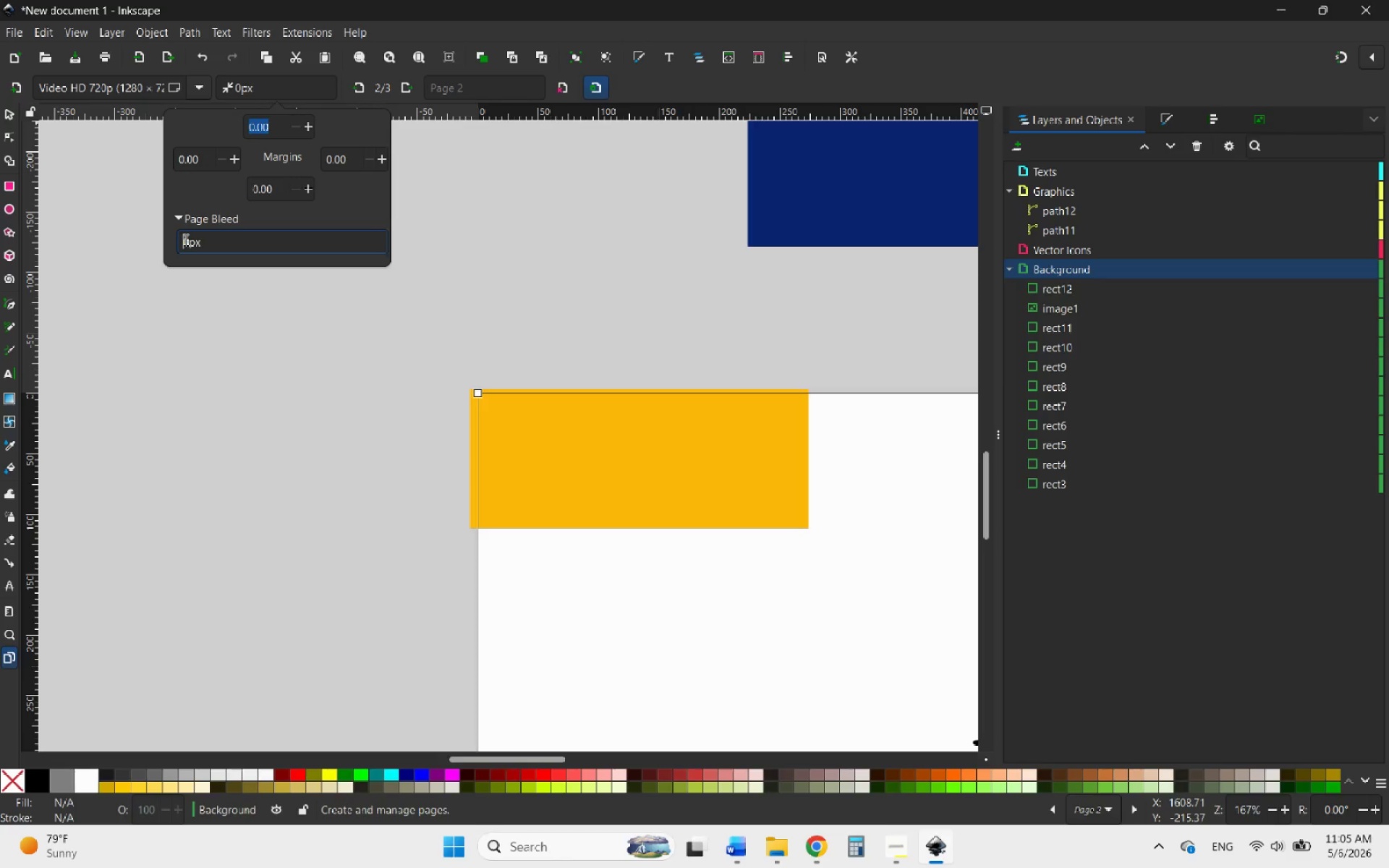 
key(Enter)
 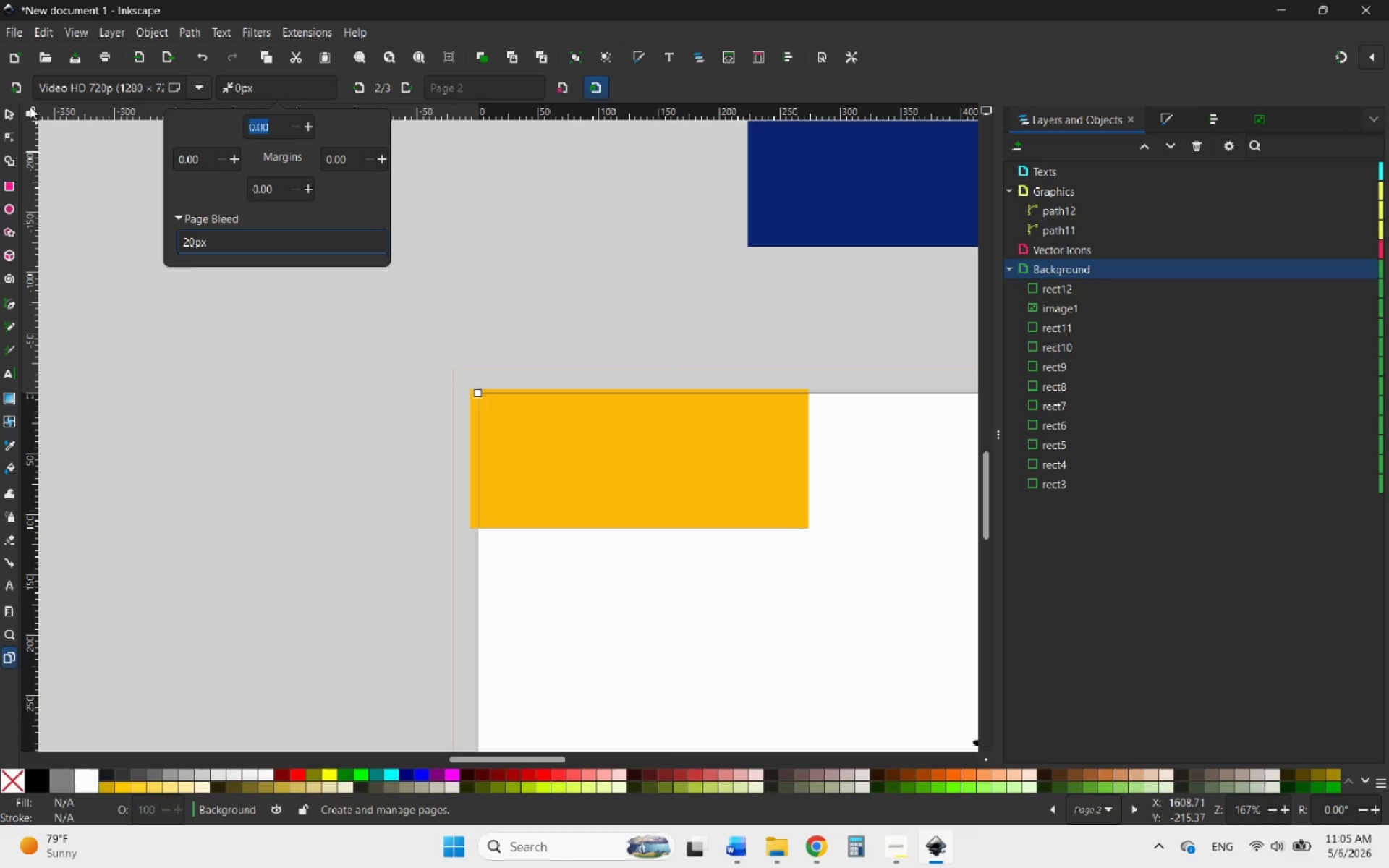 
left_click([11, 115])
 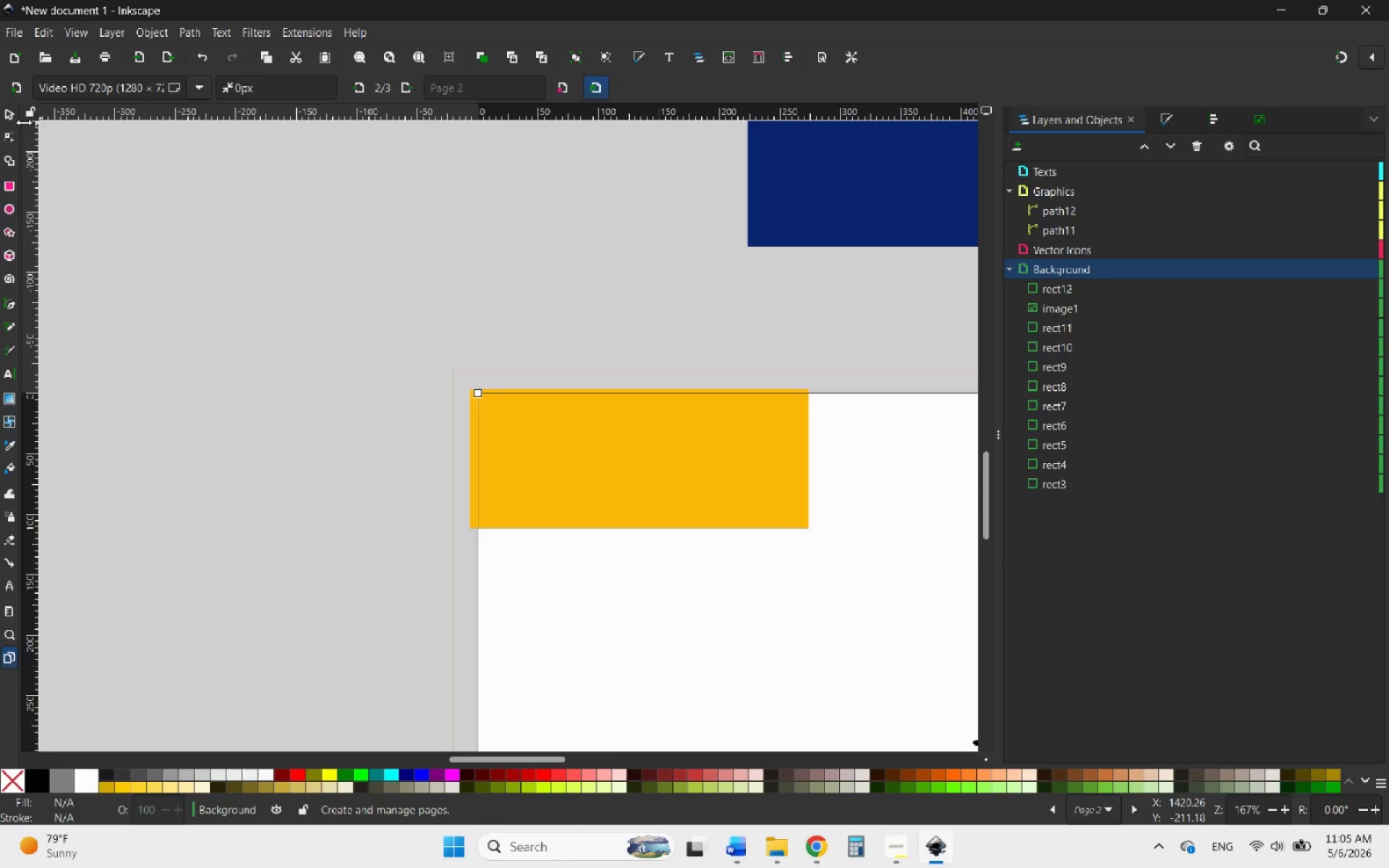 
left_click([4, 109])
 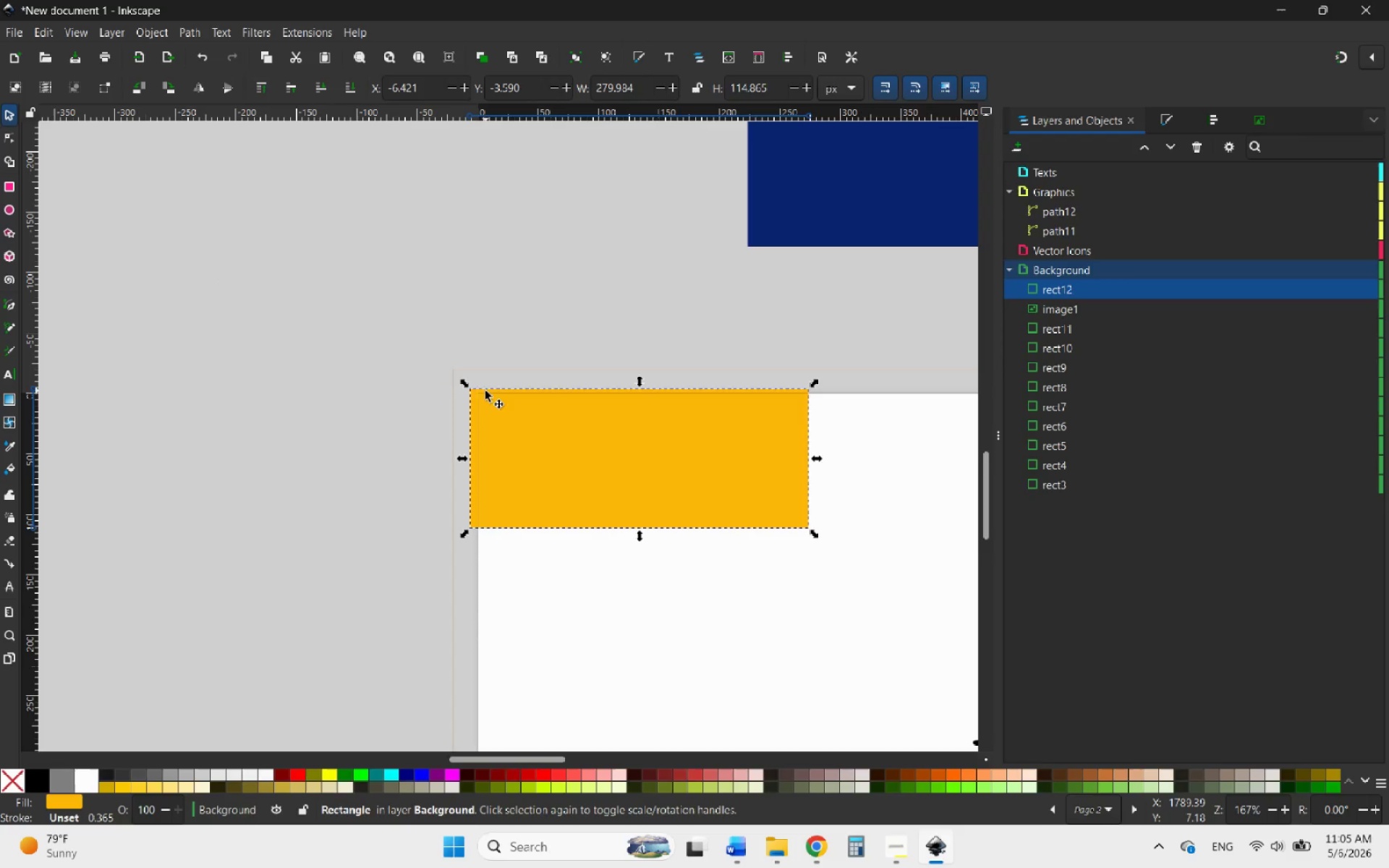 
left_click_drag(start_coordinate=[530, 417], to_coordinate=[511, 401])
 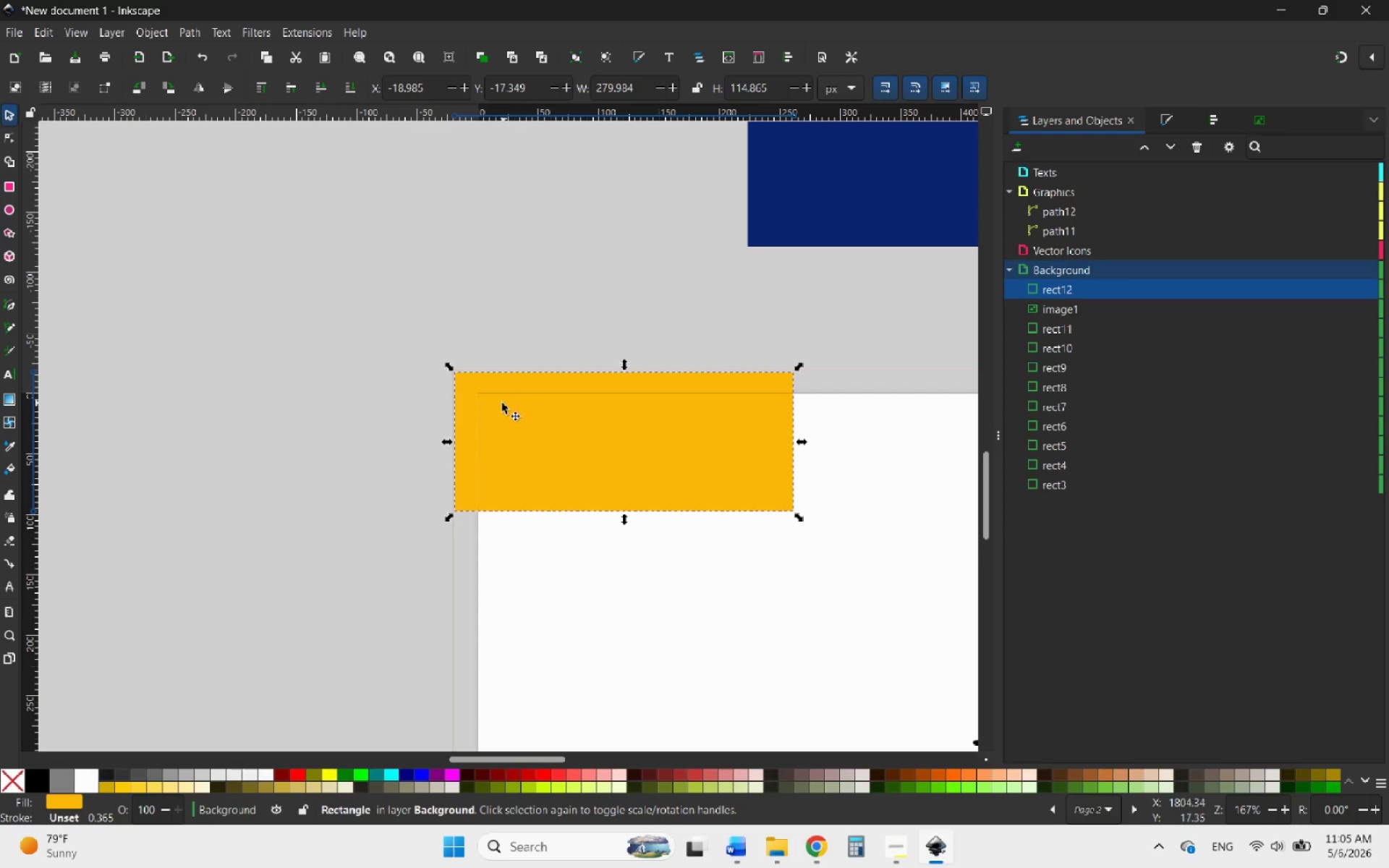 
hold_key(key=ControlLeft, duration=0.61)
 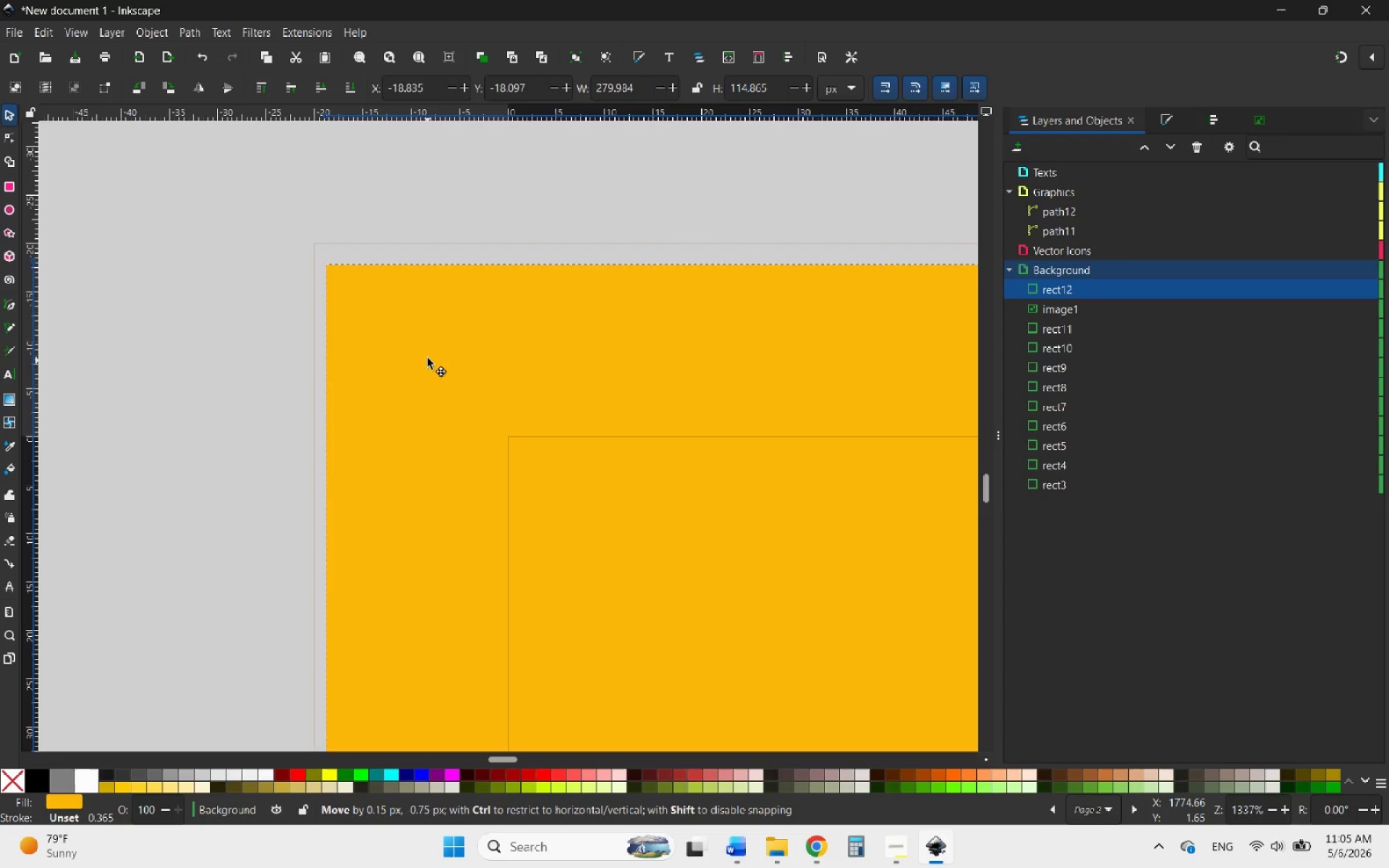 
left_click_drag(start_coordinate=[424, 370], to_coordinate=[415, 344])
 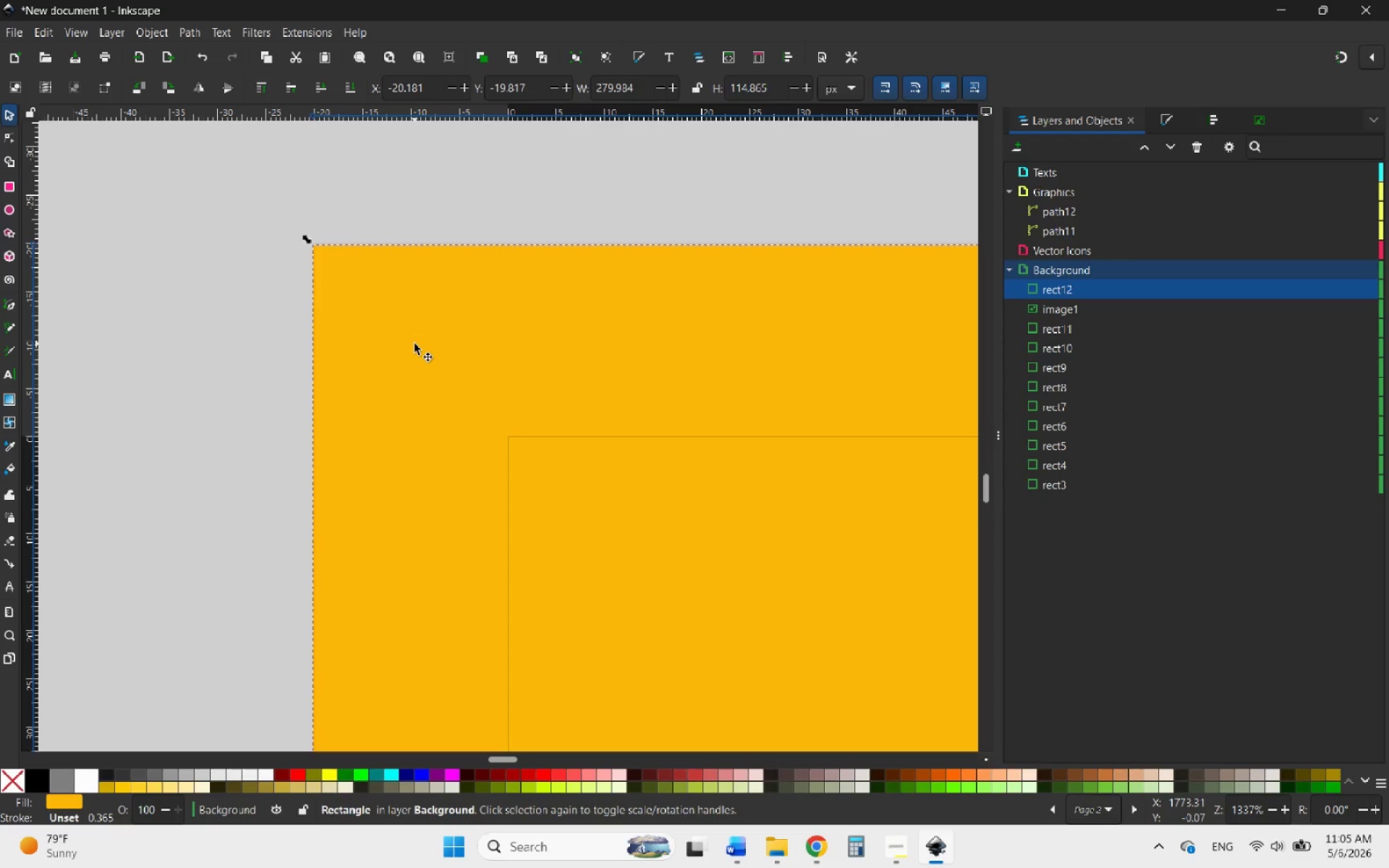 
scroll: coordinate [476, 389], scroll_direction: up, amount: 6.0
 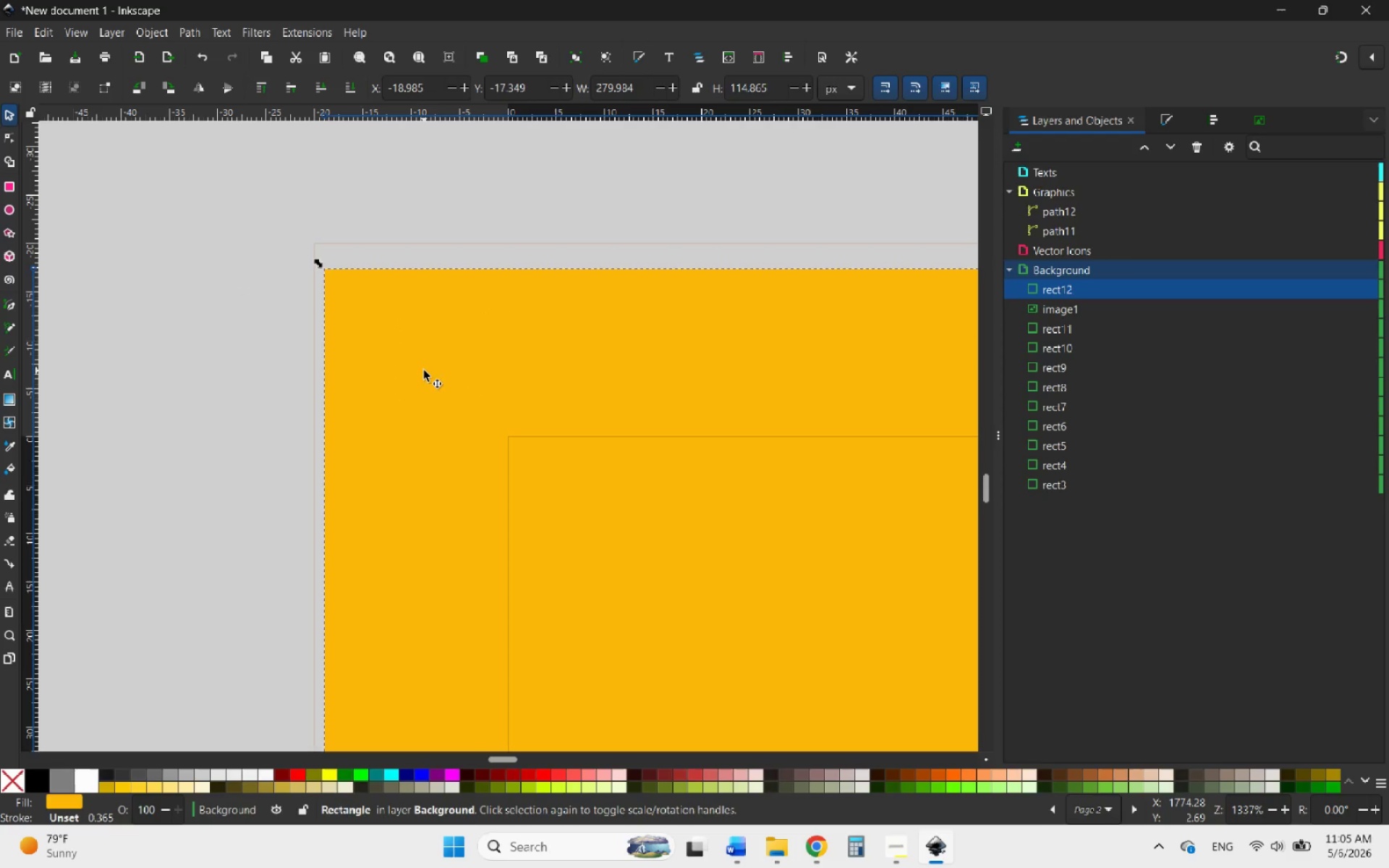 
hold_key(key=ControlLeft, duration=1.58)
scroll: coordinate [412, 339], scroll_direction: down, amount: 9.0
 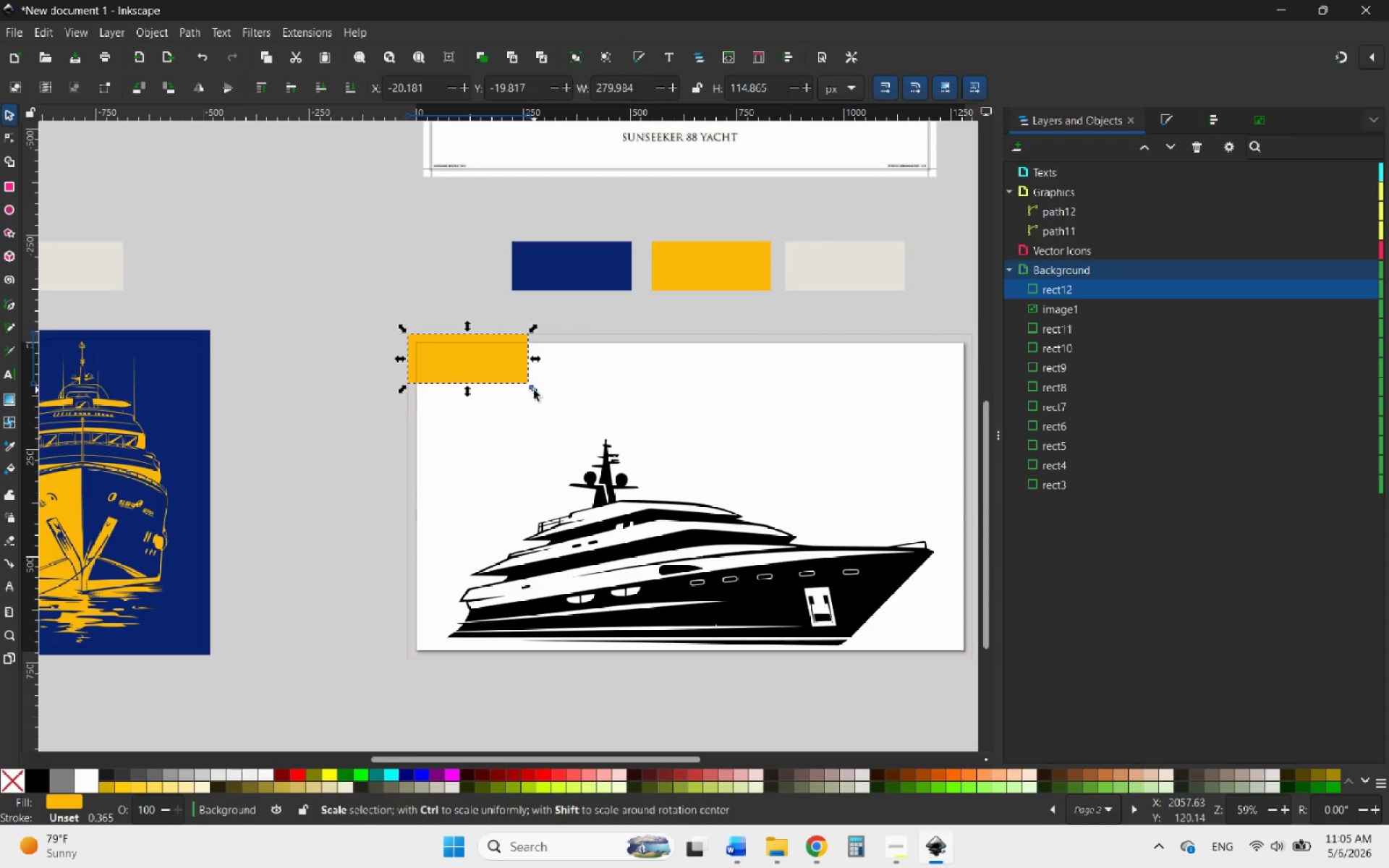 
left_click_drag(start_coordinate=[534, 390], to_coordinate=[967, 658])
 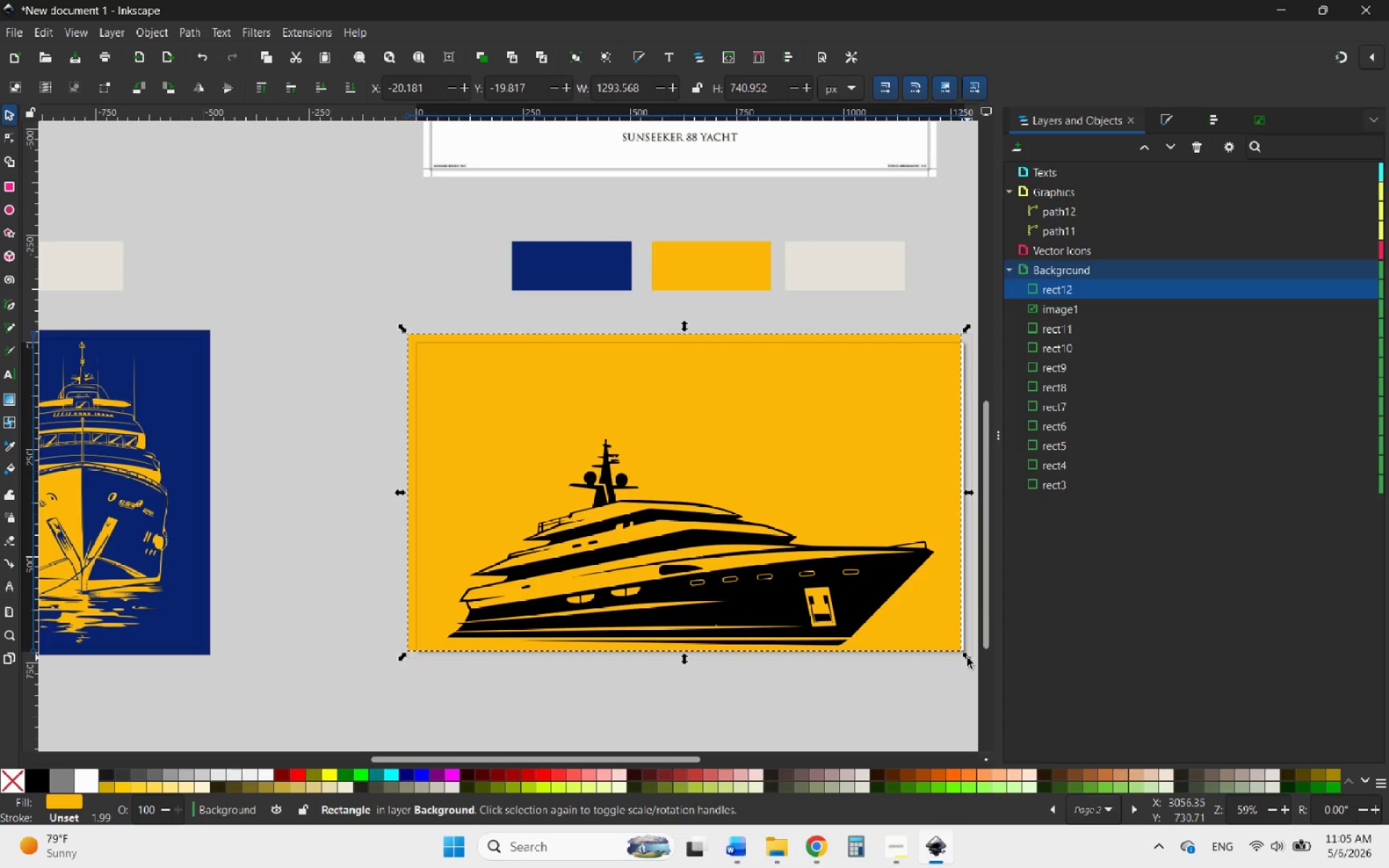 
hold_key(key=ControlLeft, duration=1.92)
scroll: coordinate [734, 535], scroll_direction: down, amount: 1.0
 